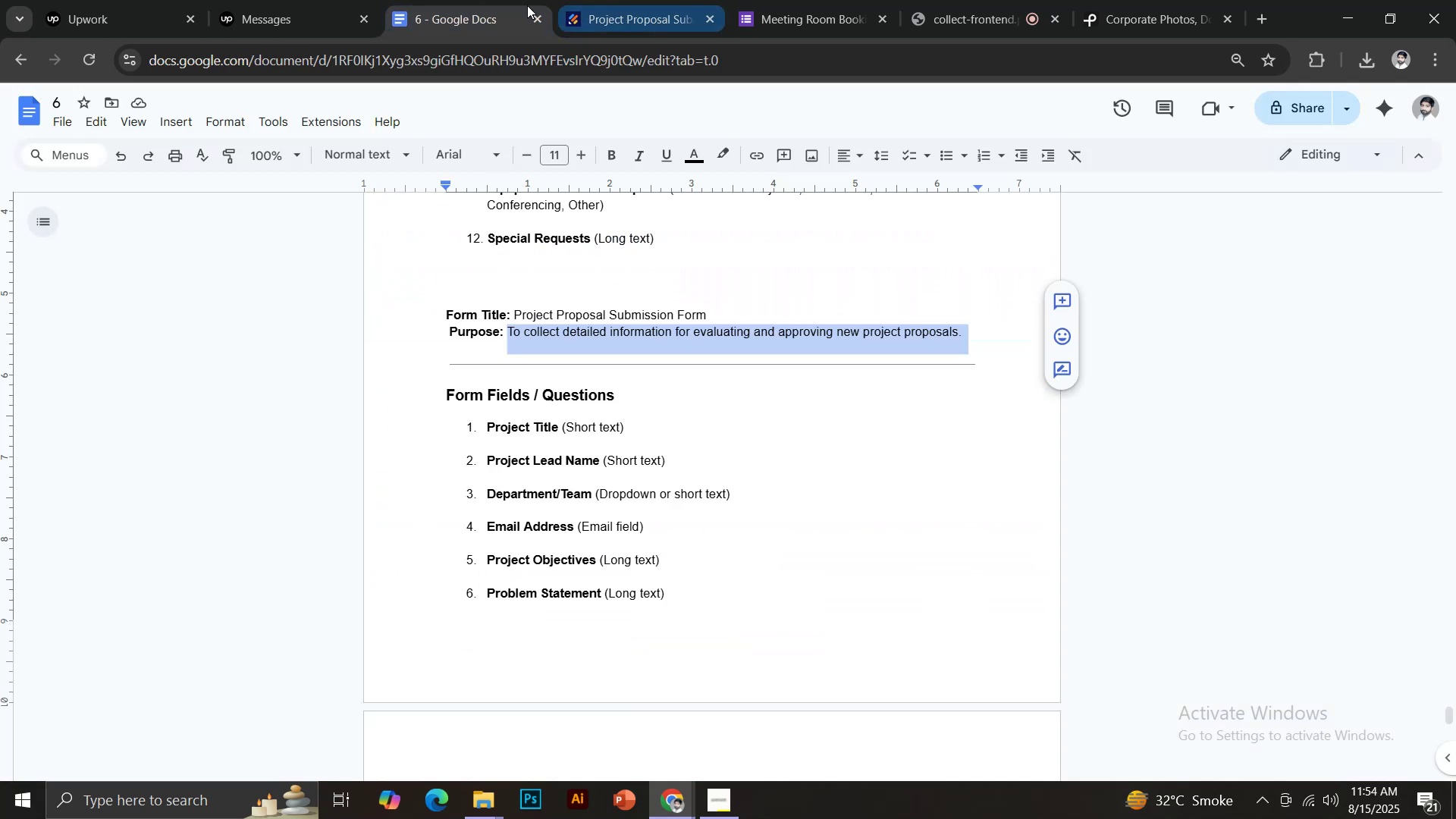 
wait(9.26)
 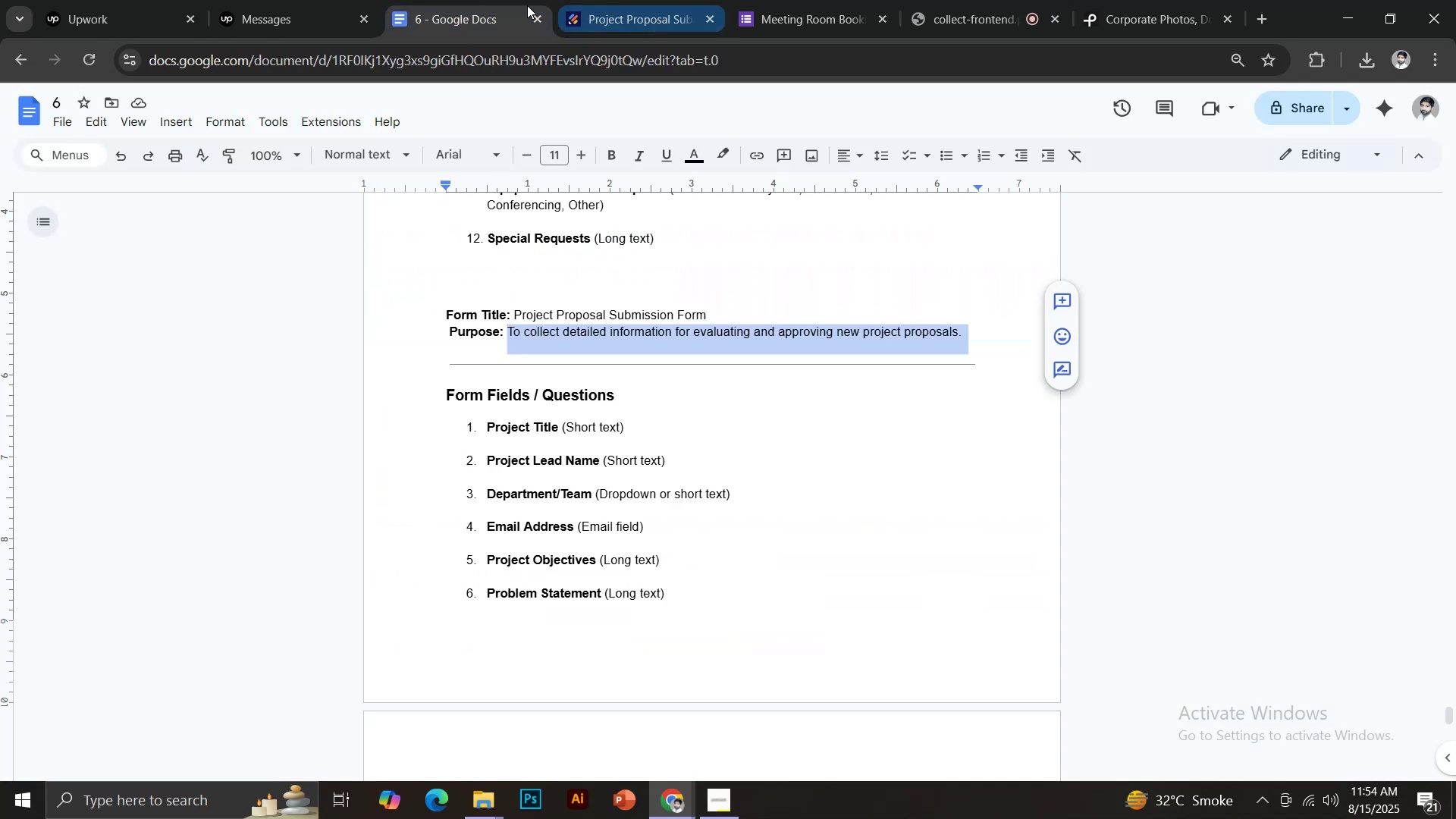 
scroll: coordinate [197, 458], scroll_direction: down, amount: 4.0
 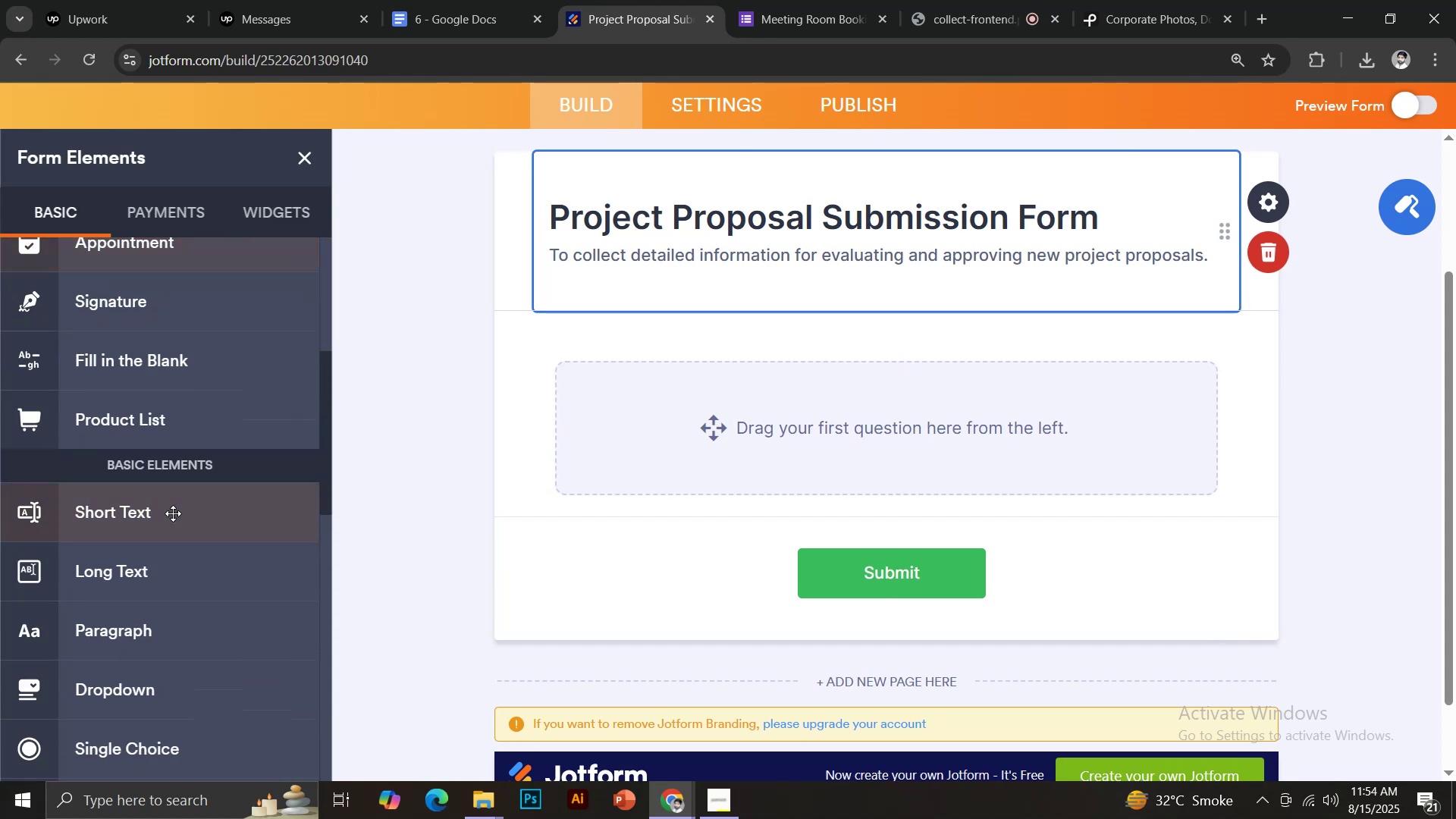 
left_click([173, 513])
 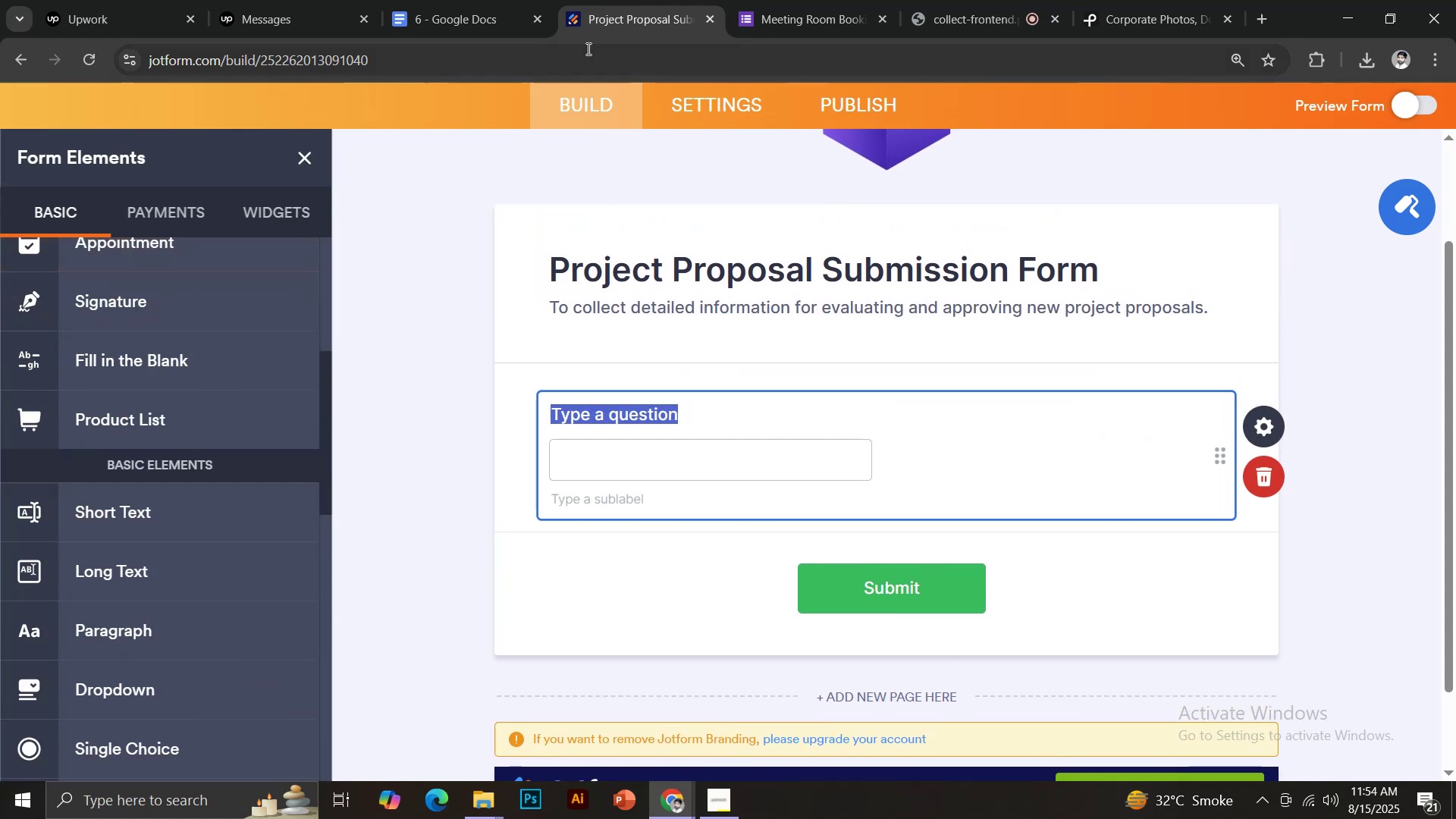 
left_click([445, 0])
 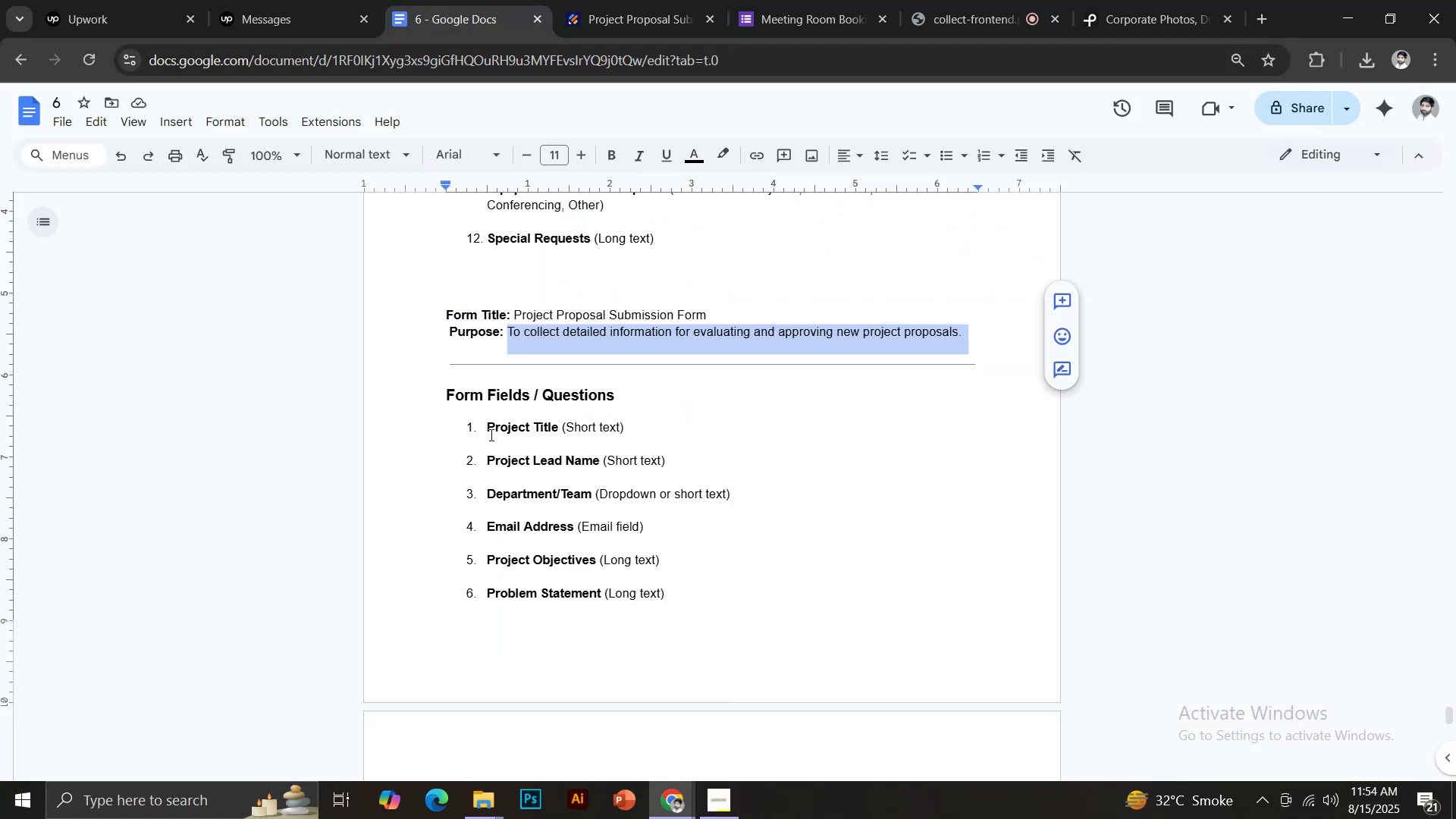 
left_click_drag(start_coordinate=[487, 429], to_coordinate=[558, 429])
 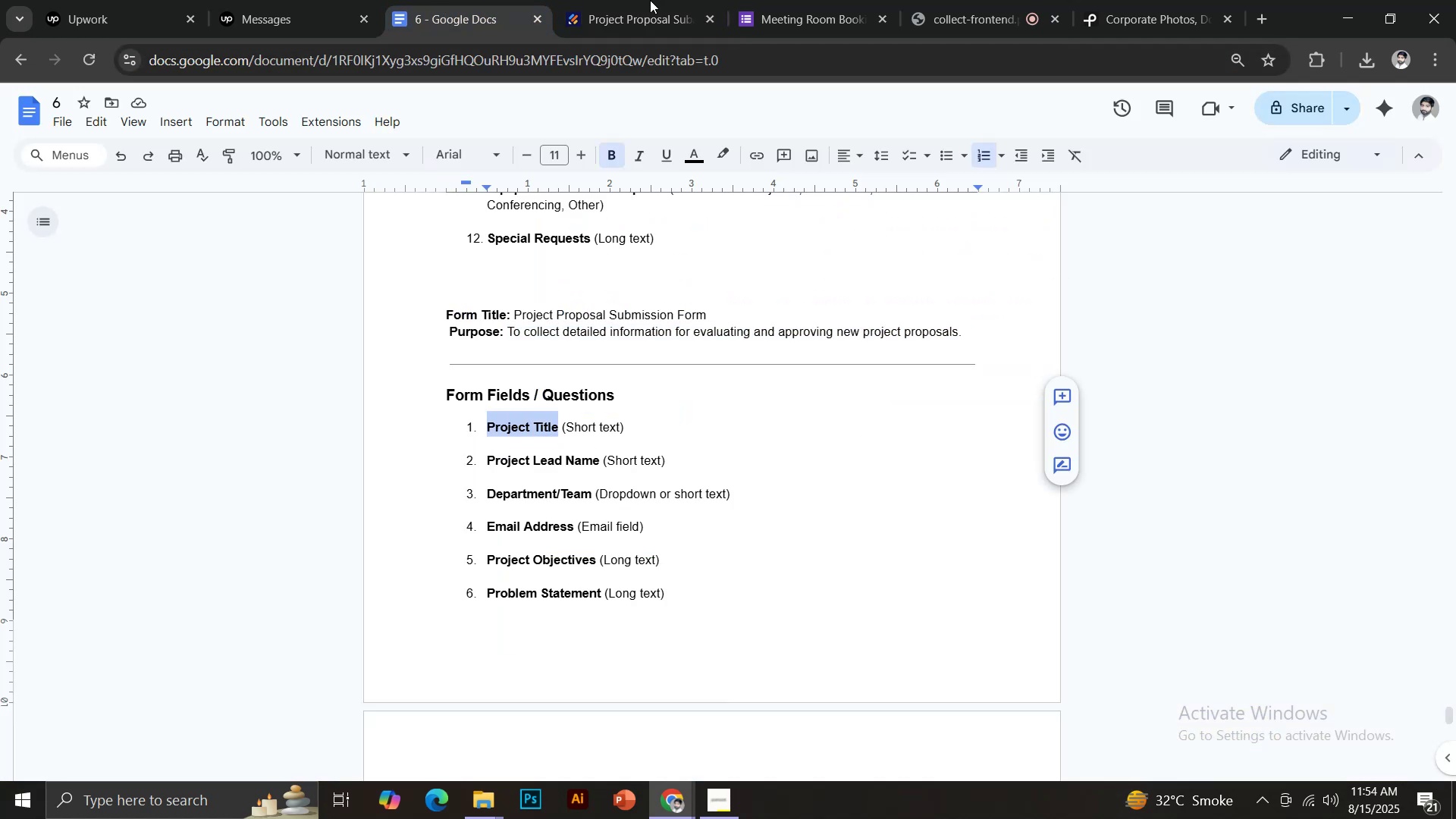 
key(Control+C)
 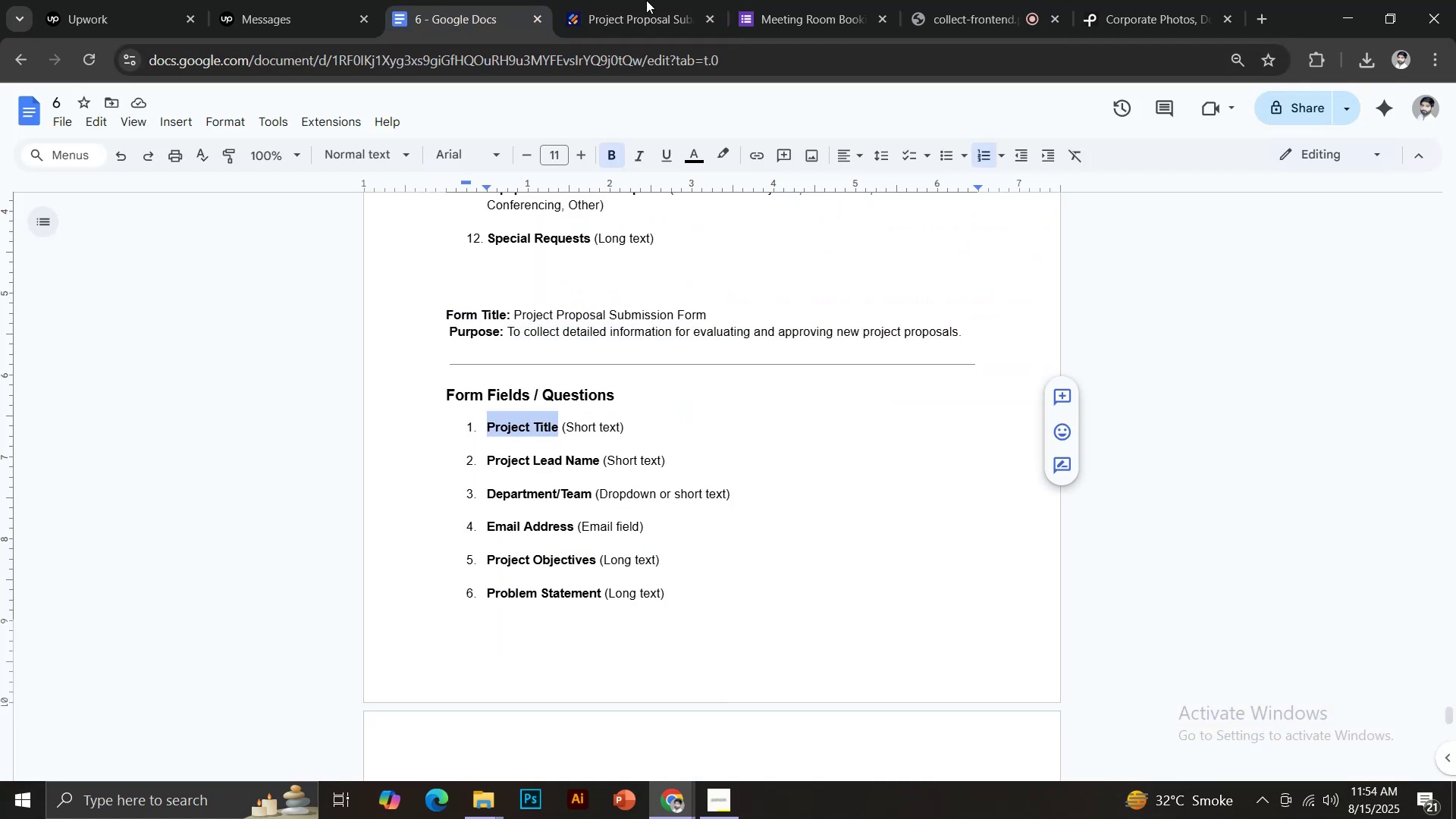 
left_click([637, 0])
 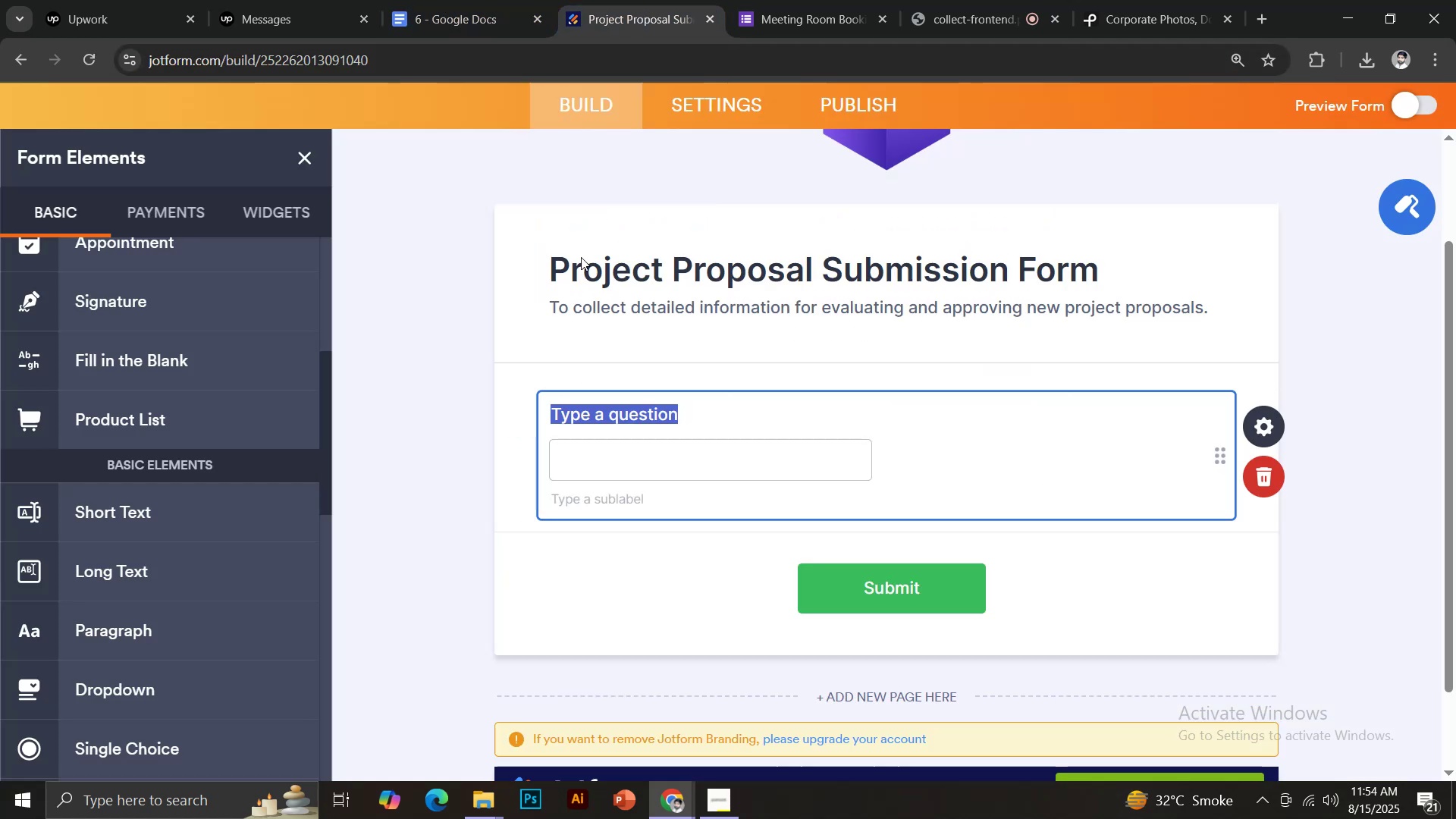 
key(Control+Shift+V)
 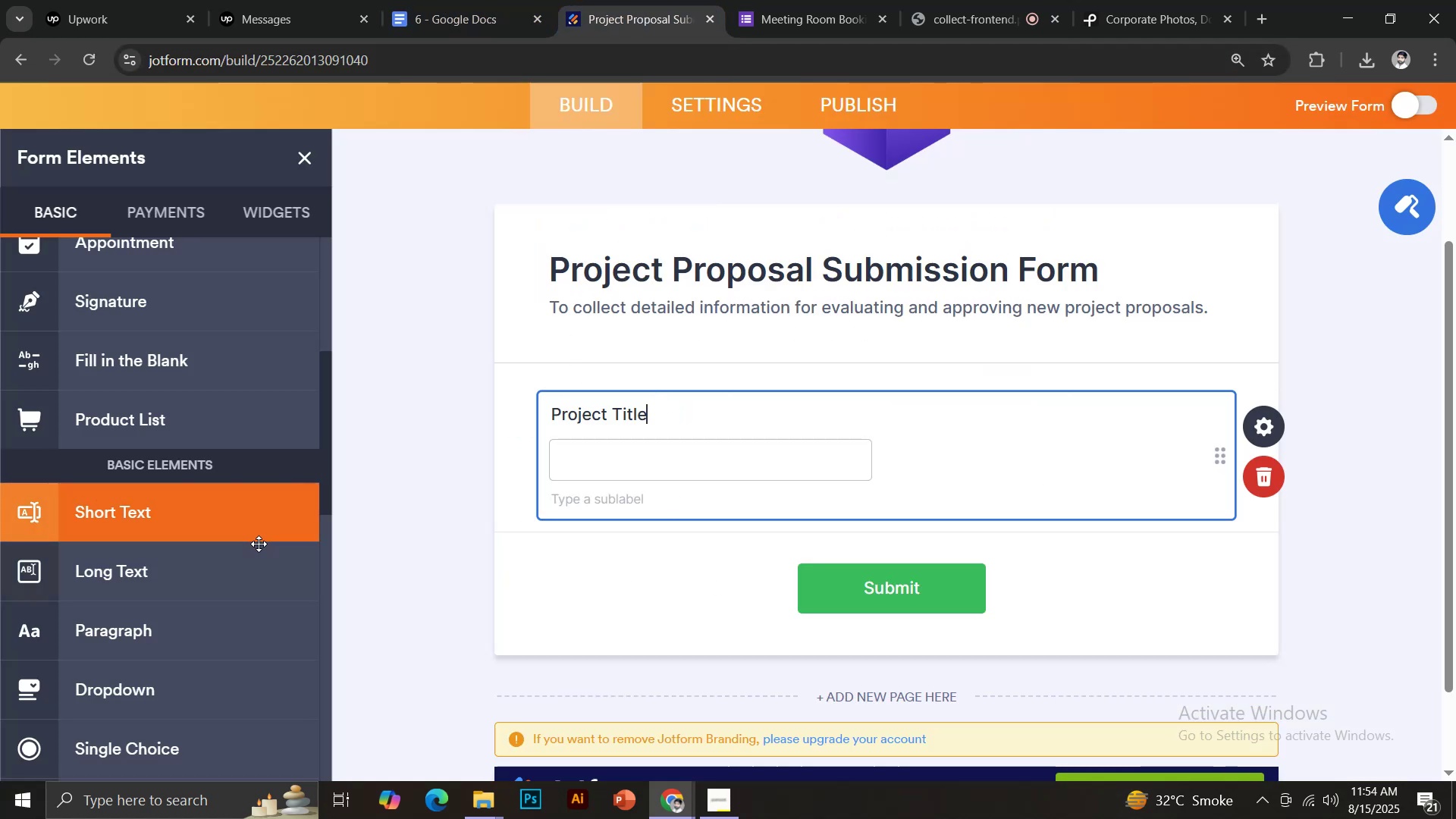 
left_click([216, 519])
 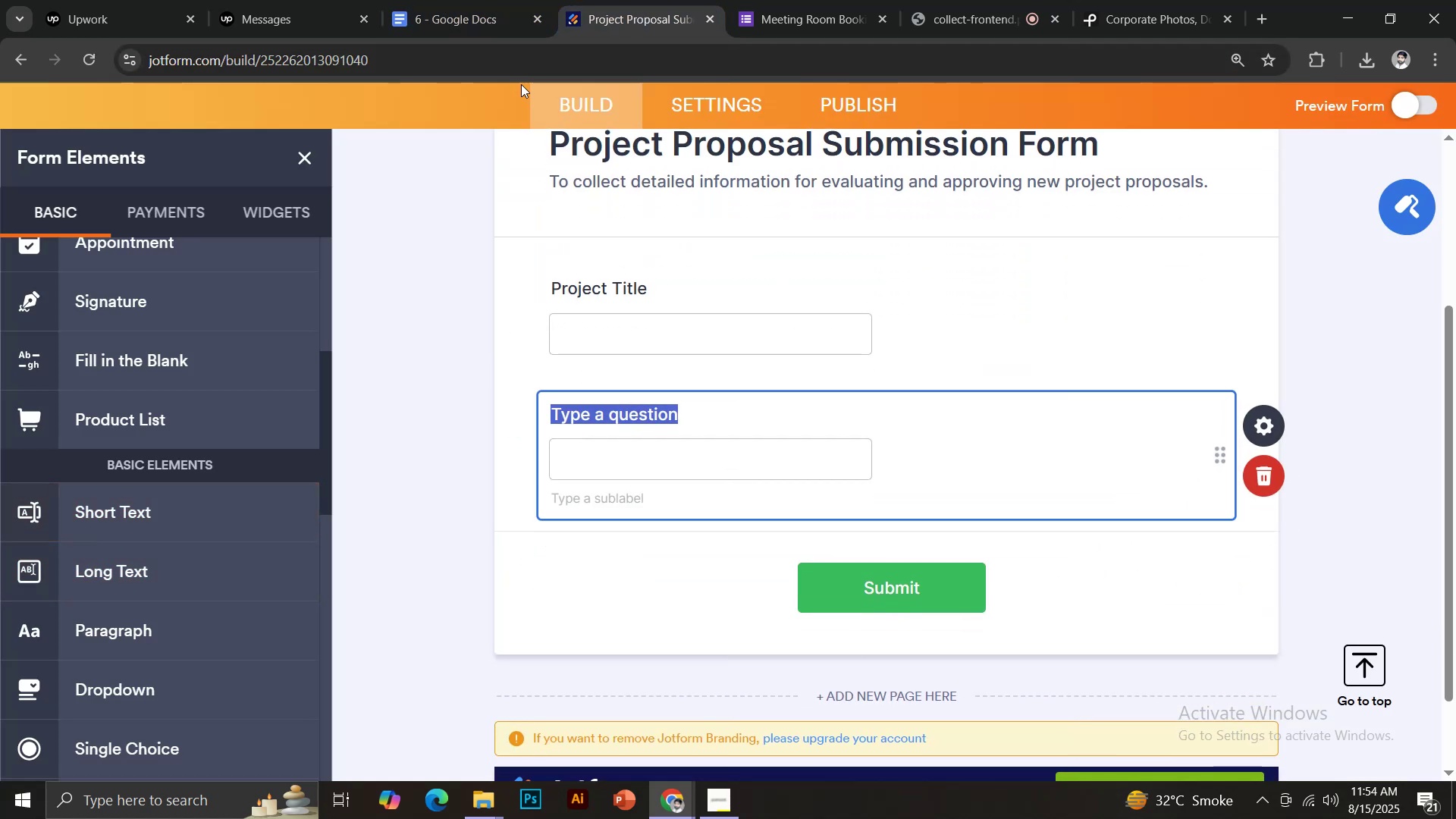 
left_click([475, 0])
 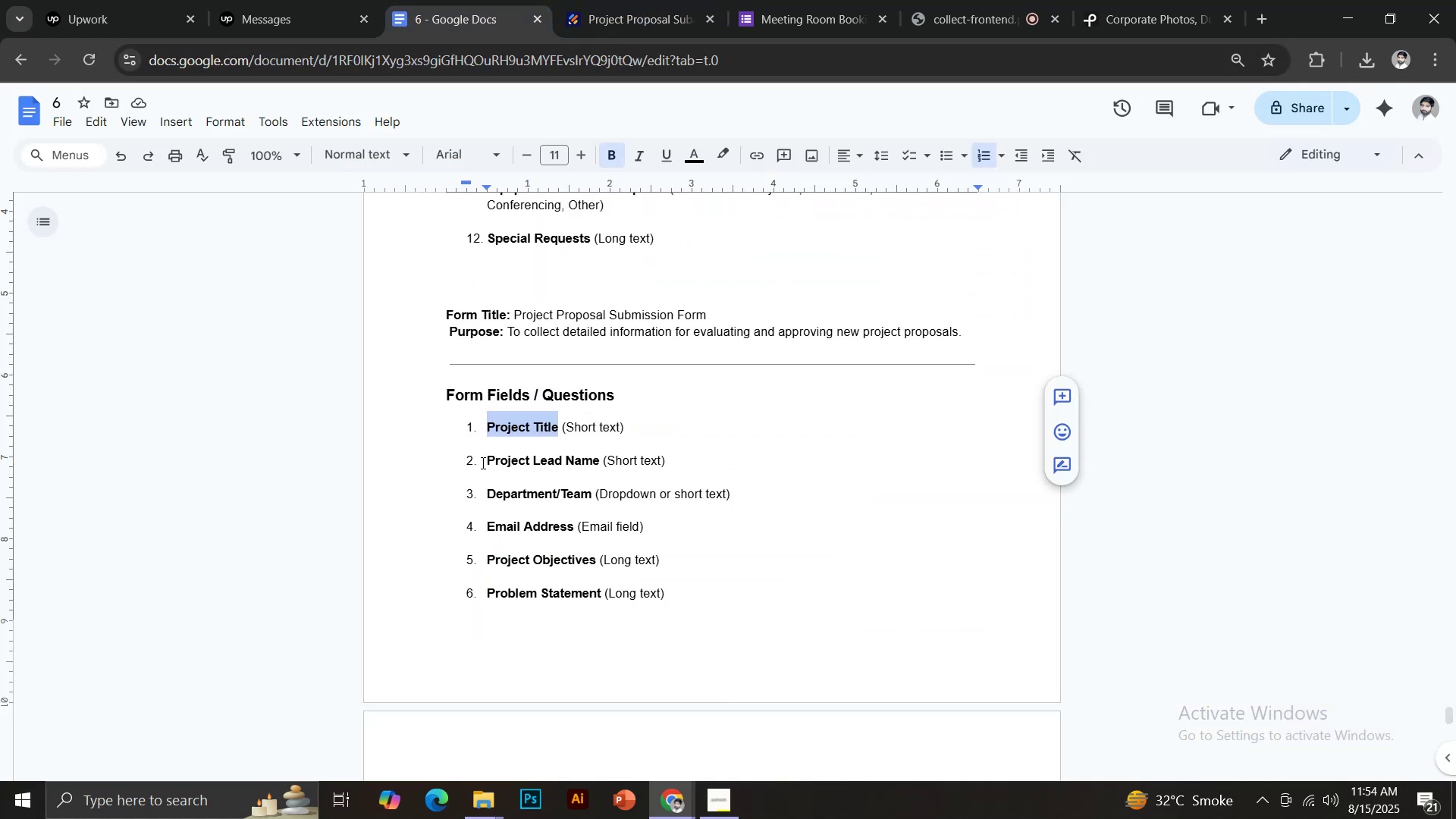 
left_click_drag(start_coordinate=[488, 461], to_coordinate=[597, 459])
 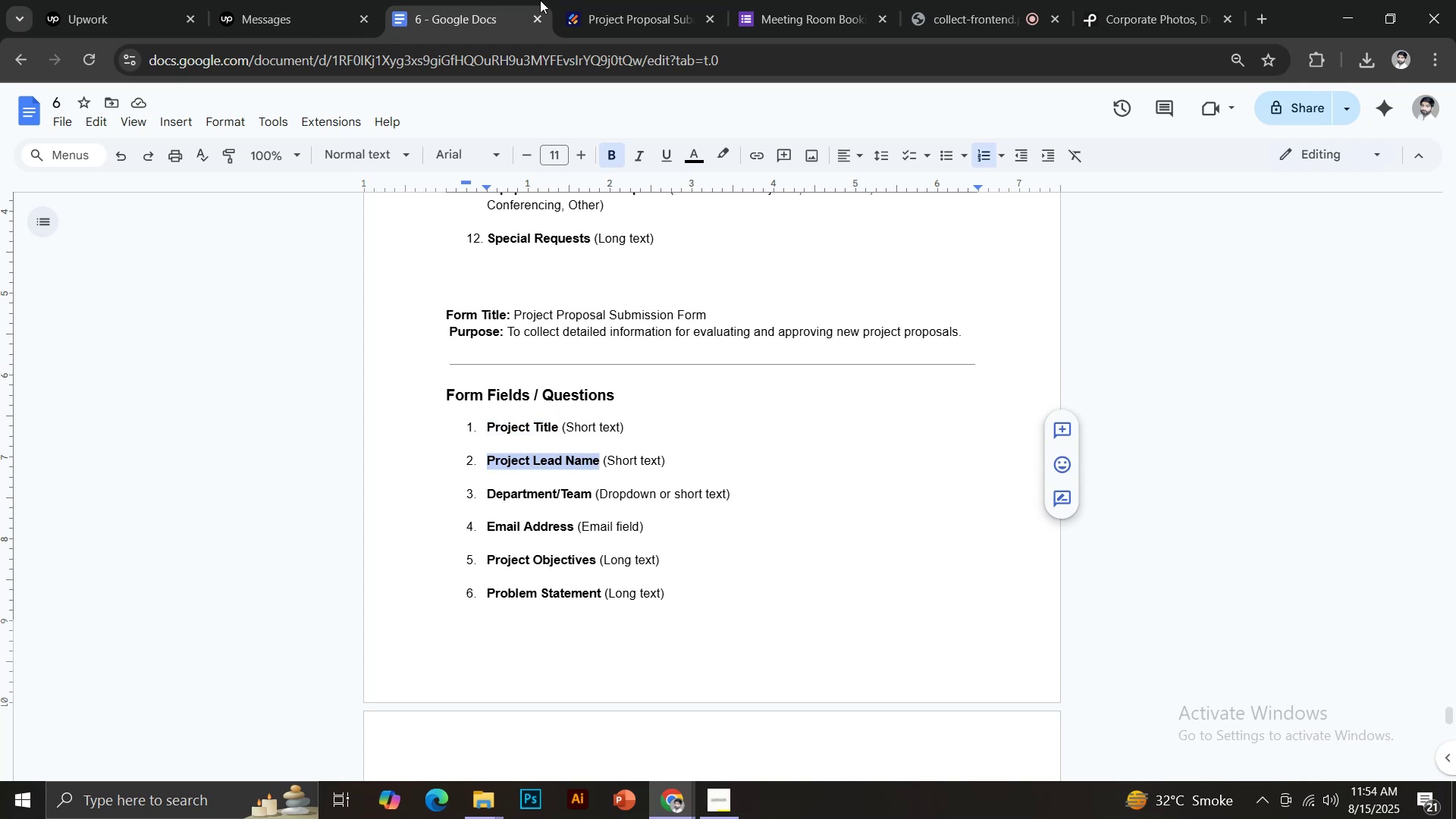 
key(Control+C)
 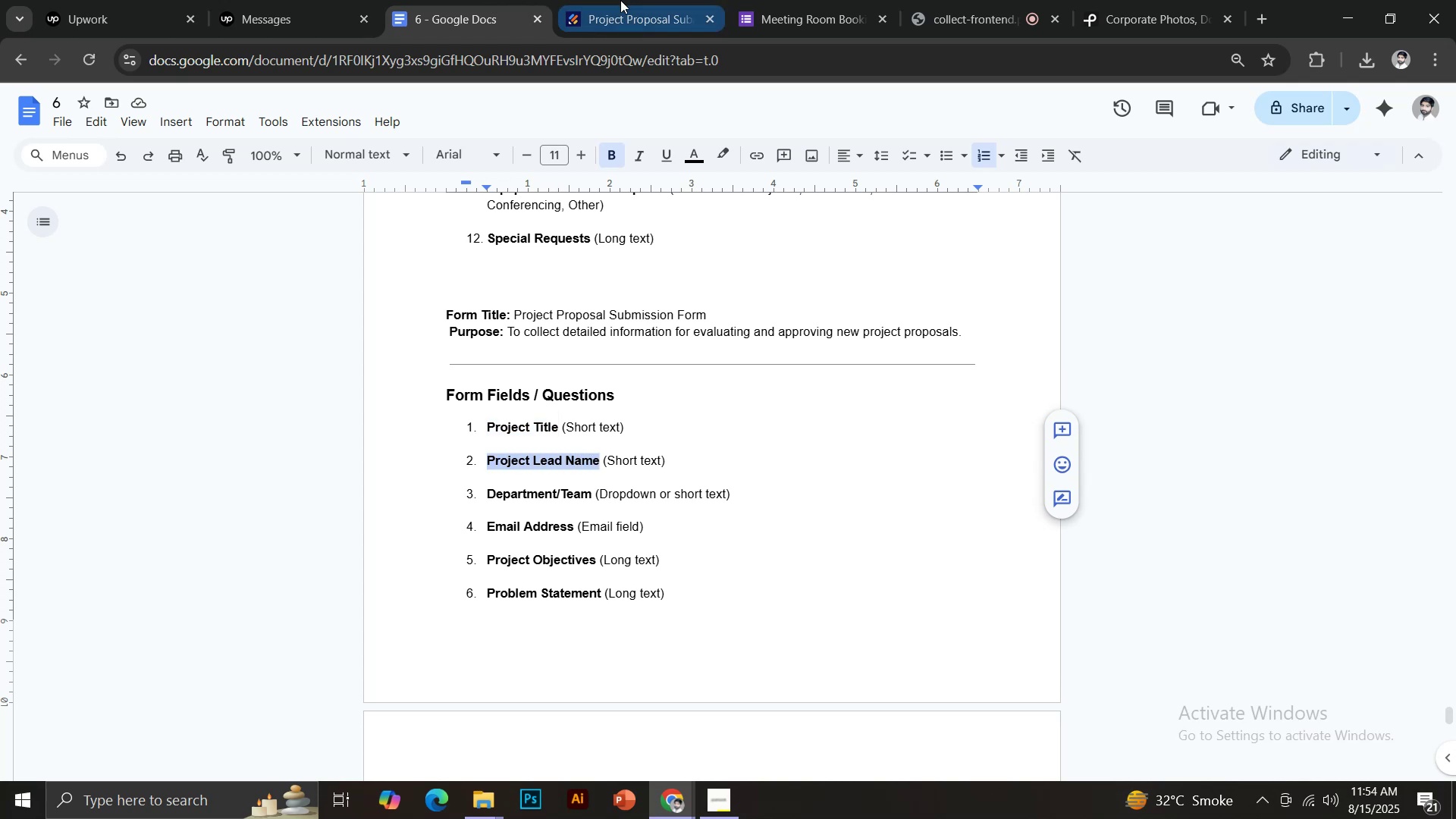 
left_click([620, 0])
 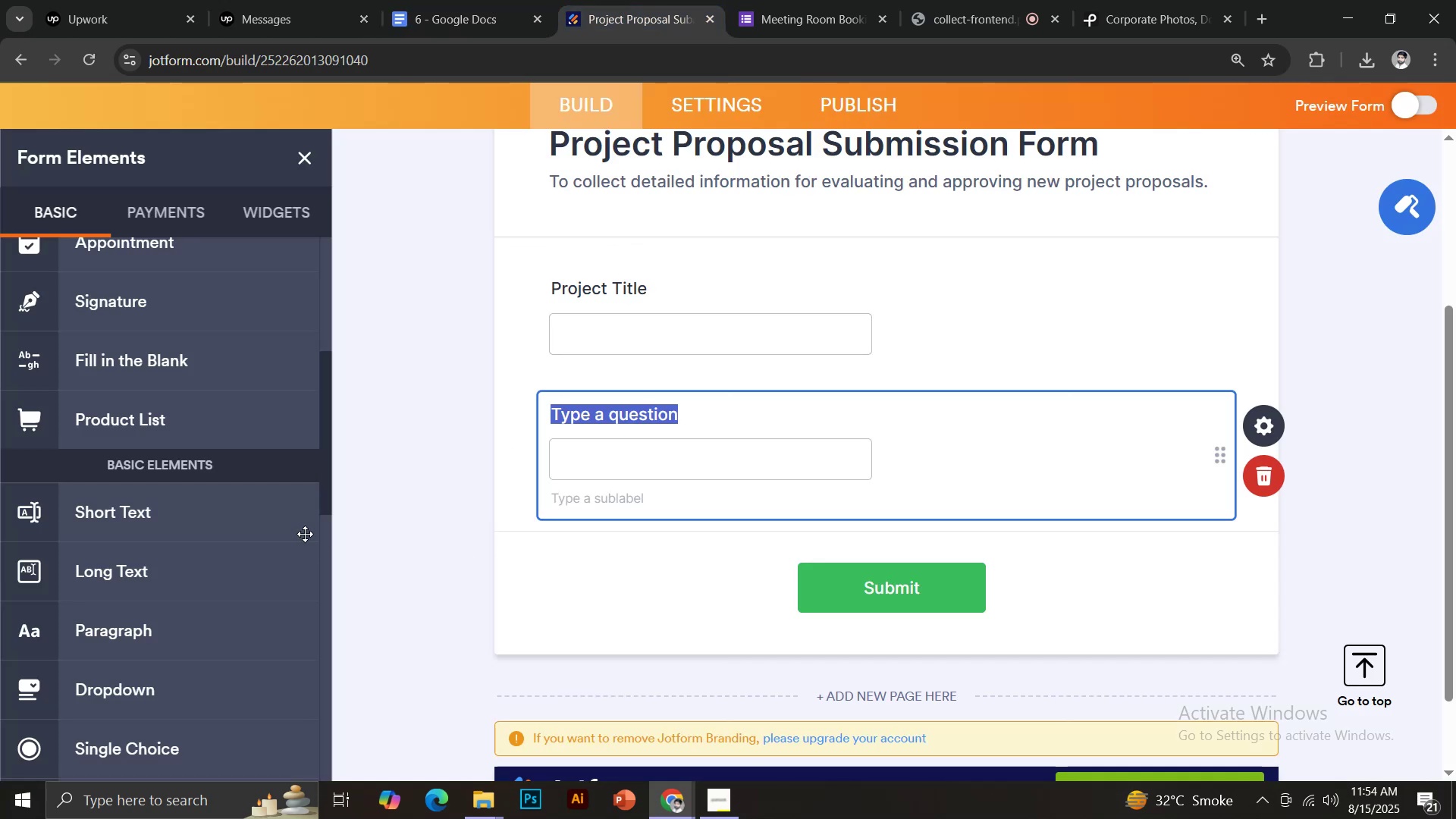 
key(Control+Shift+V)
 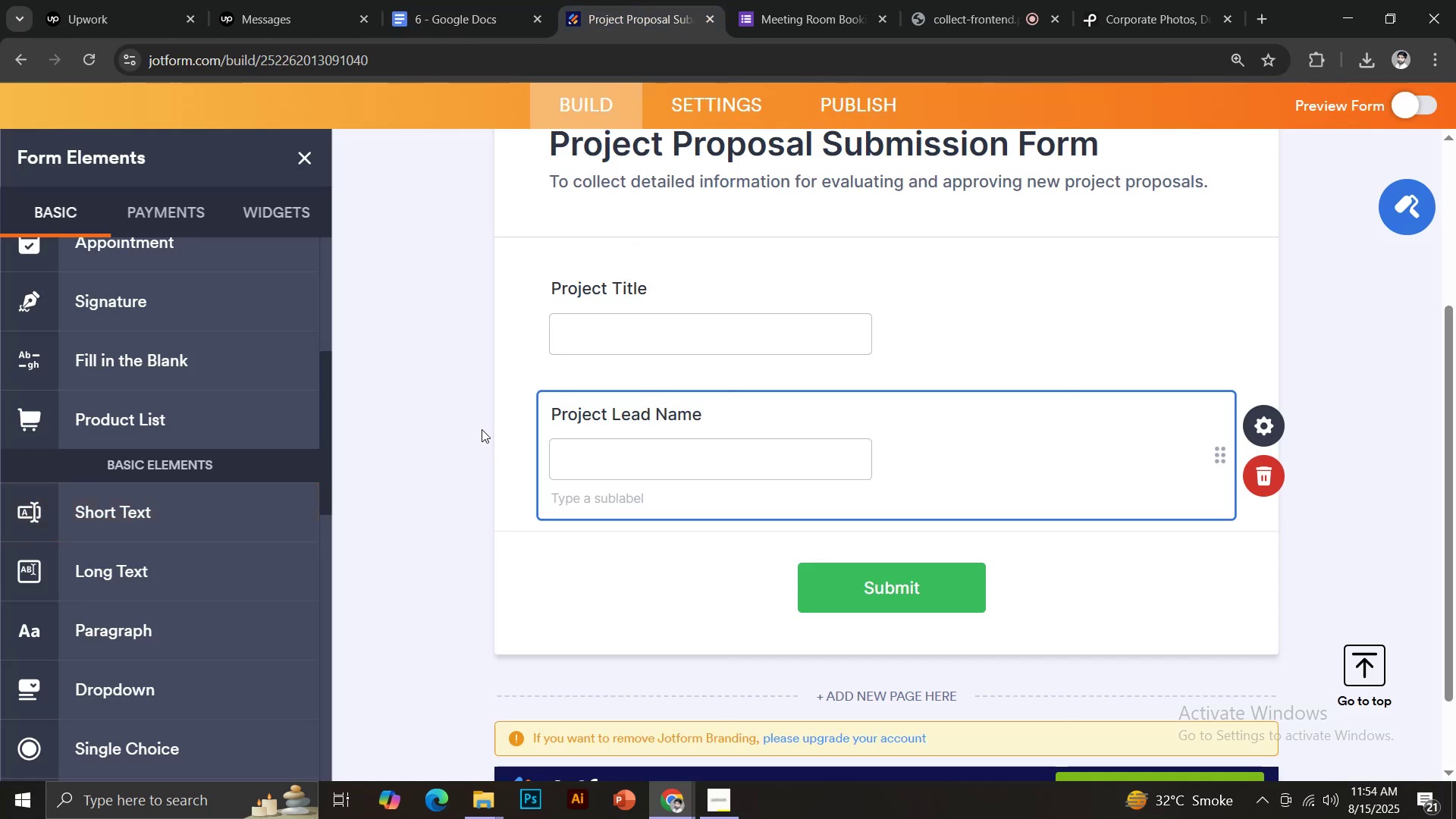 
scroll: coordinate [483, 430], scroll_direction: down, amount: 1.0
 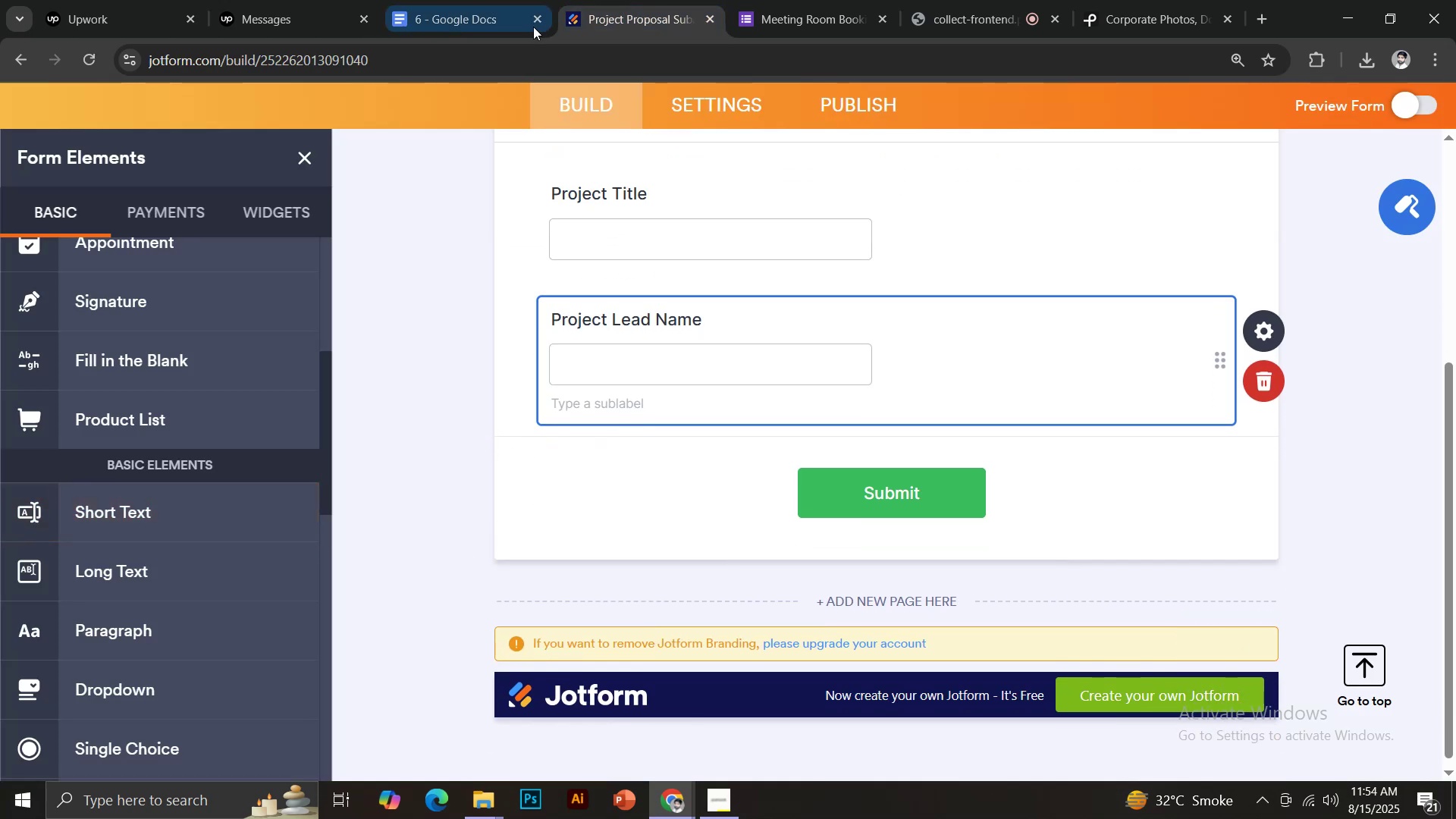 
left_click([488, 0])
 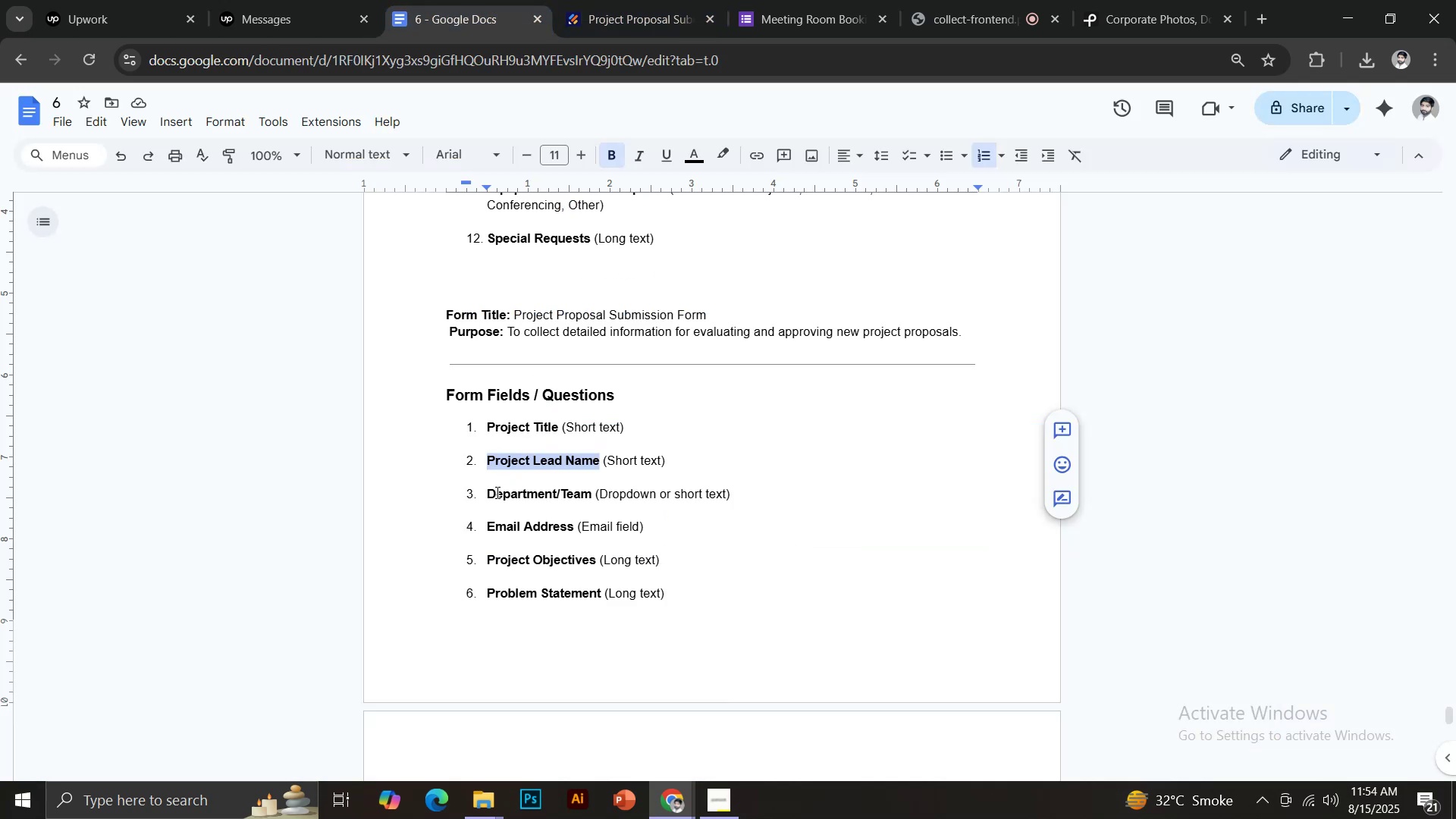 
left_click_drag(start_coordinate=[488, 492], to_coordinate=[591, 491])
 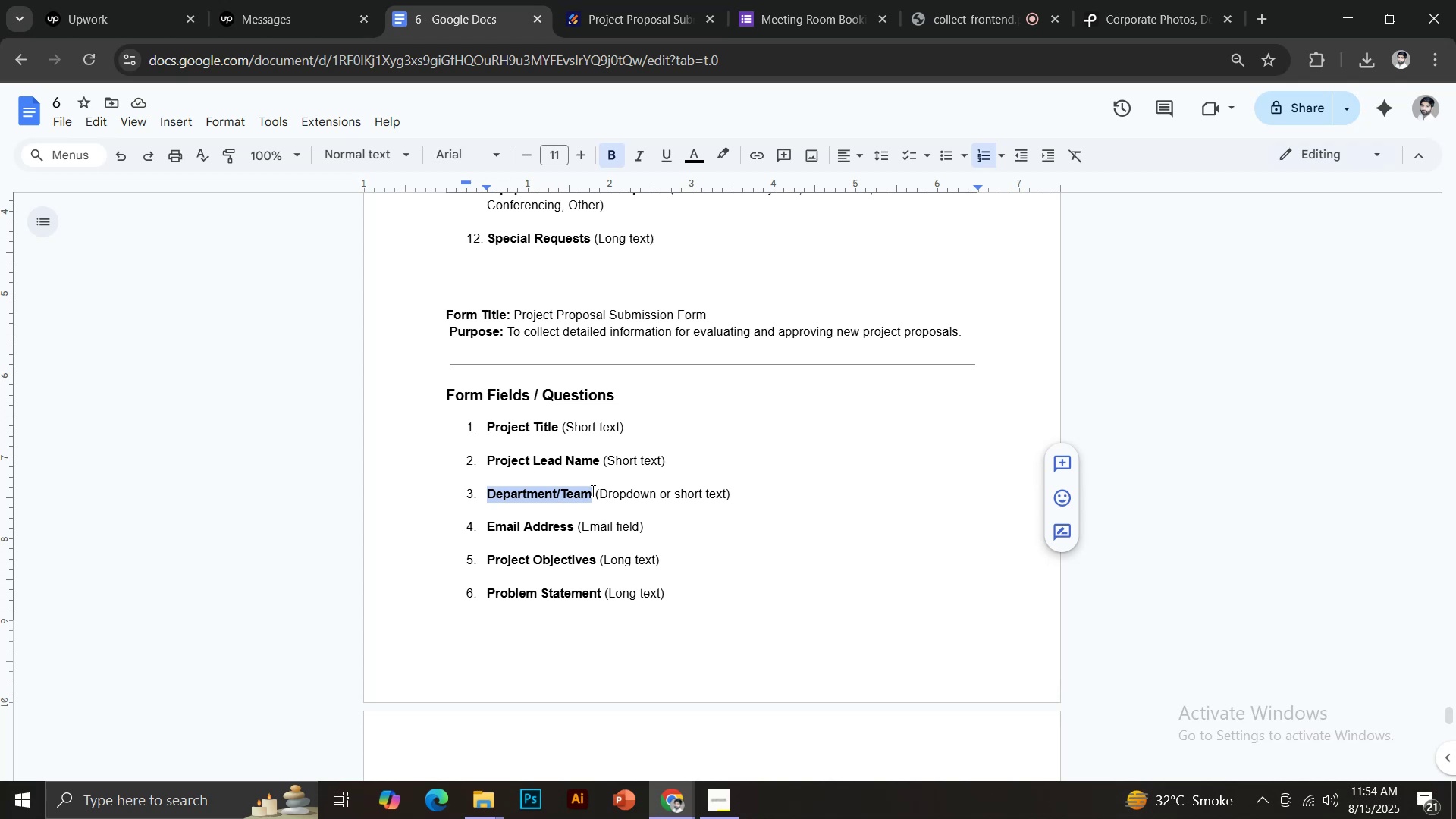 
key(Control+C)
 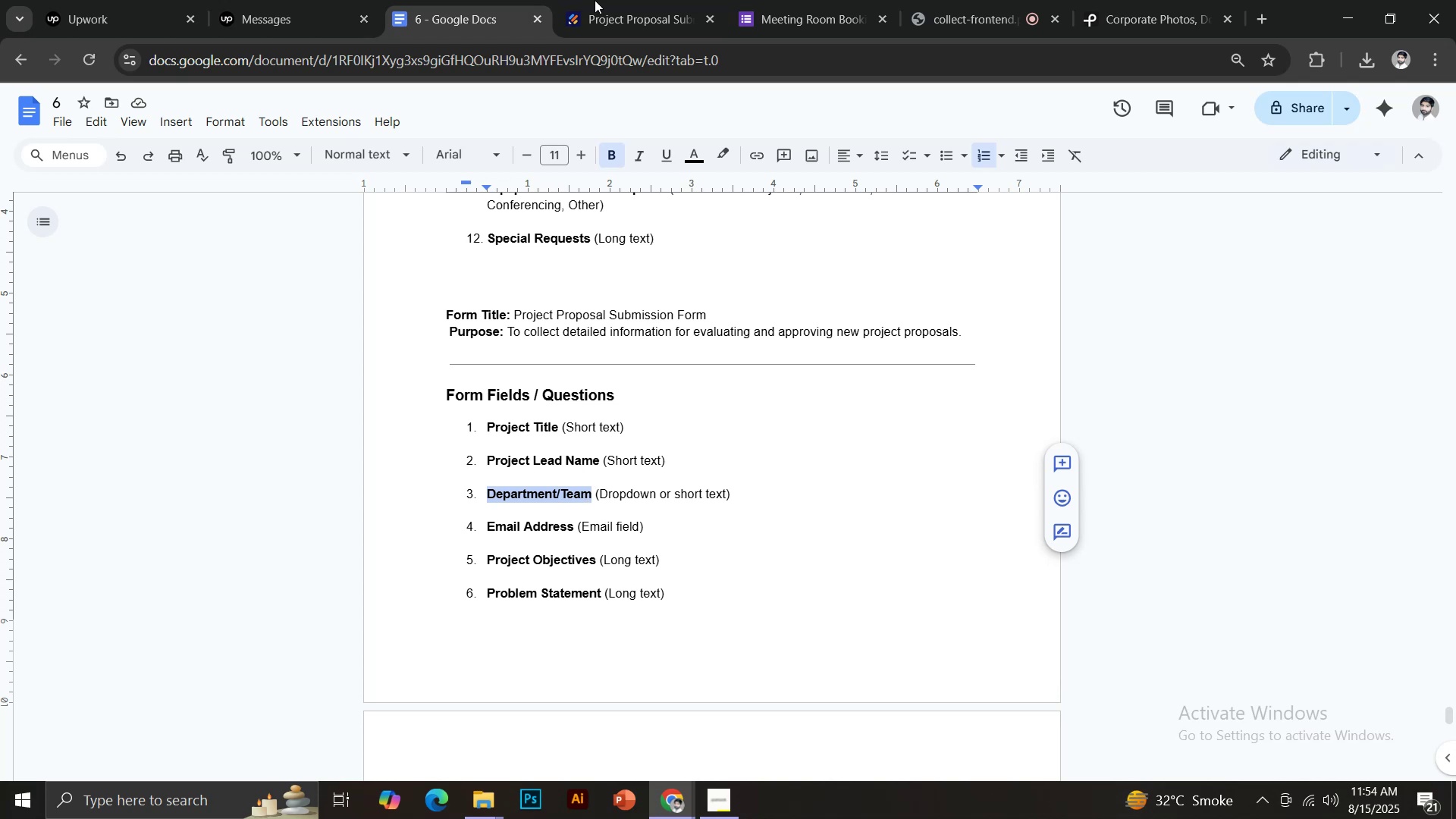 
left_click([602, 0])
 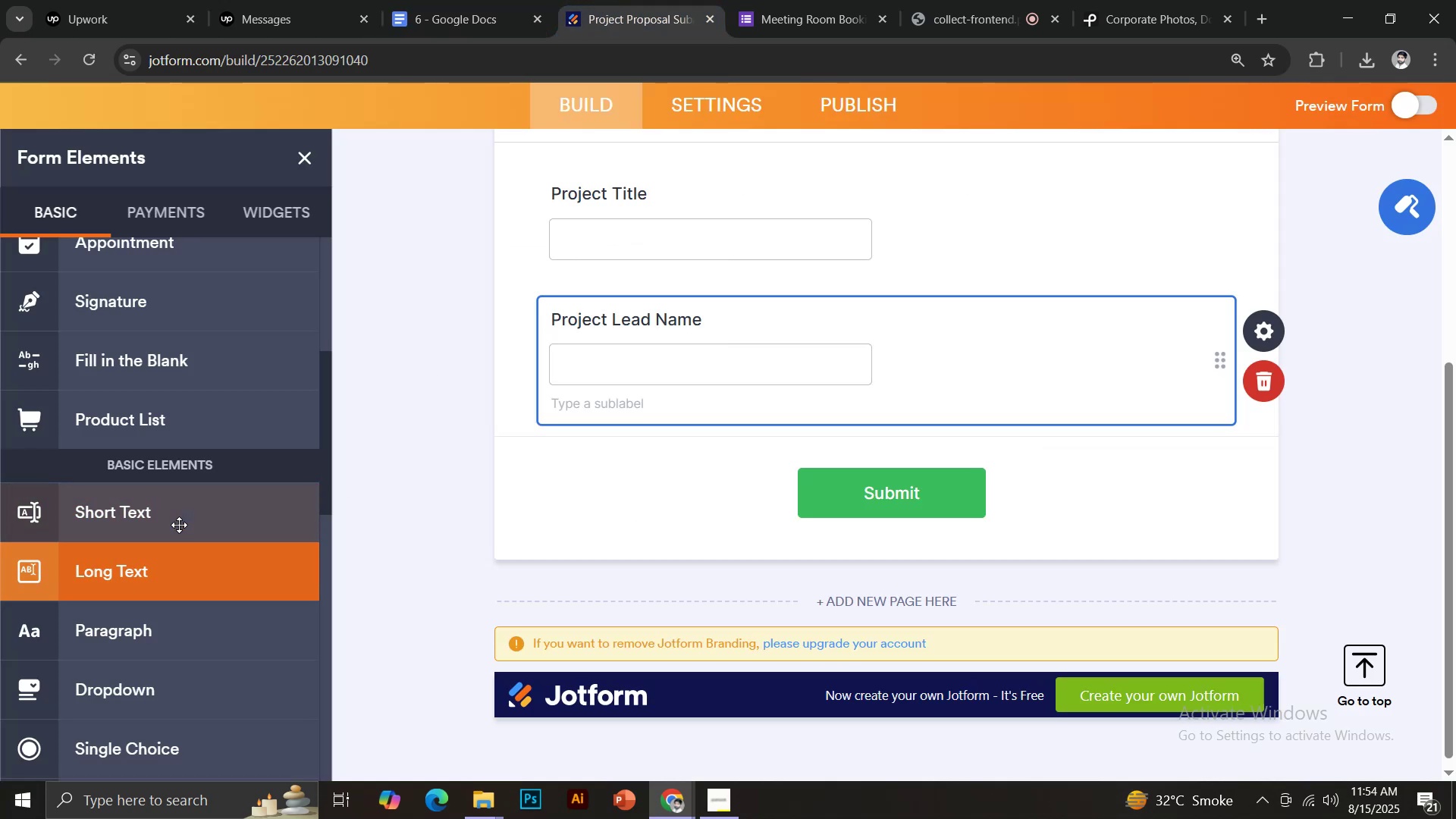 
scroll: coordinate [194, 568], scroll_direction: down, amount: 2.0
 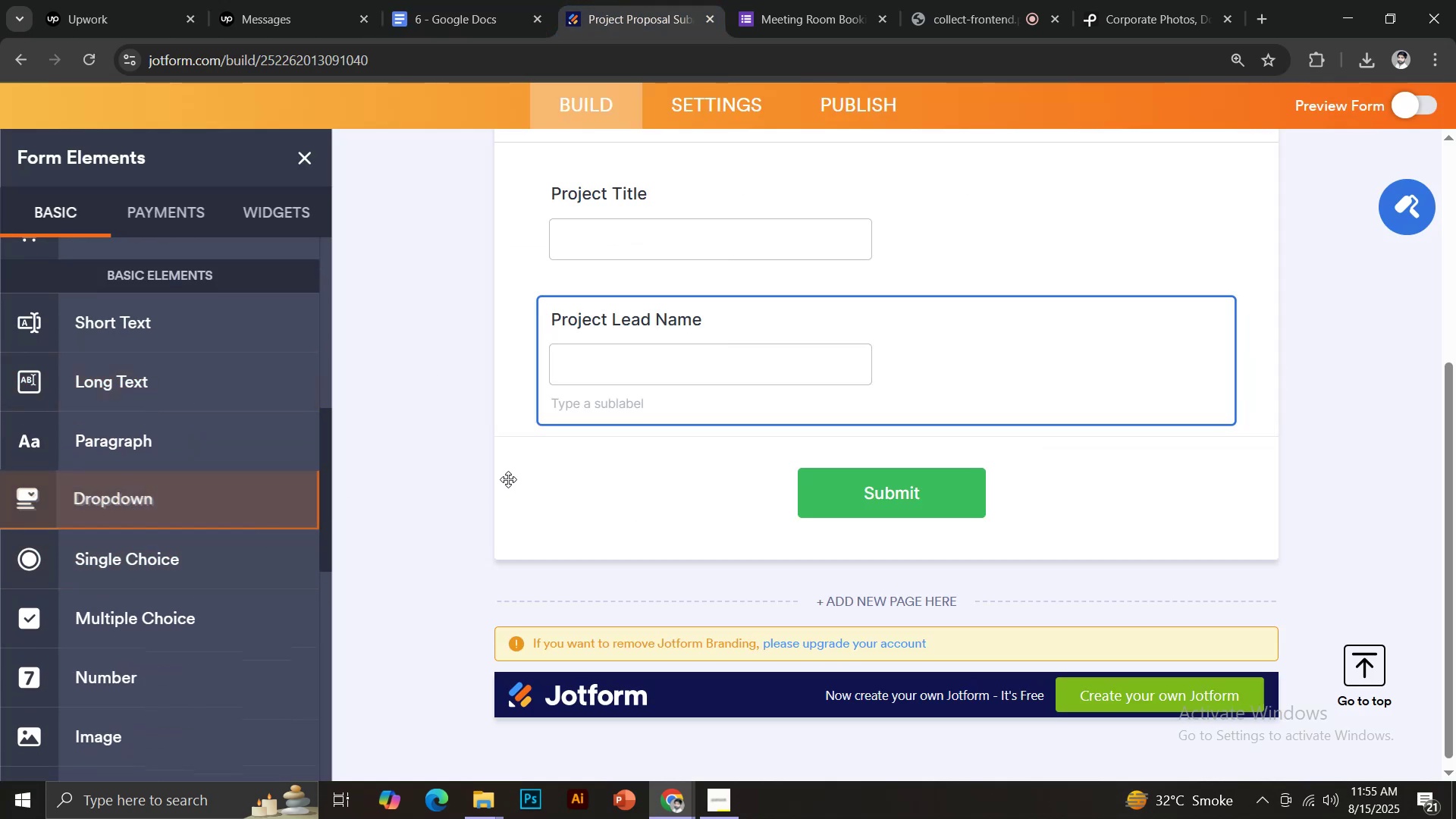 
key(Control+Shift+V)
 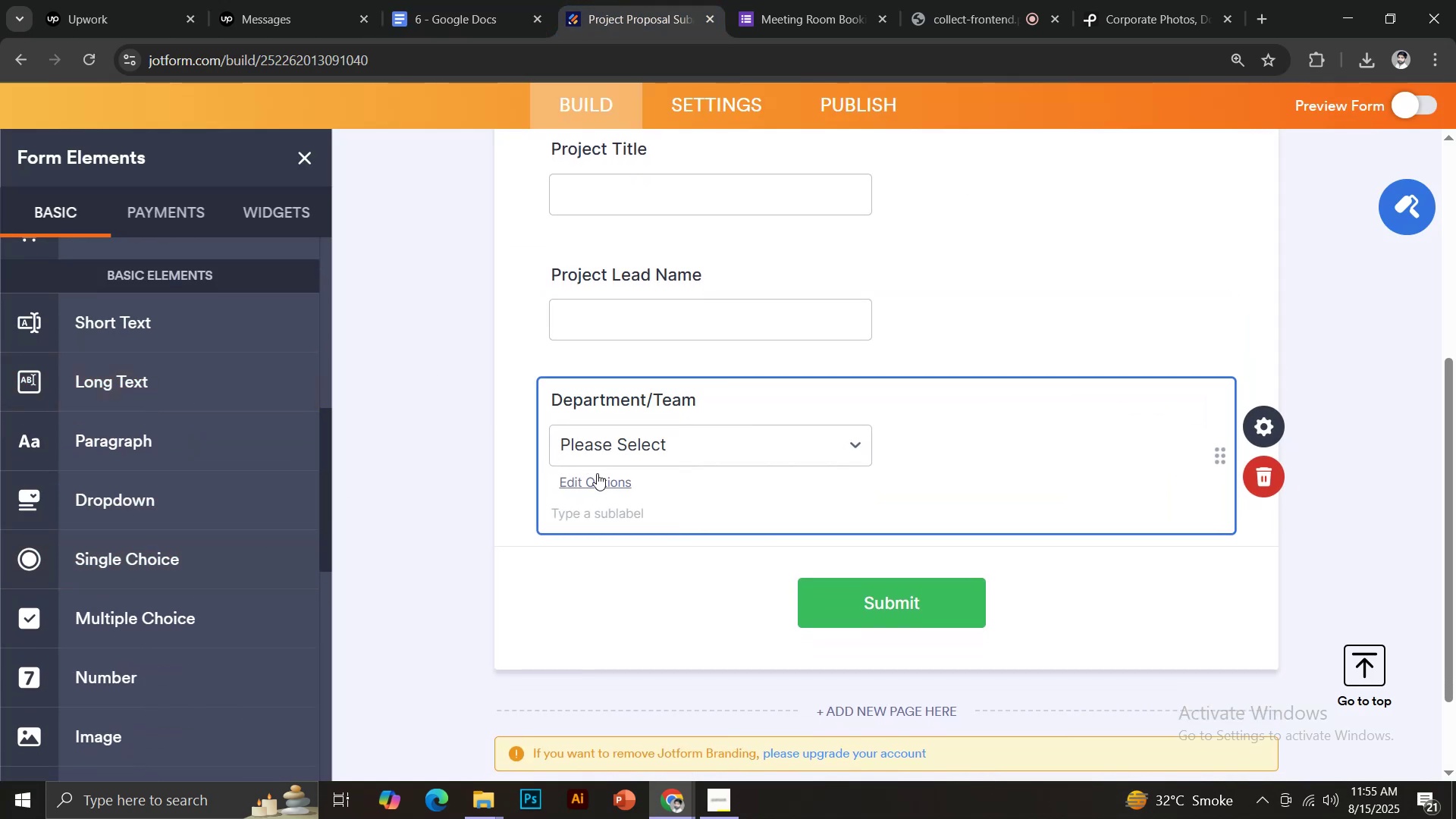 
left_click([595, 484])
 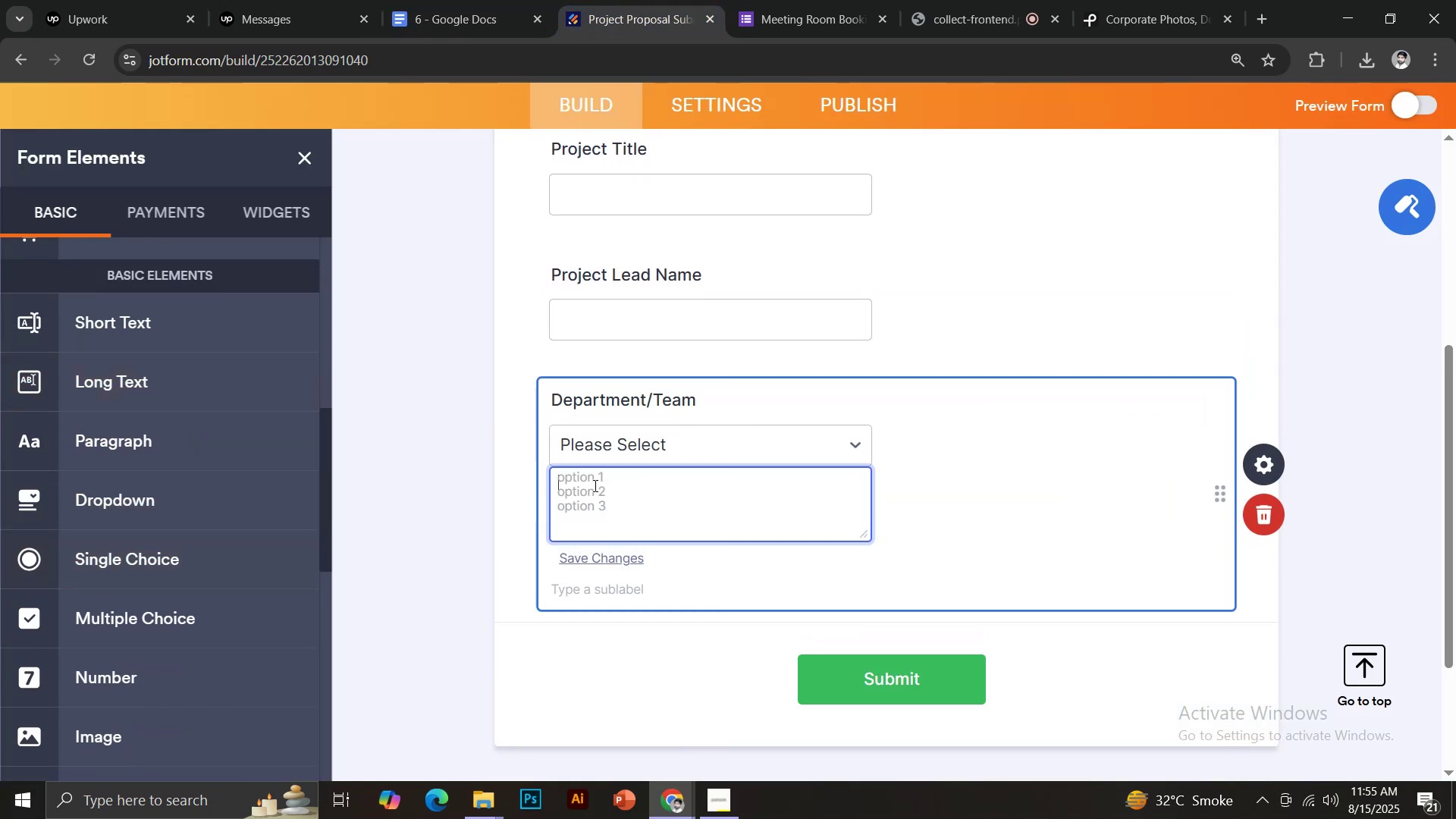 
type(HR)
 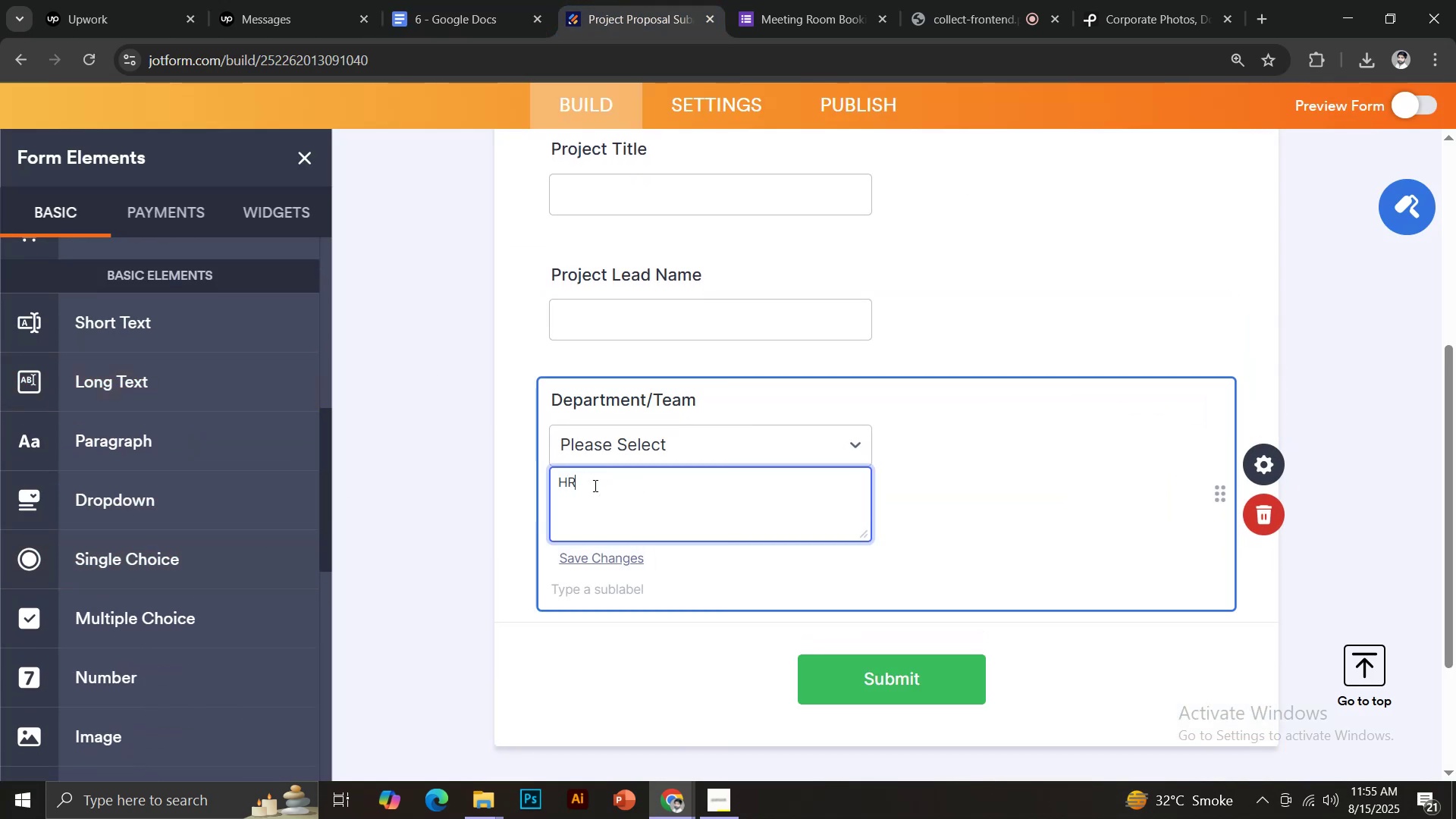 
key(Enter)
 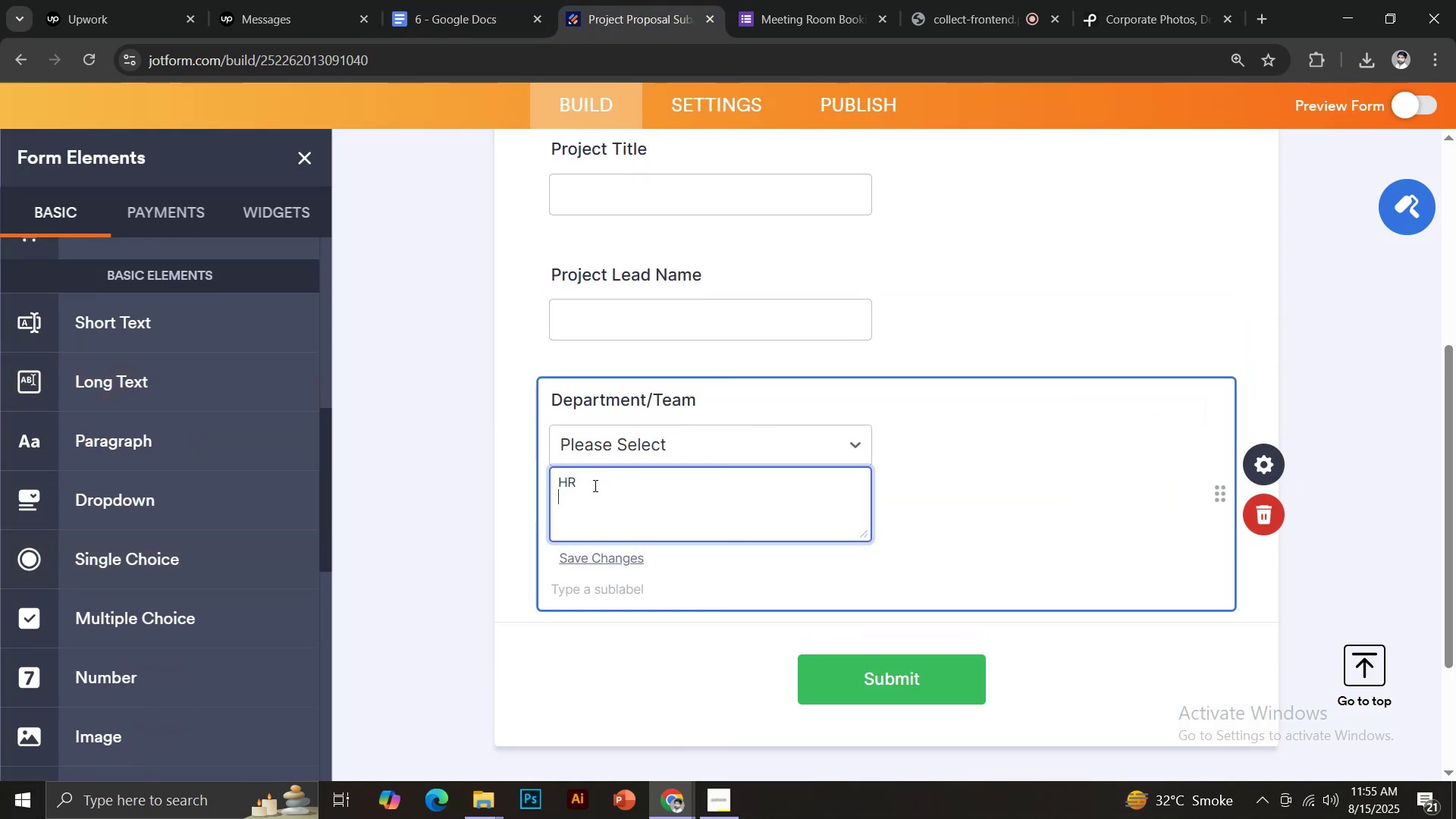 
type(Finance)
 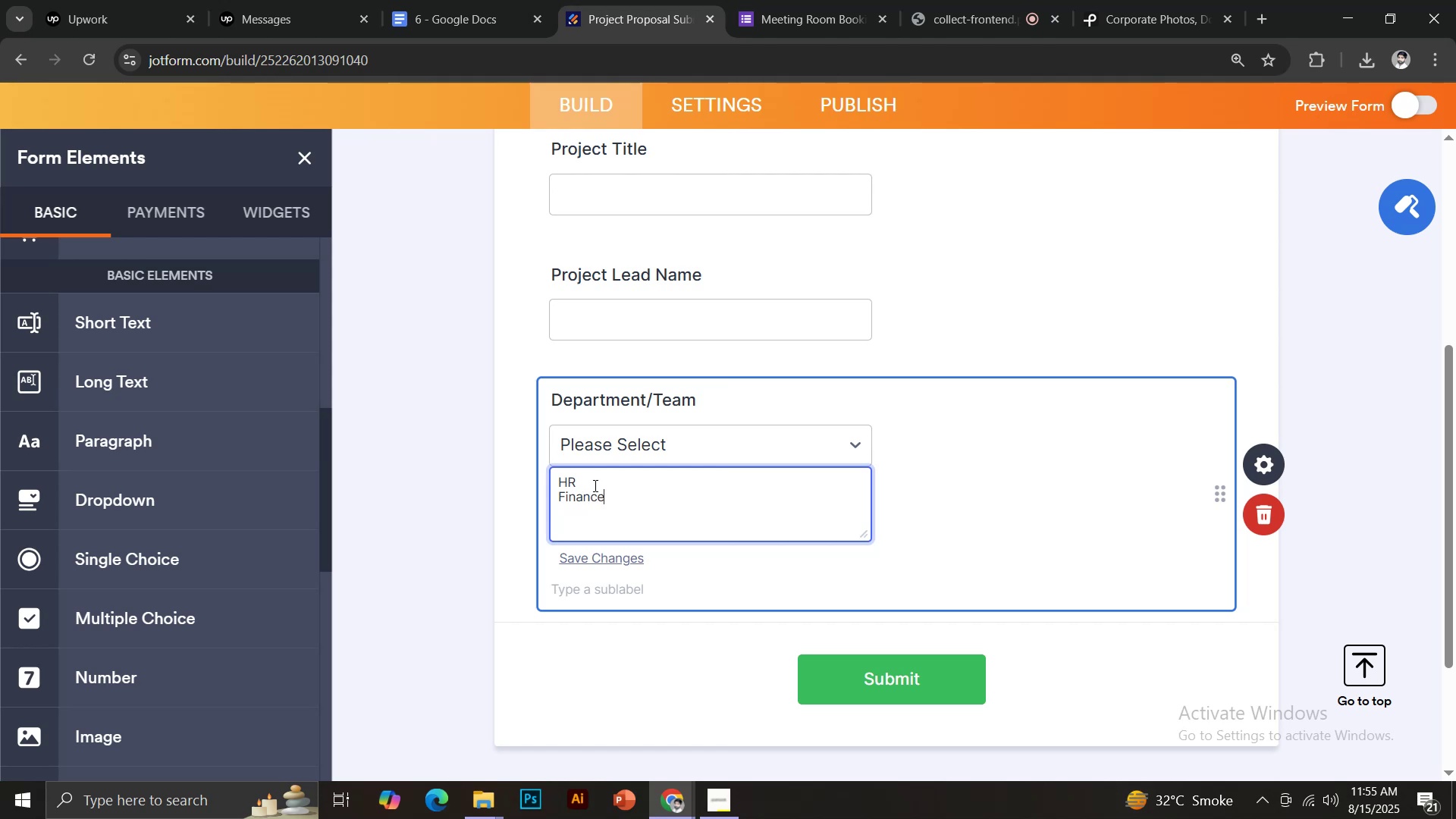 
key(Enter)
 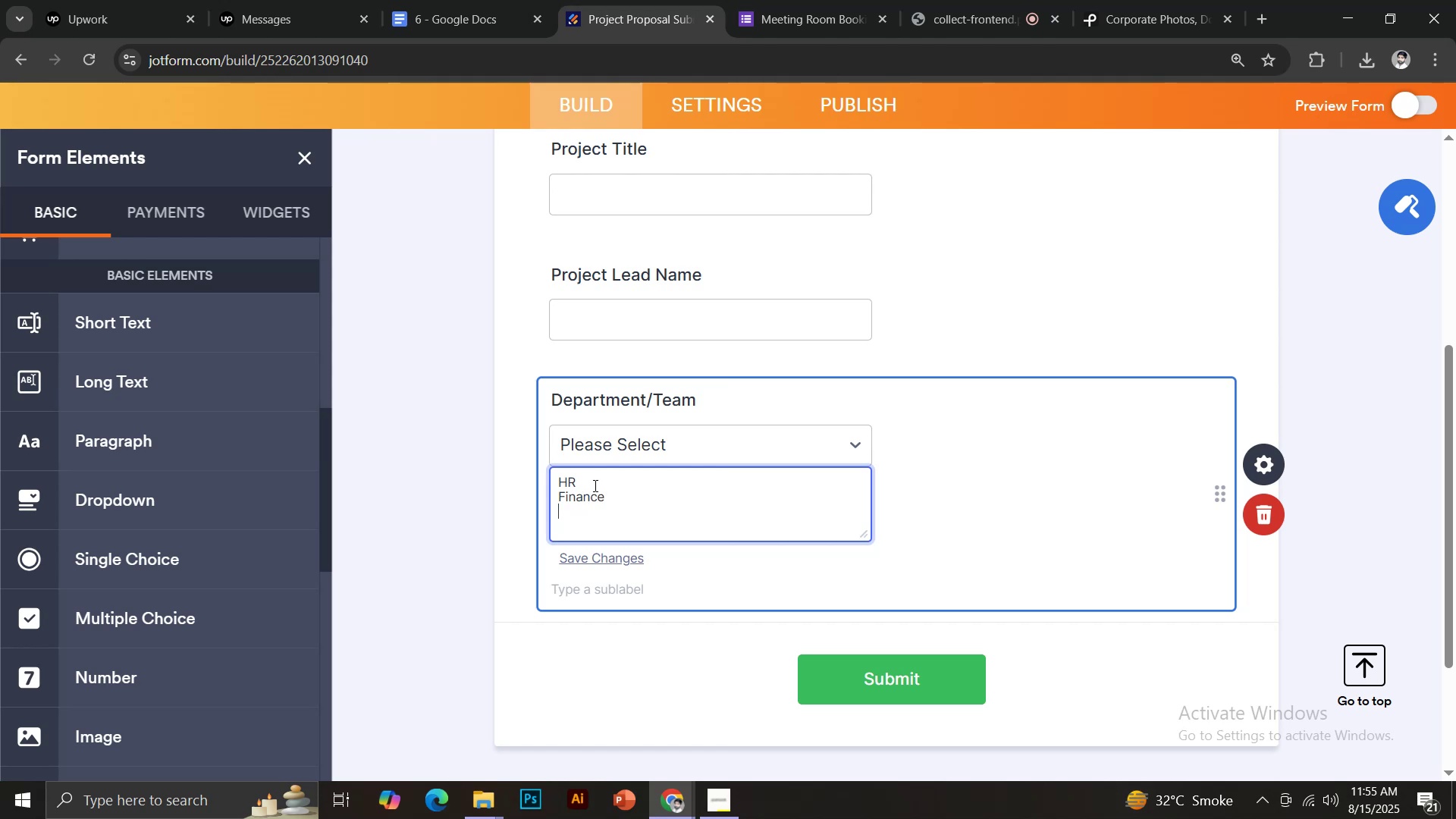 
type(IT)
 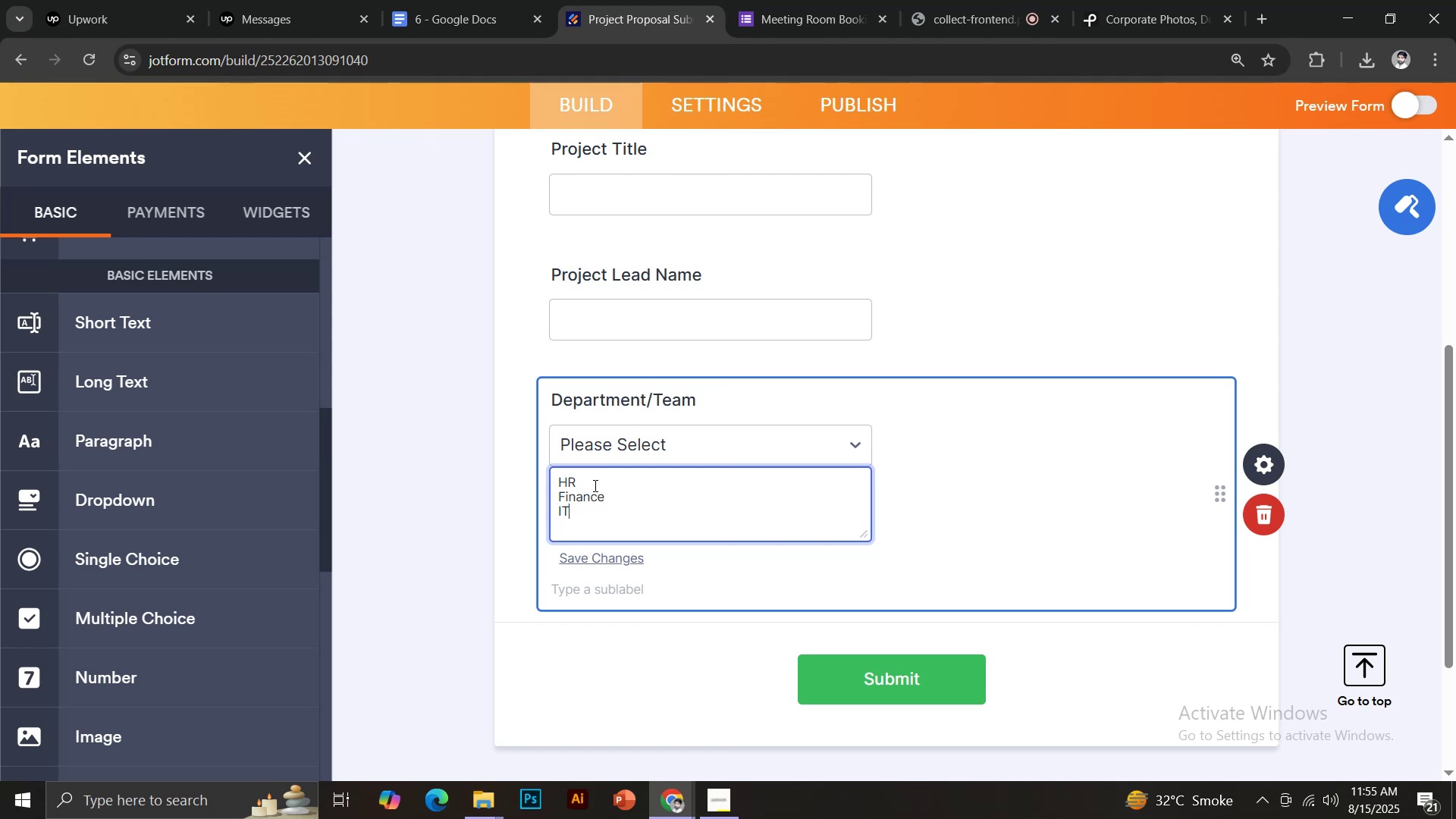 
key(Enter)
 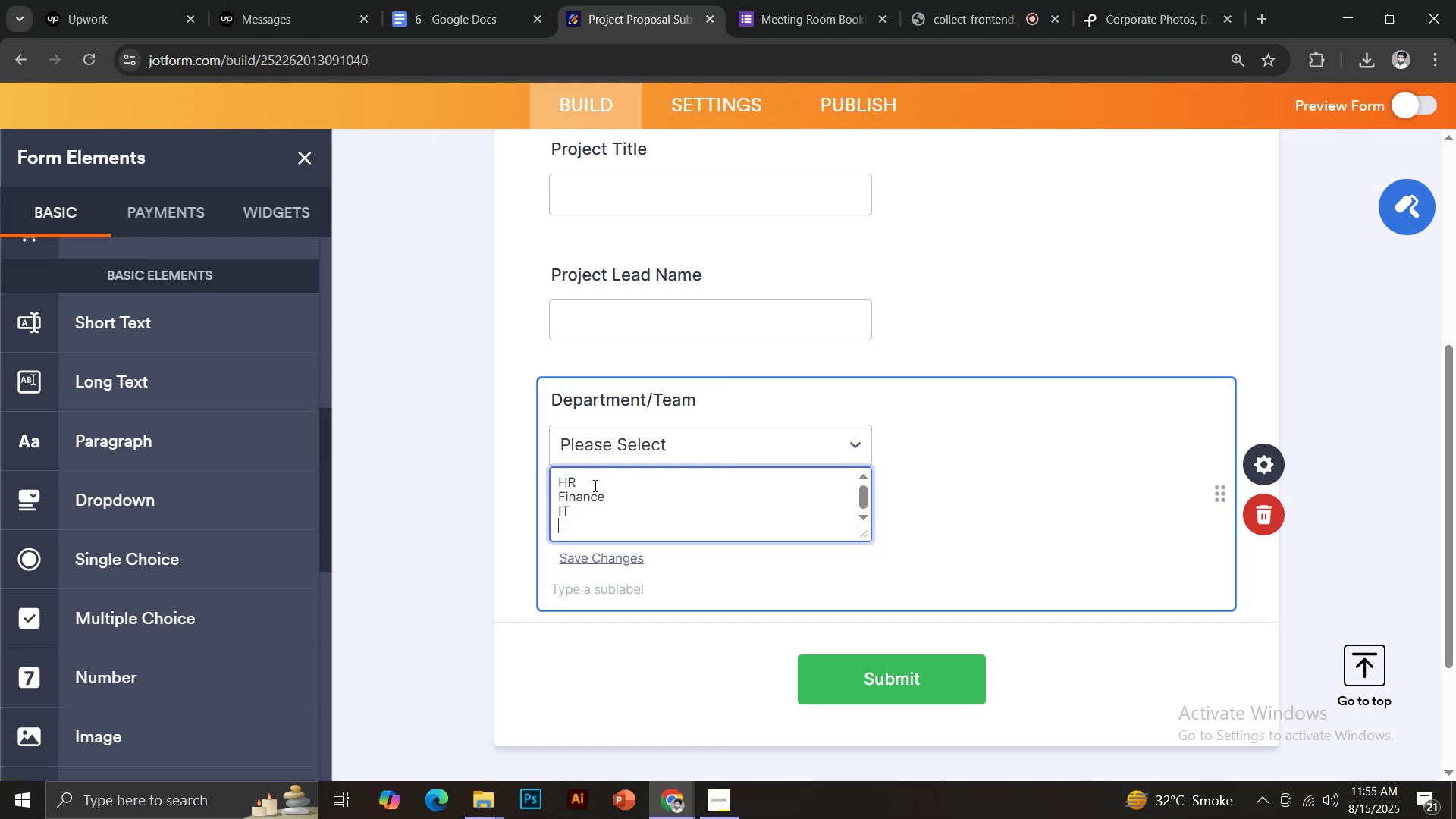 
type(Sales)
 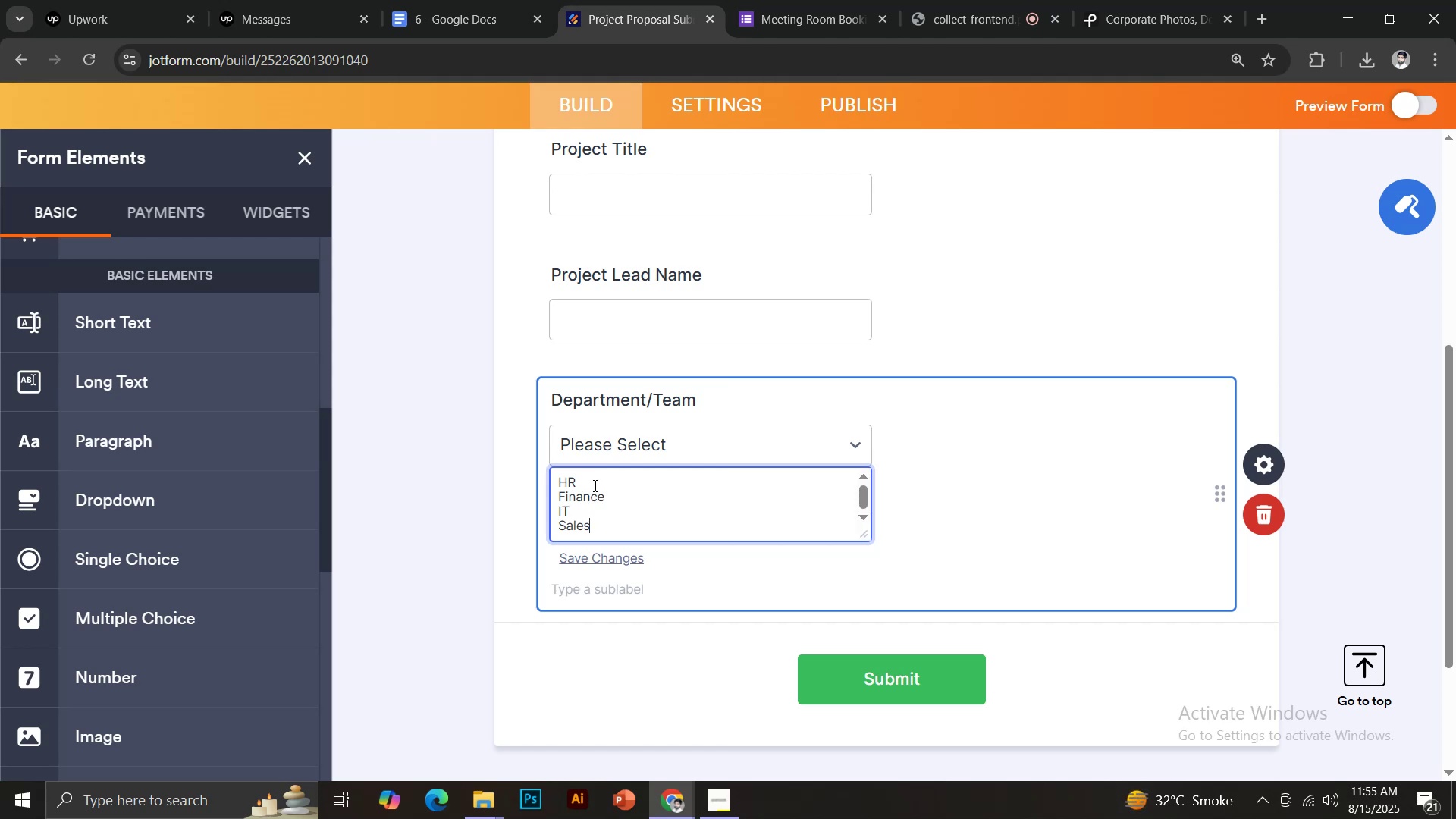 
key(Enter)
 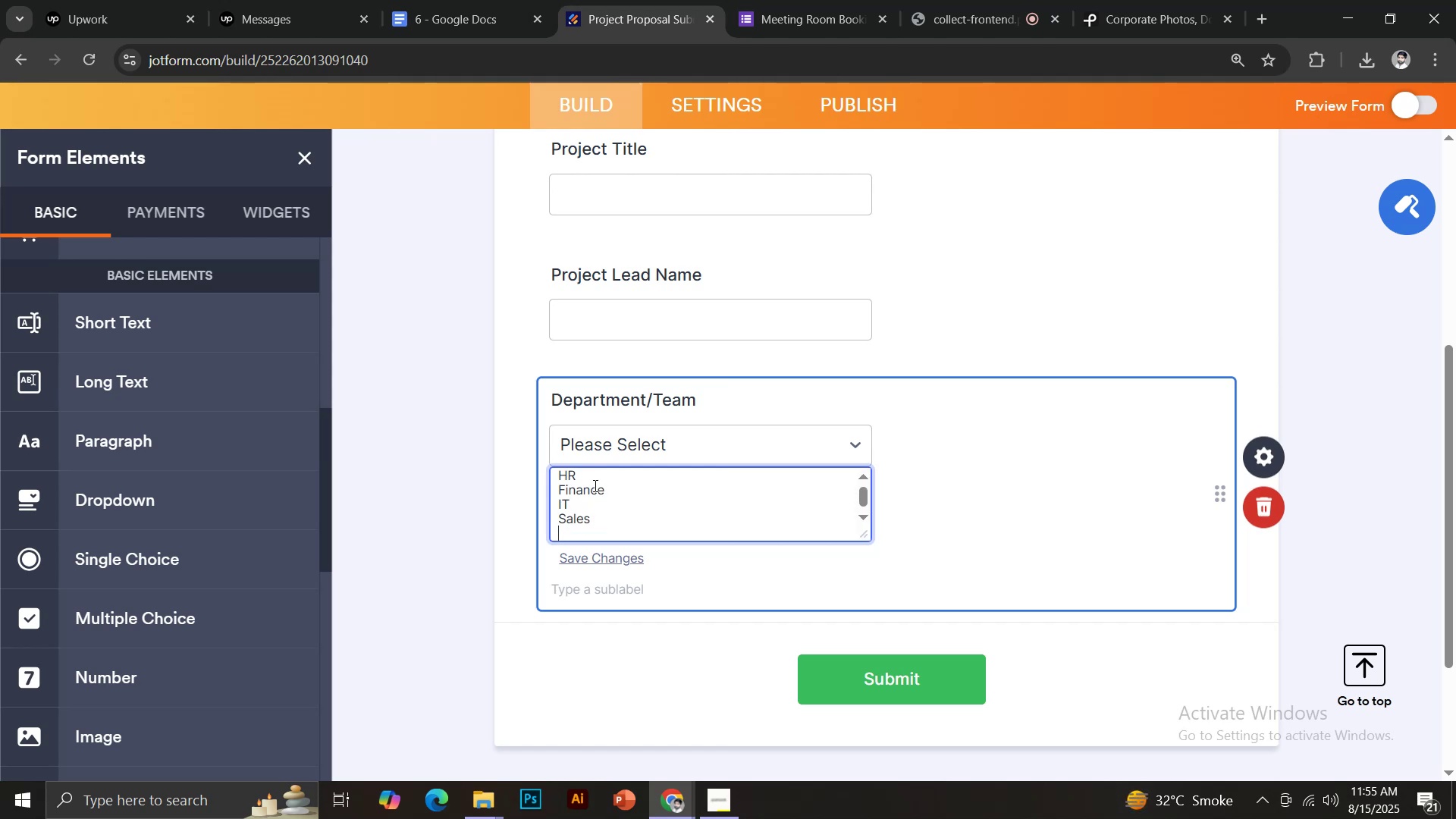 
type(Marketing)
 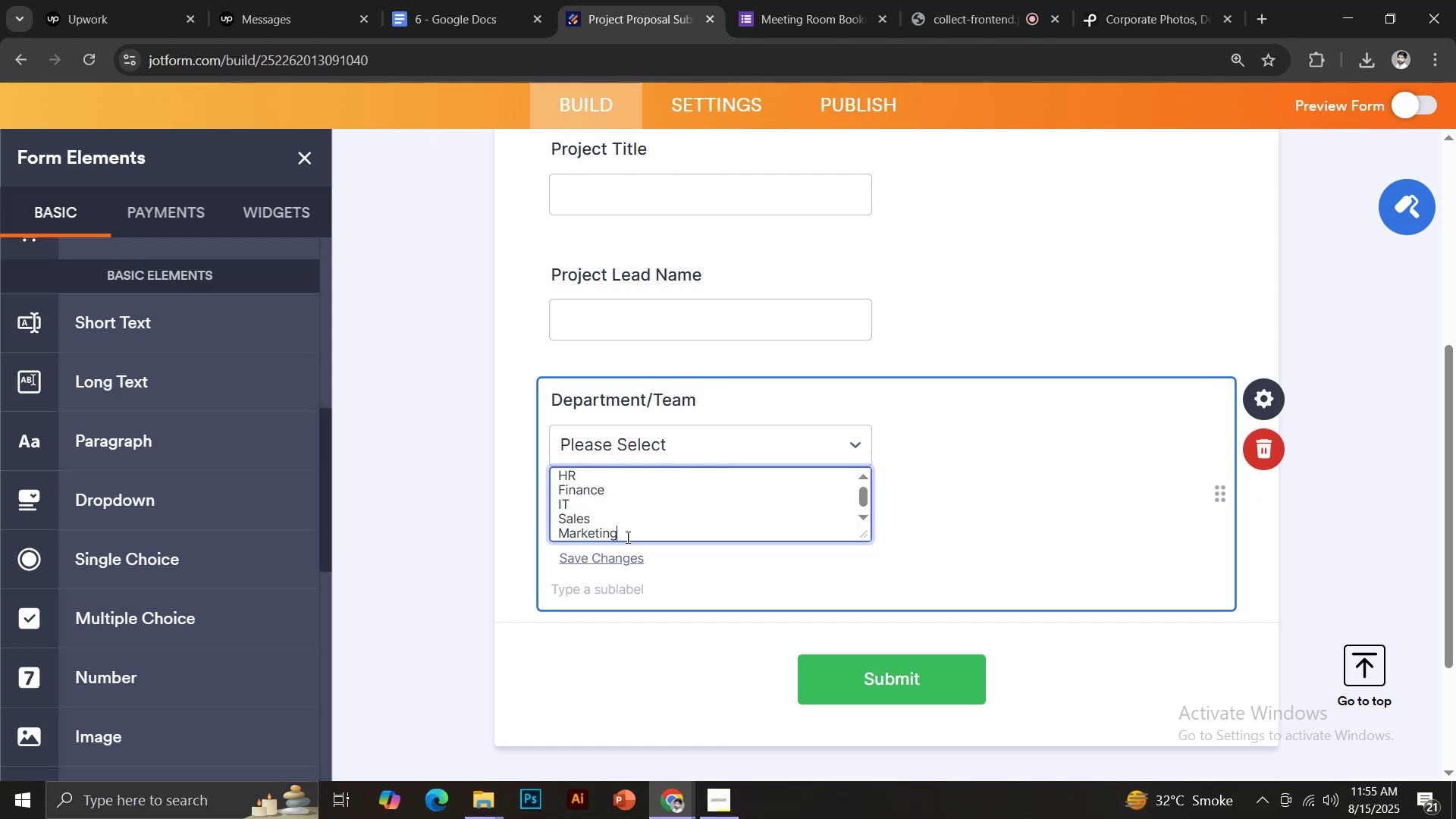 
left_click([620, 550])
 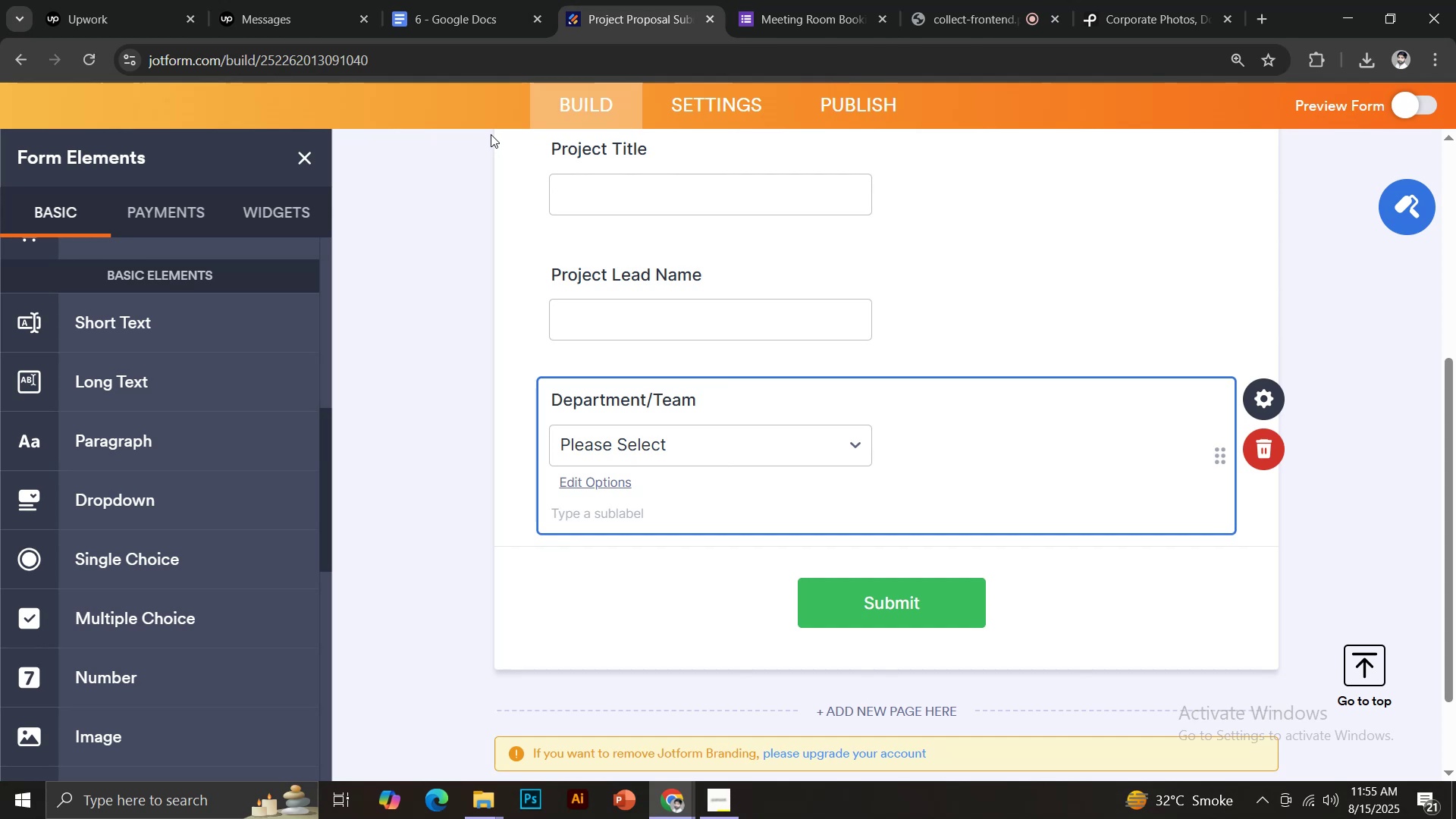 
left_click([473, 0])
 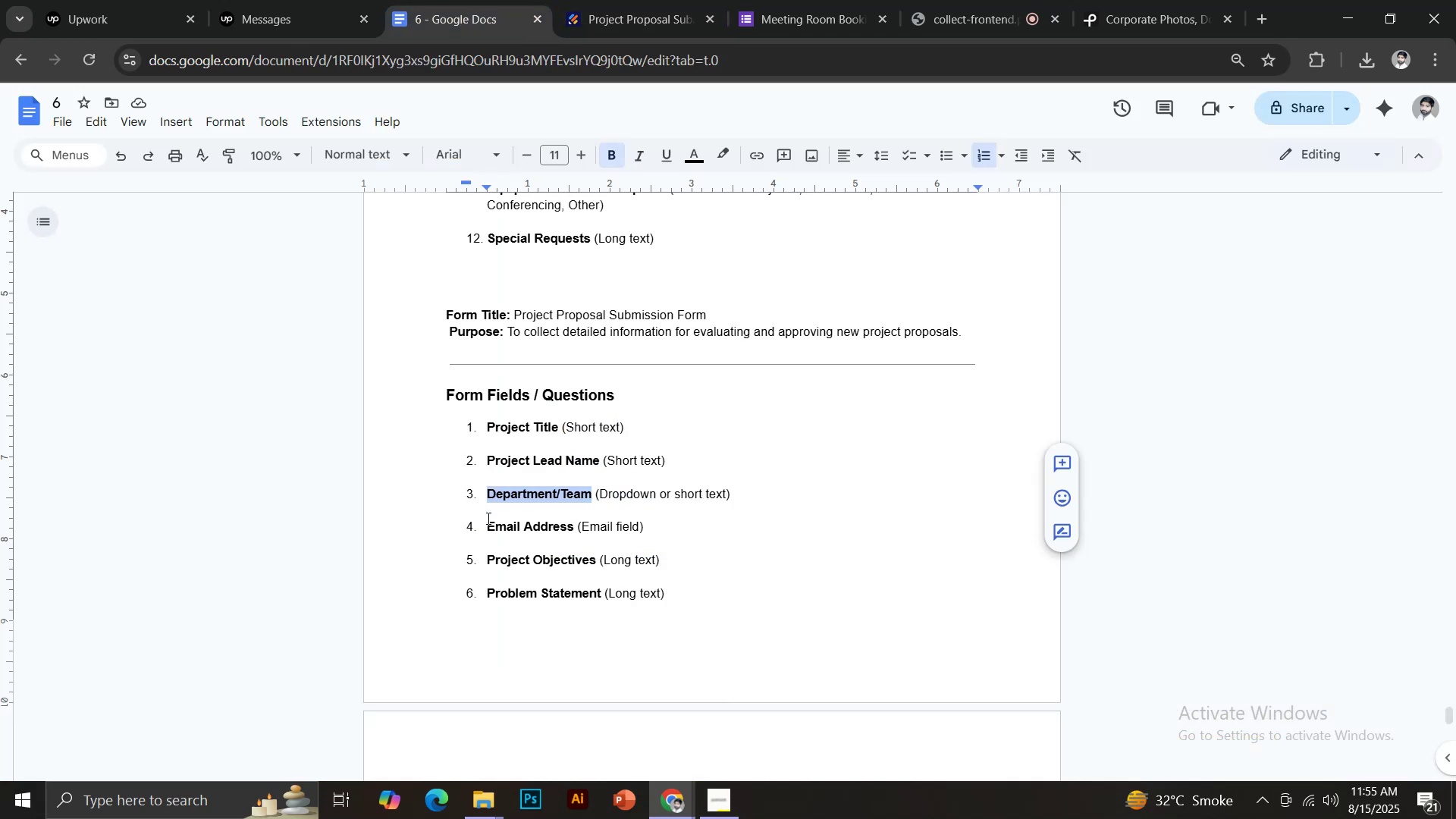 
left_click_drag(start_coordinate=[488, 522], to_coordinate=[575, 520])
 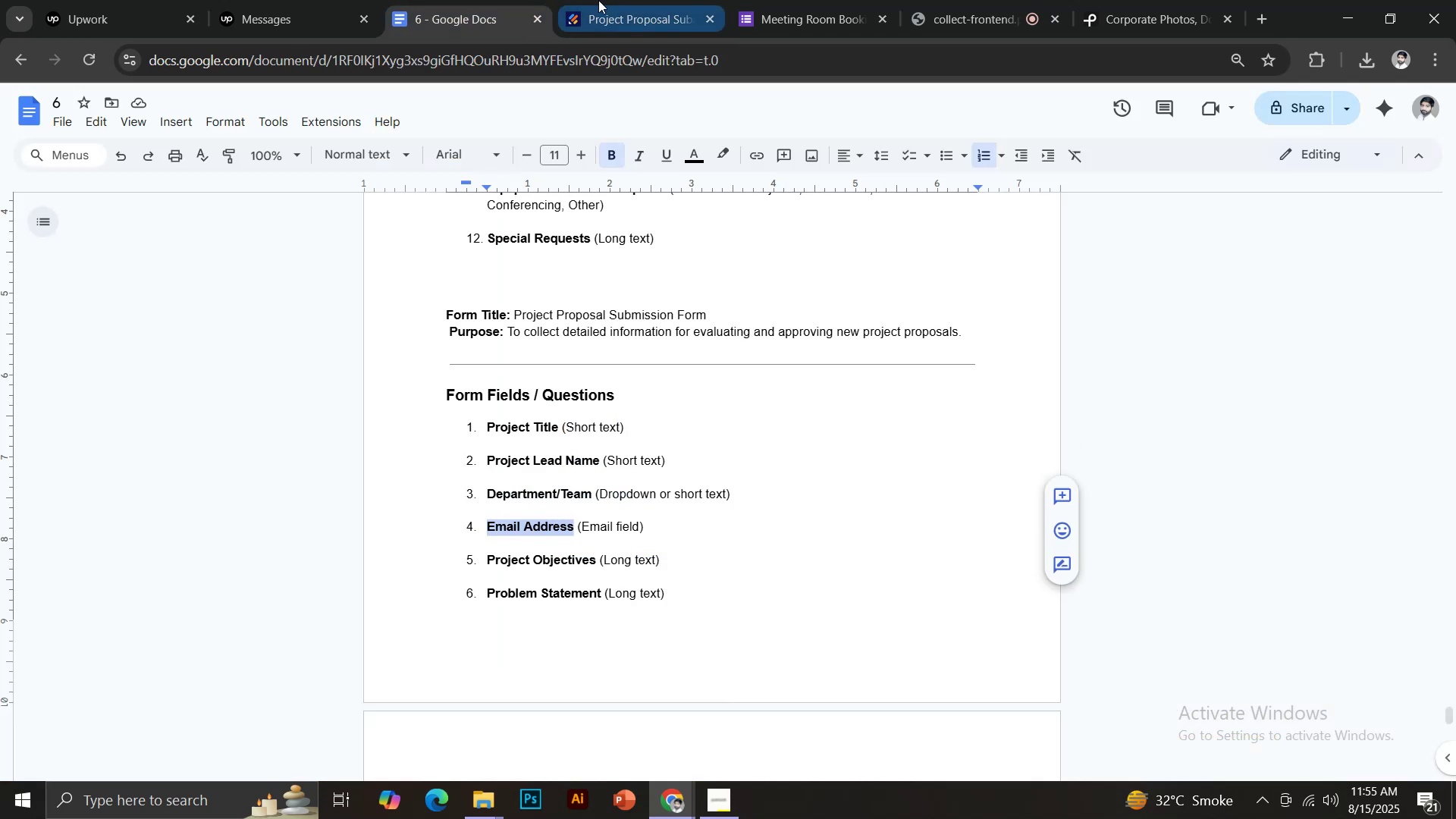 
key(Control+C)
 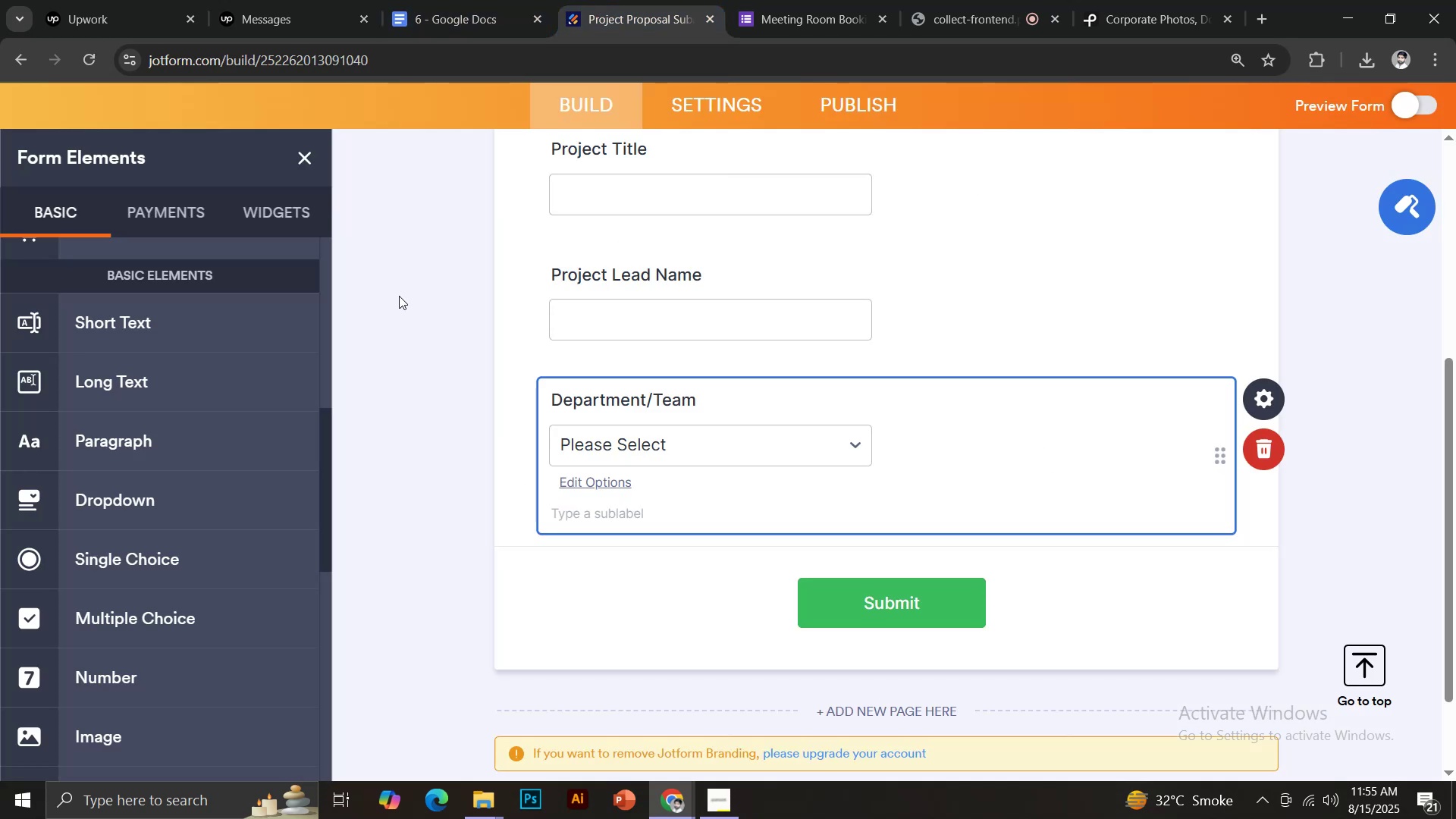 
scroll: coordinate [185, 396], scroll_direction: up, amount: 11.0
 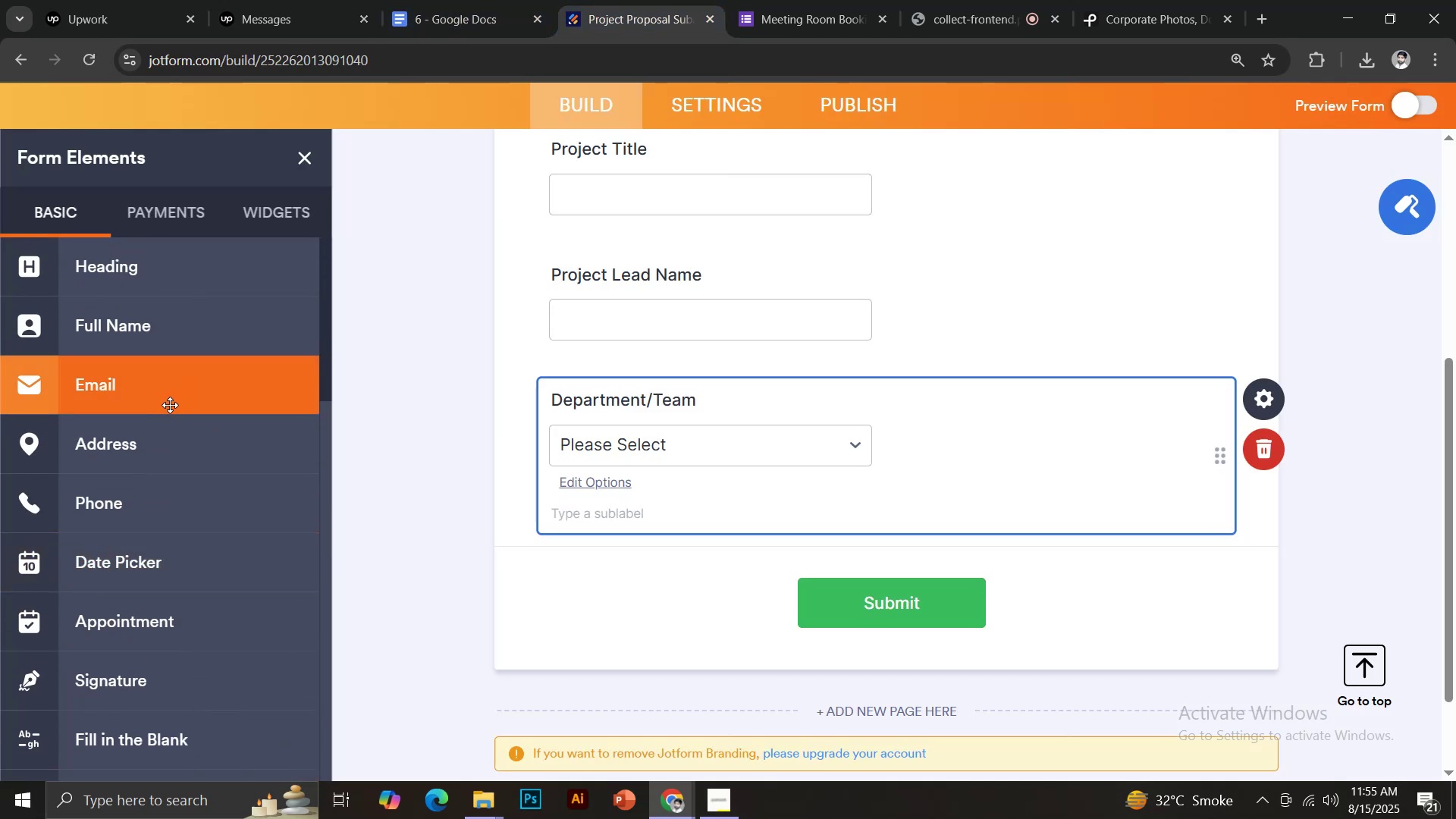 
left_click([163, 394])
 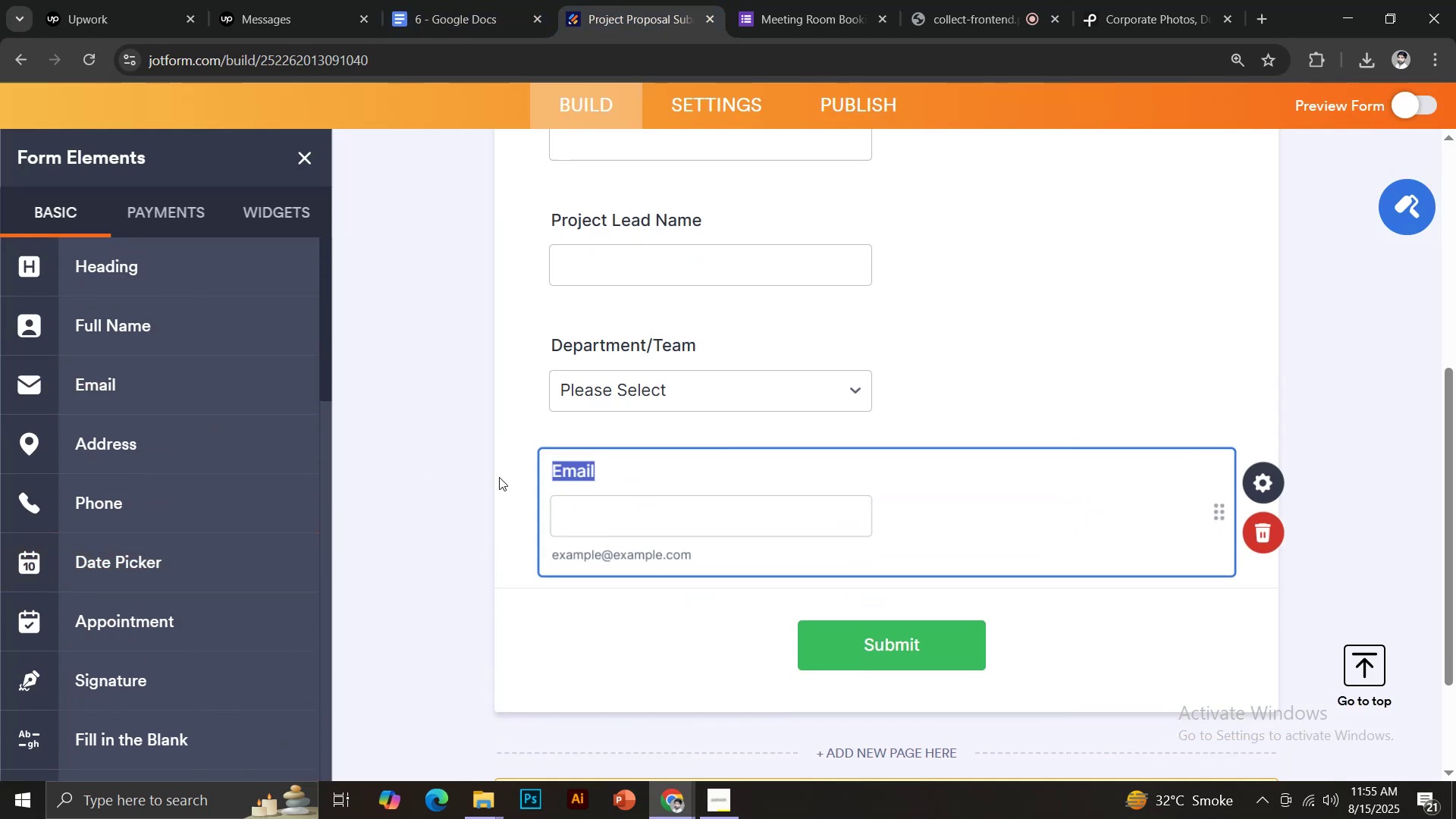 
key(Control+Shift+V)
 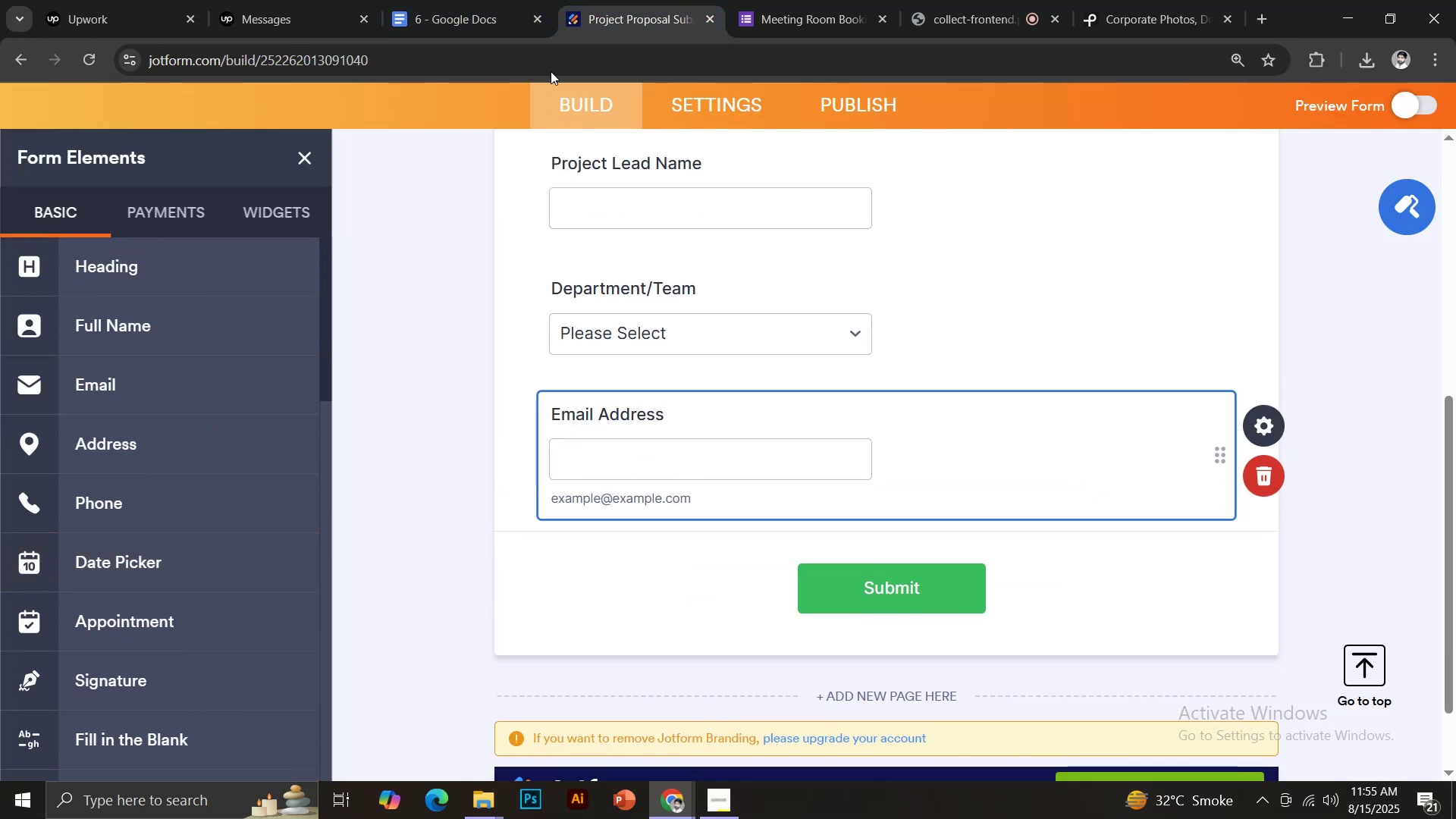 
left_click([484, 0])
 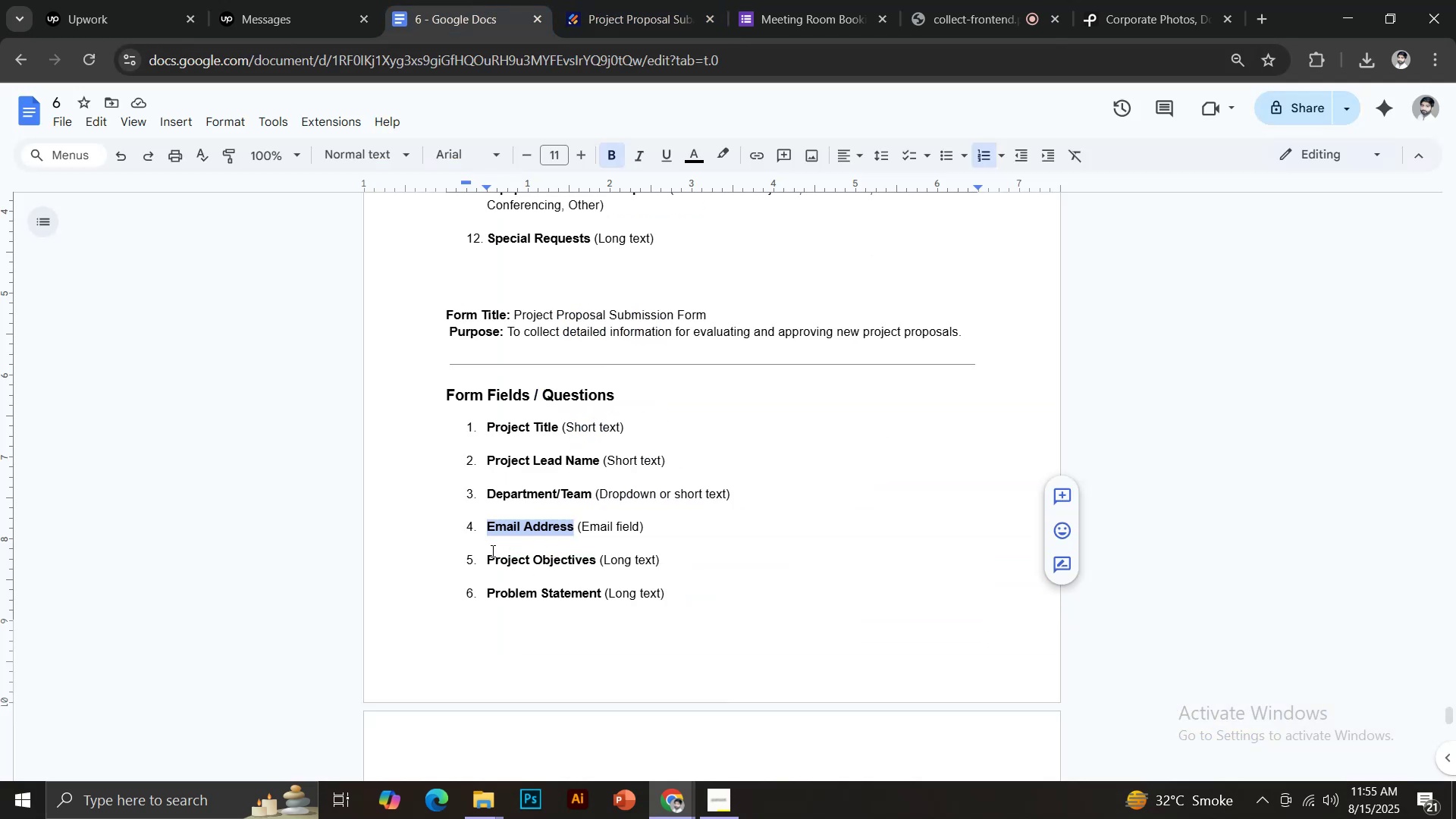 
left_click_drag(start_coordinate=[488, 557], to_coordinate=[594, 565])
 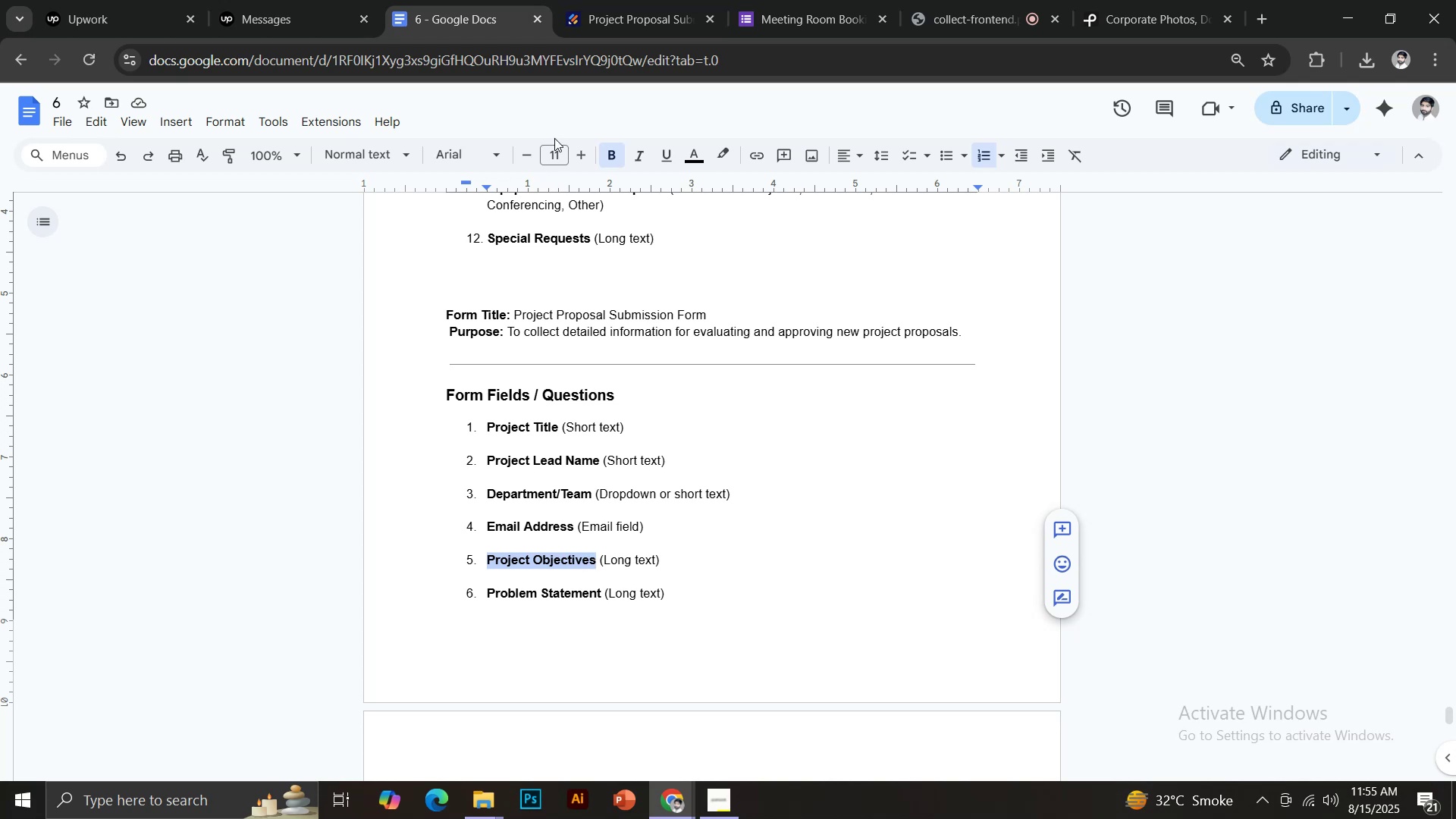 
key(Control+C)
 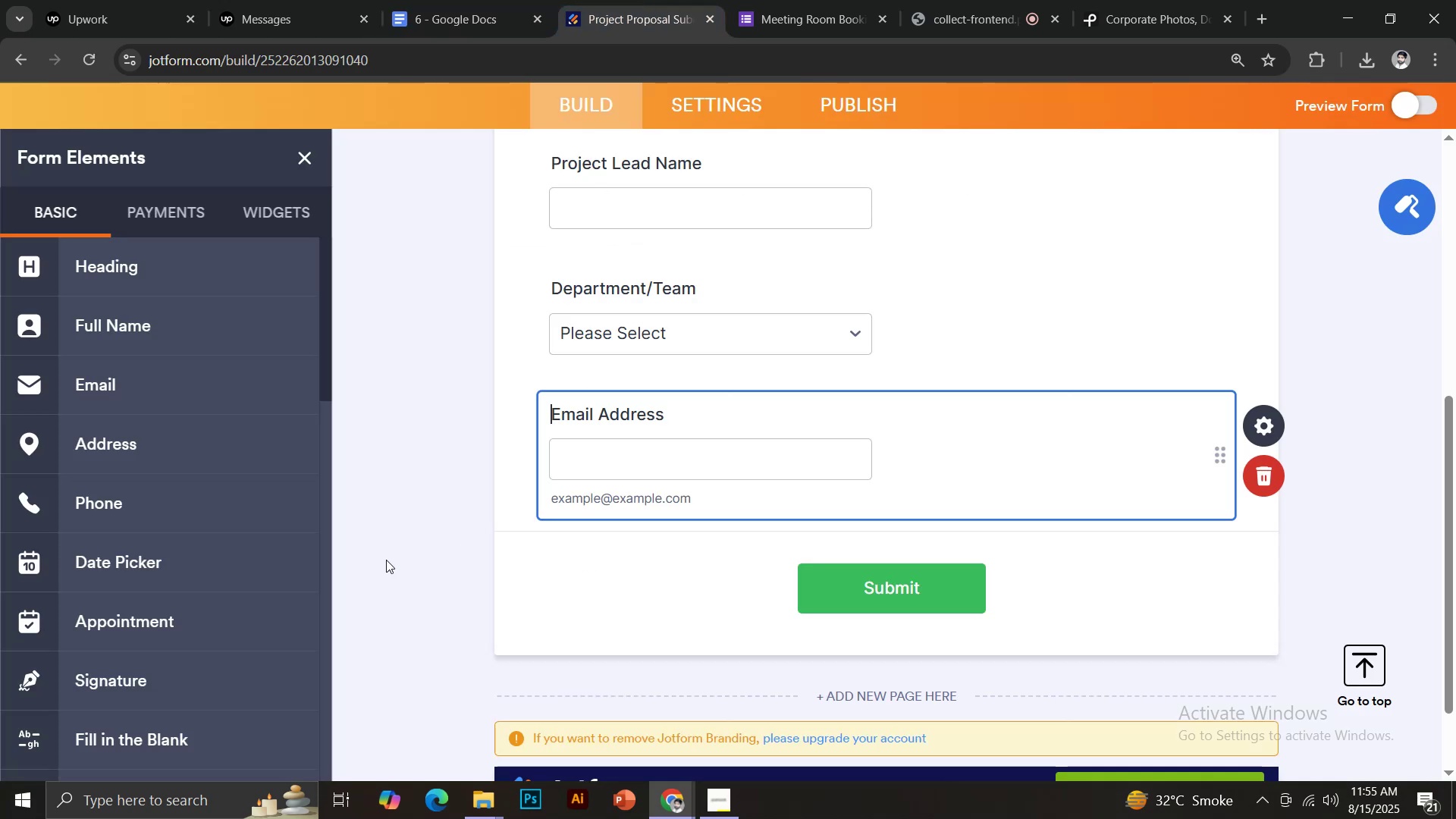 
scroll: coordinate [224, 584], scroll_direction: down, amount: 4.0
 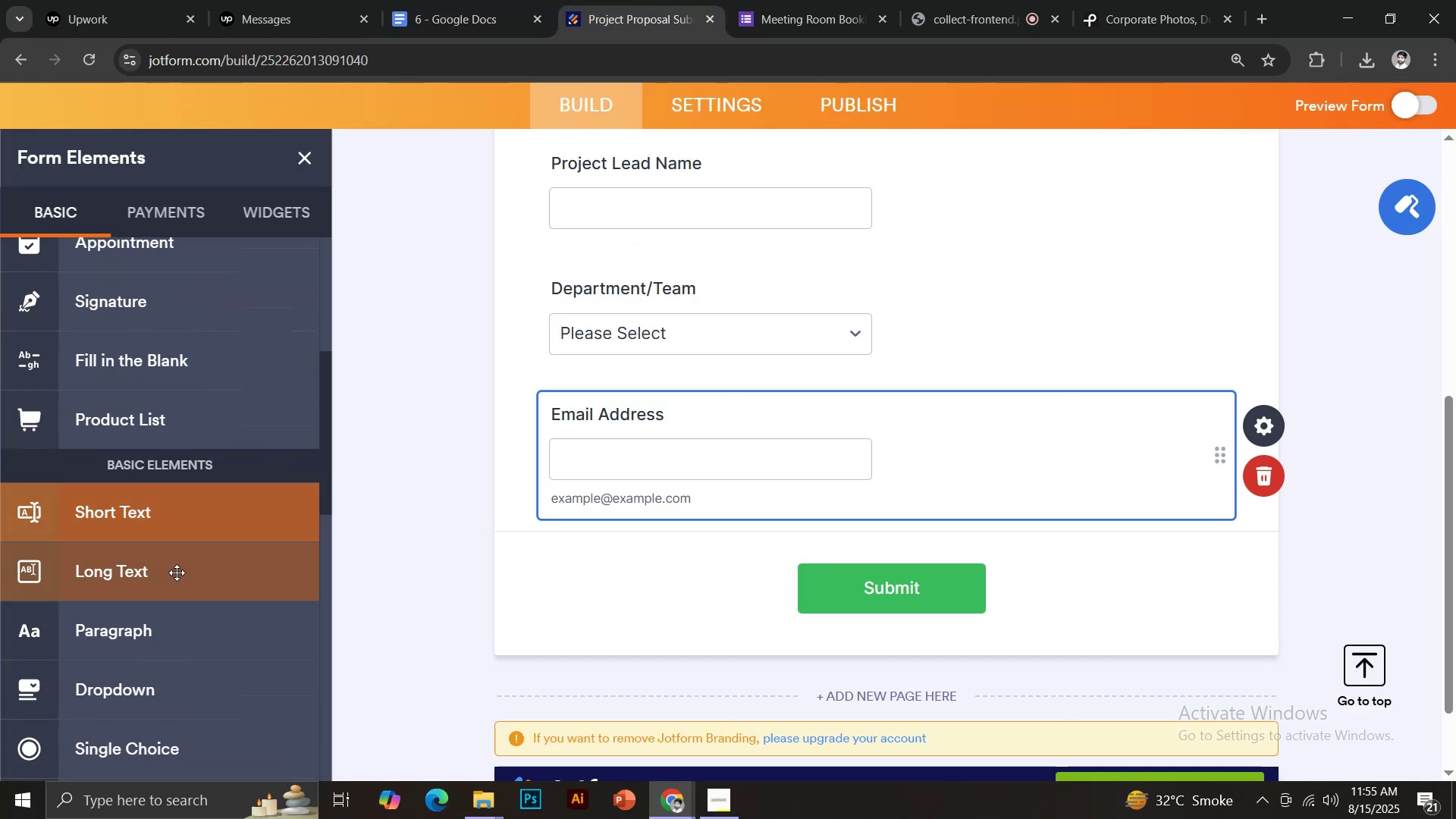 
left_click([173, 570])
 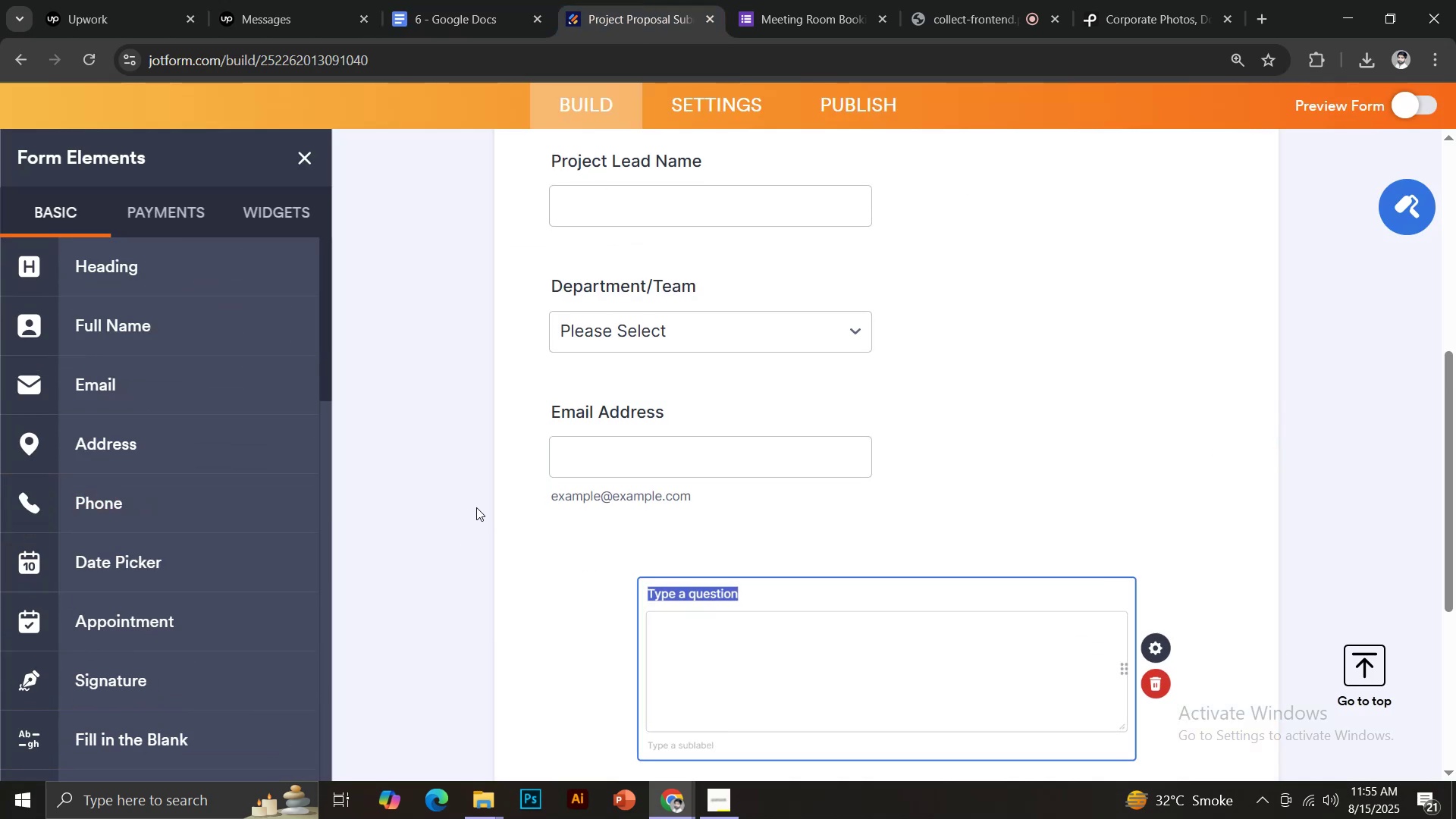 
key(Control+Shift+V)
 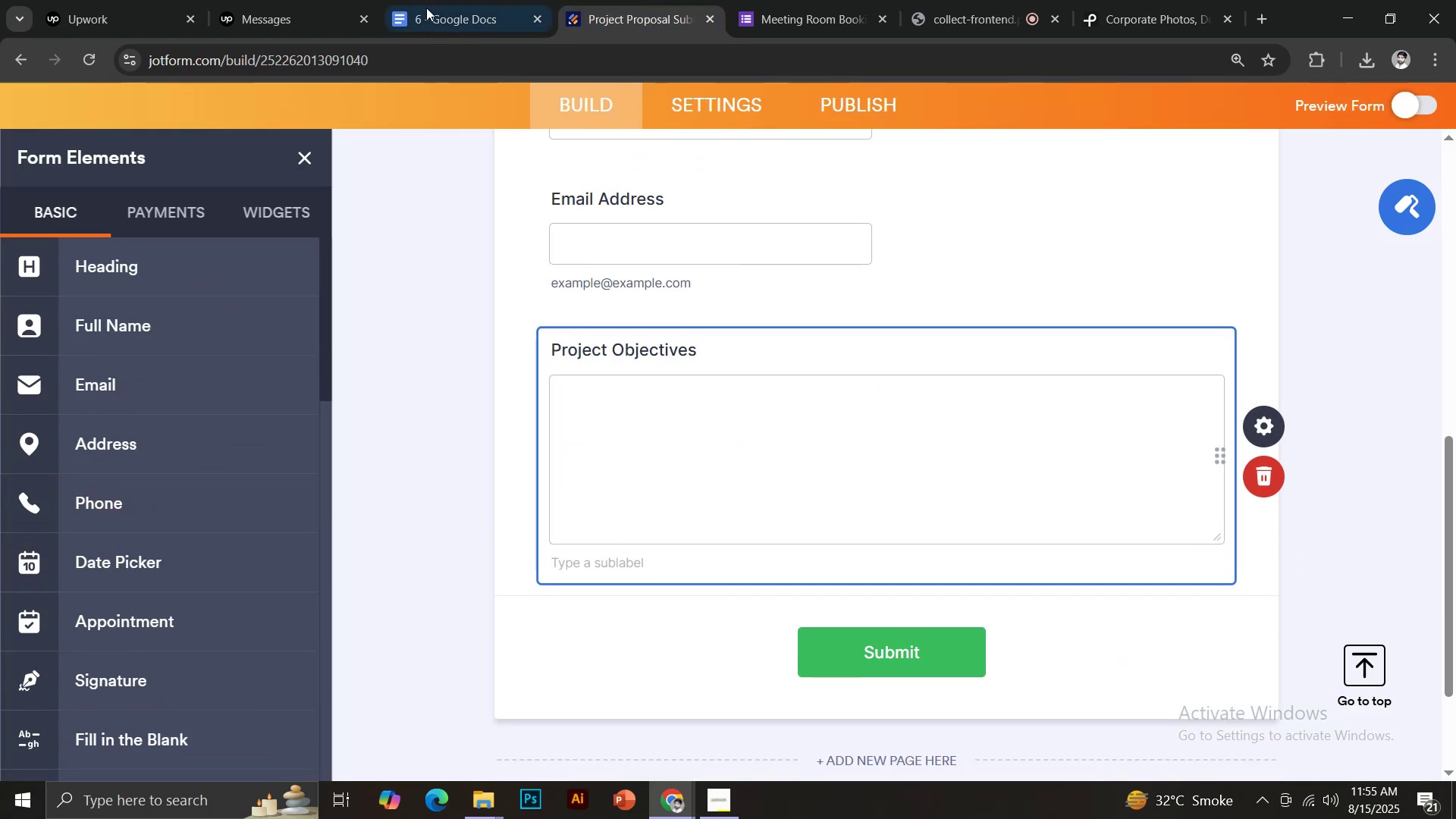 
left_click([453, 0])
 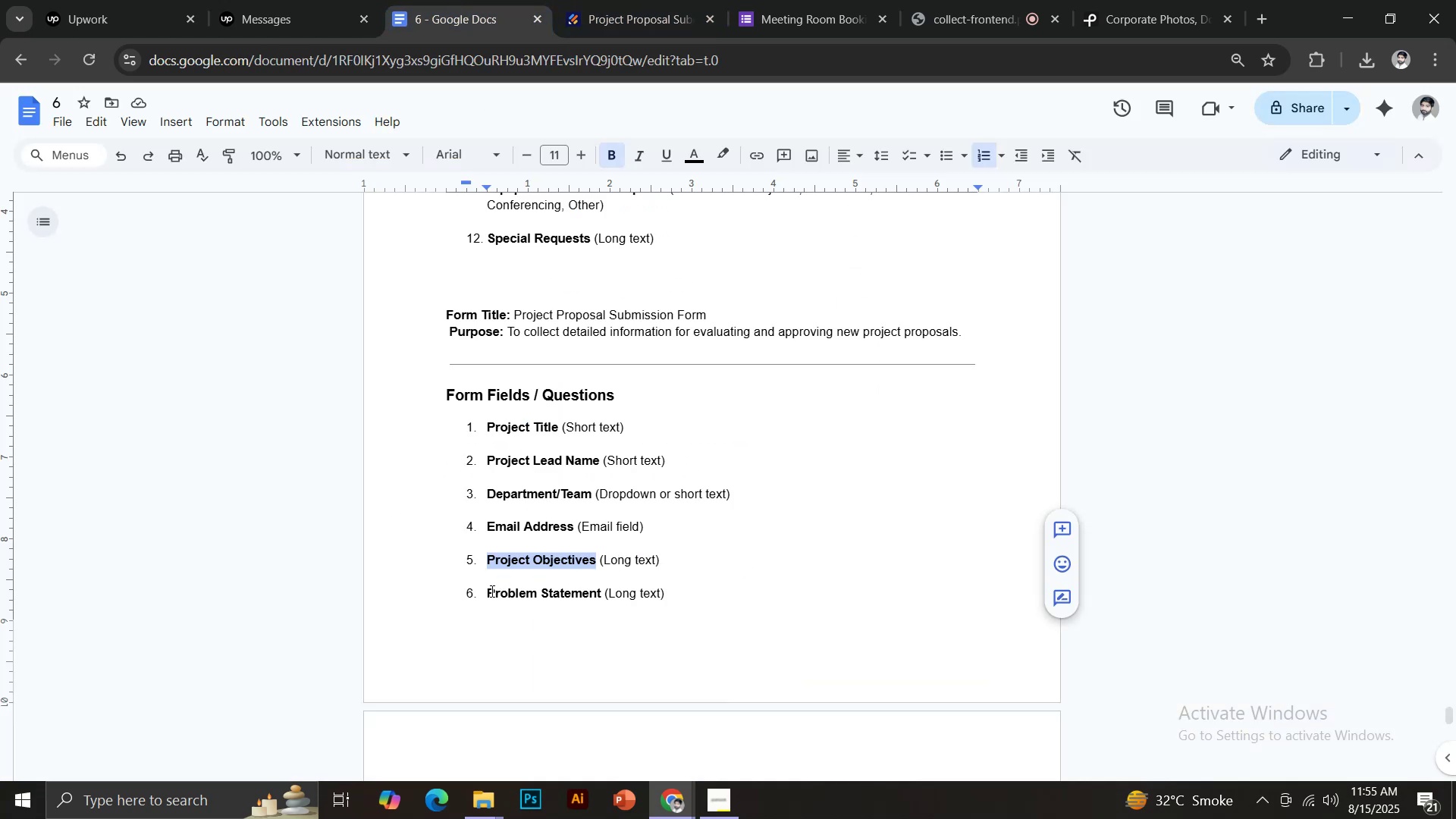 
left_click_drag(start_coordinate=[487, 592], to_coordinate=[600, 599])
 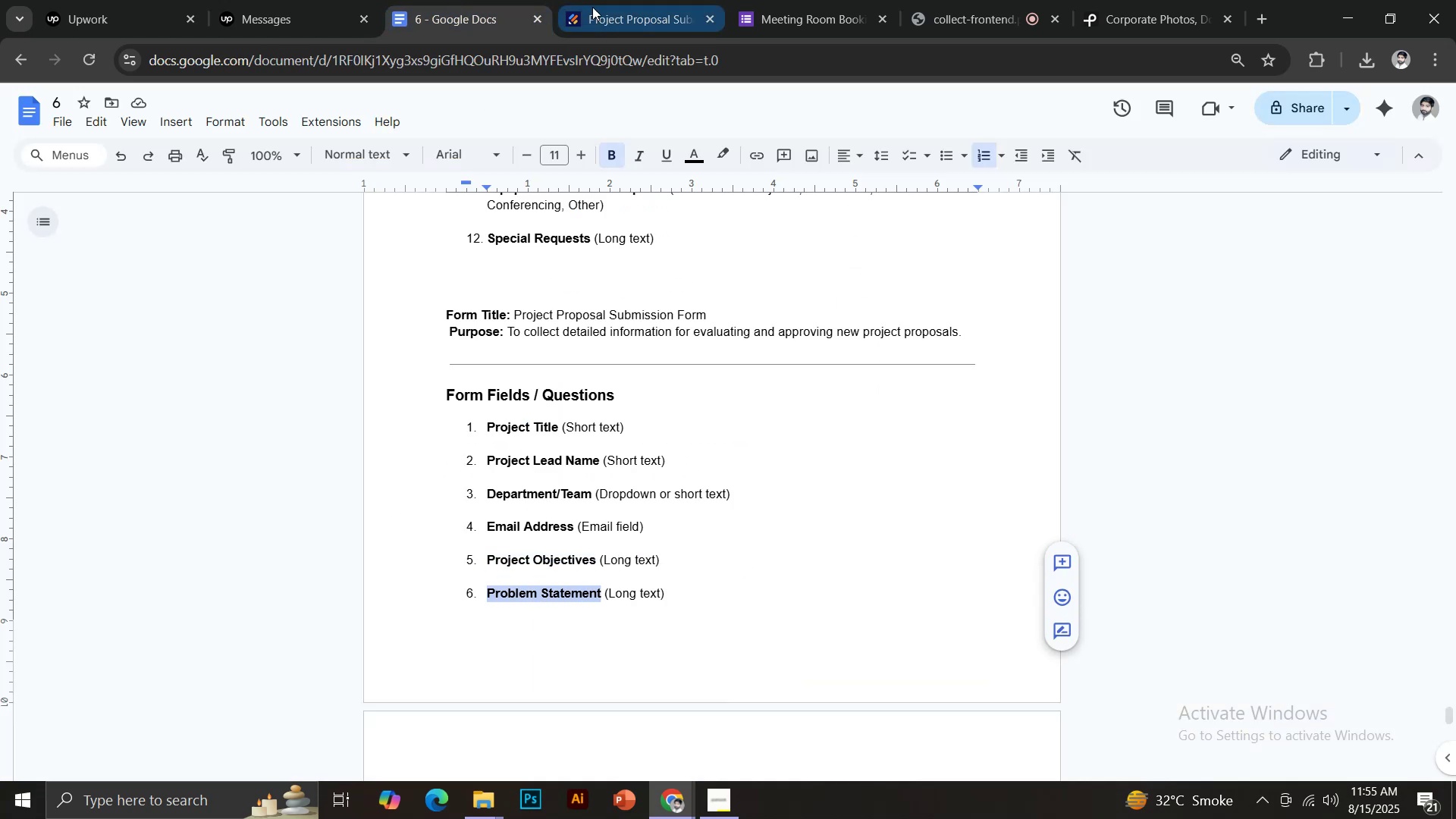 
key(Control+C)
 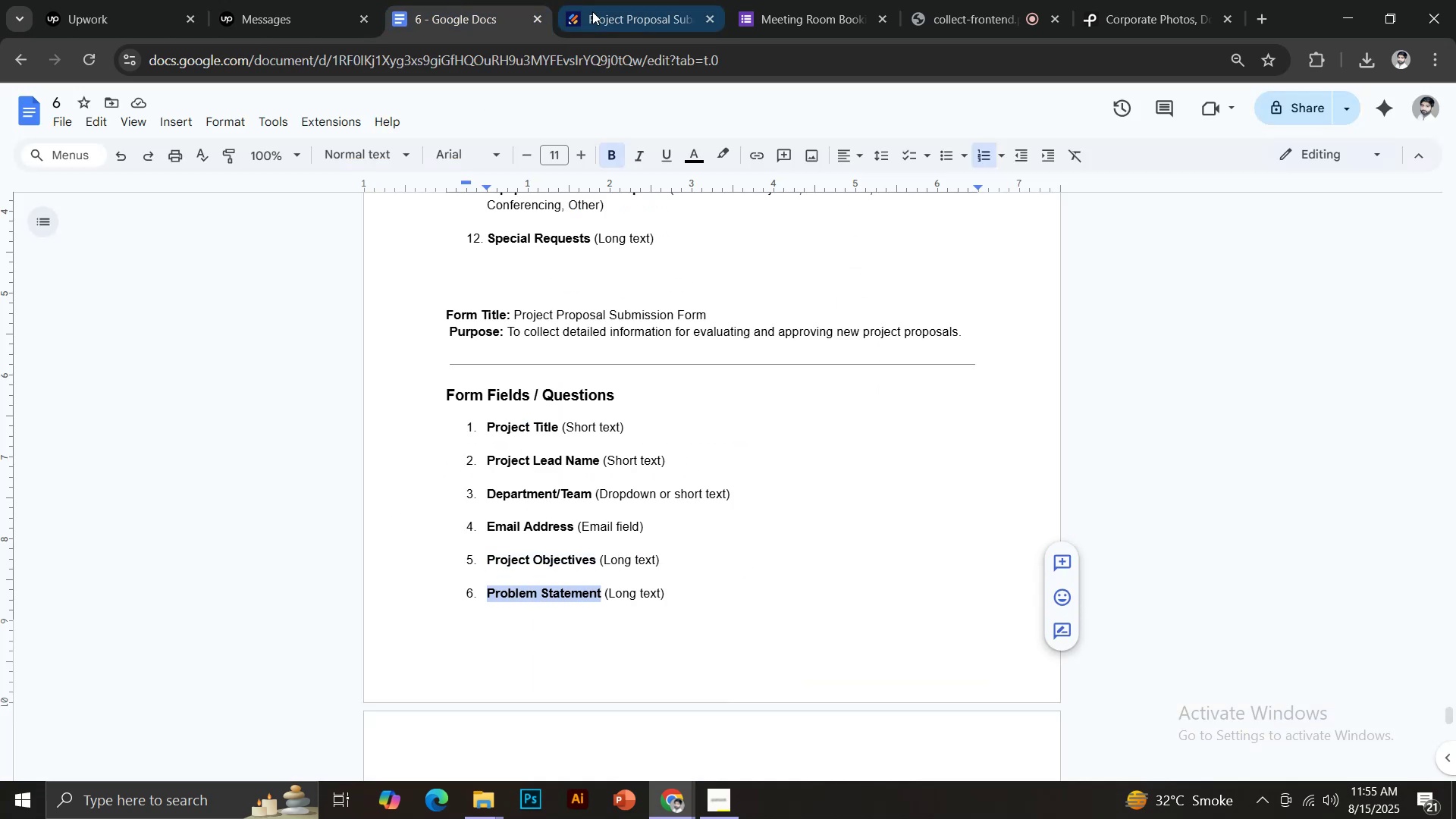 
left_click([595, 0])
 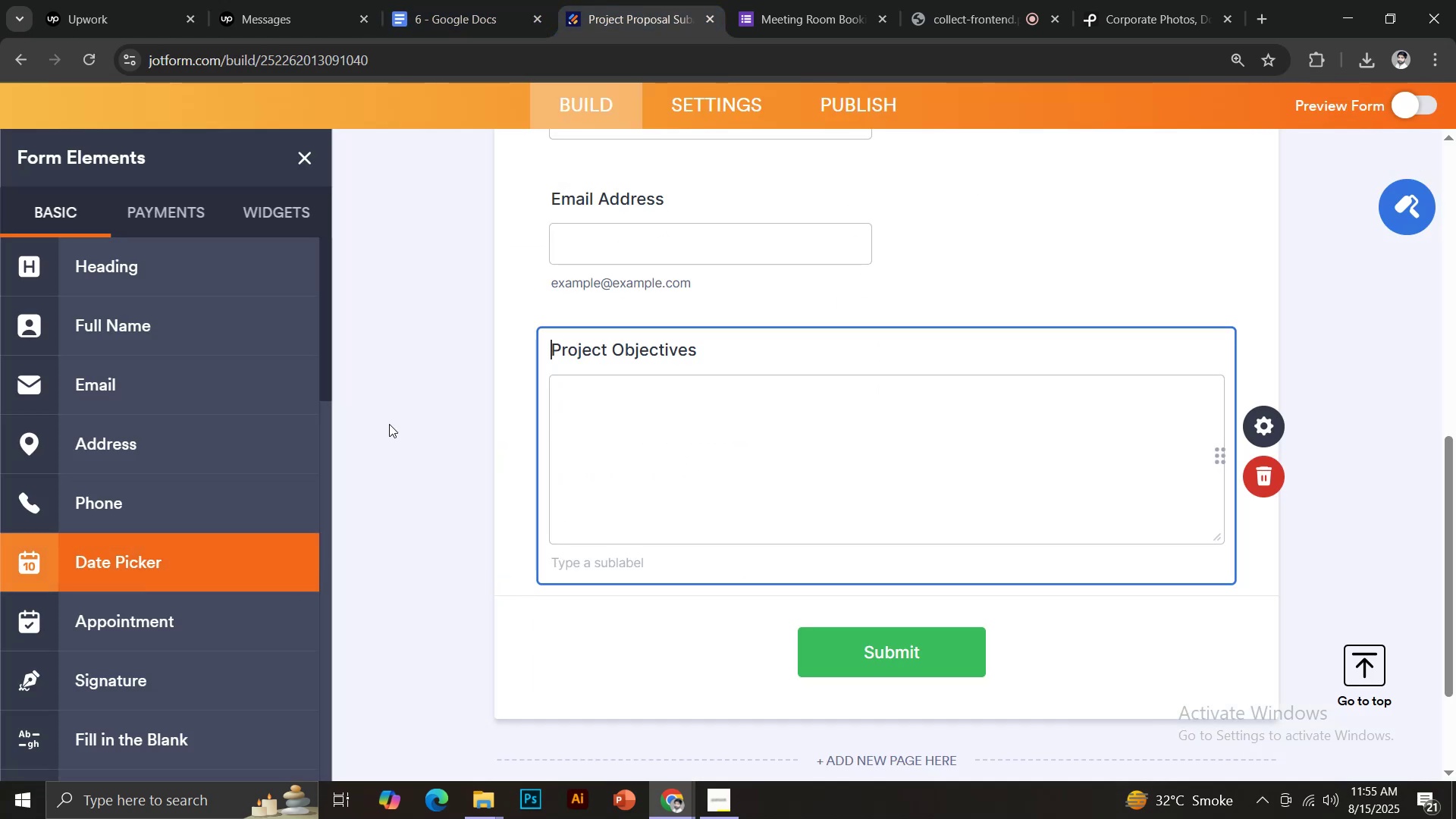 
left_click([463, 0])
 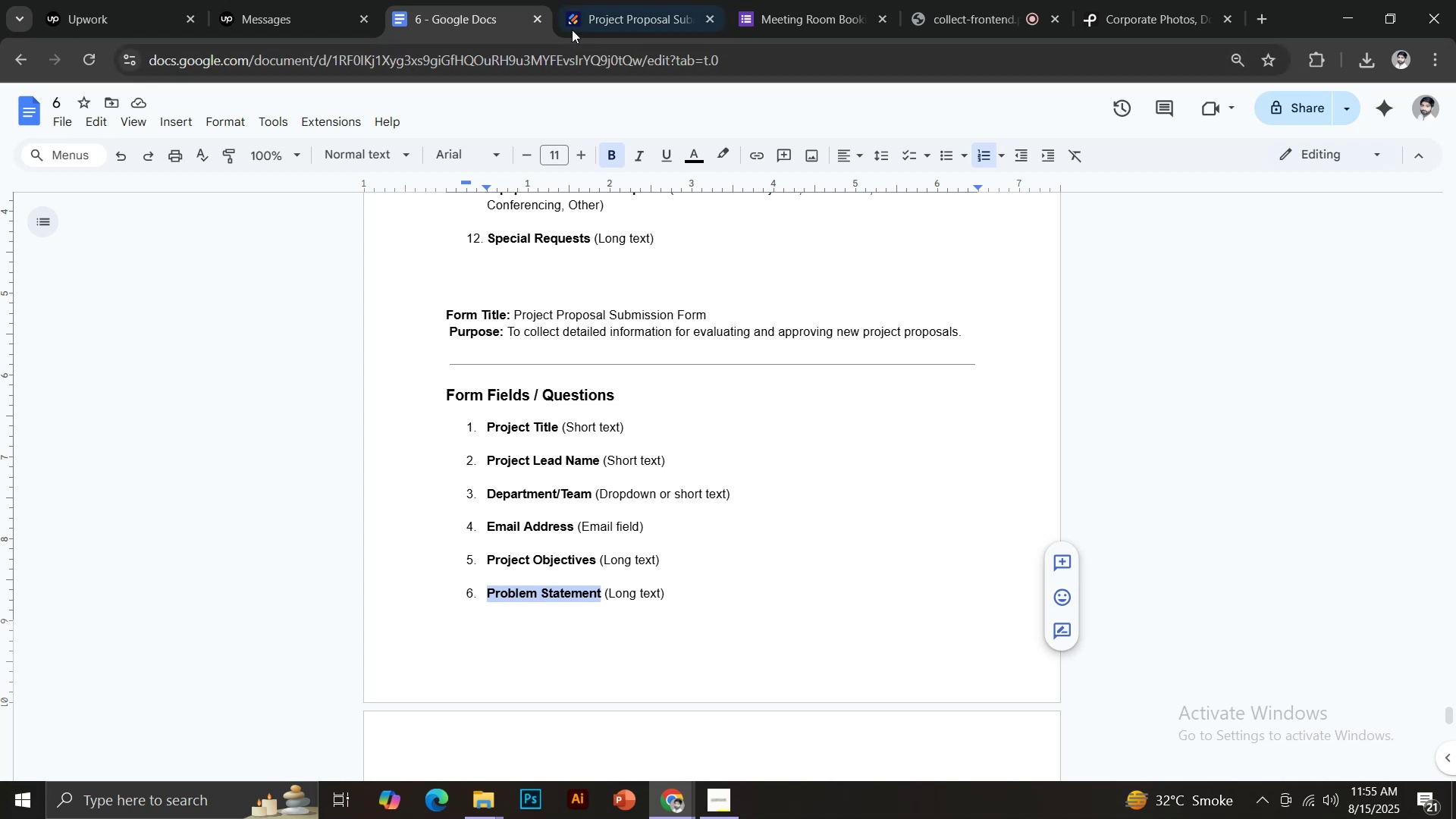 
left_click([614, 0])
 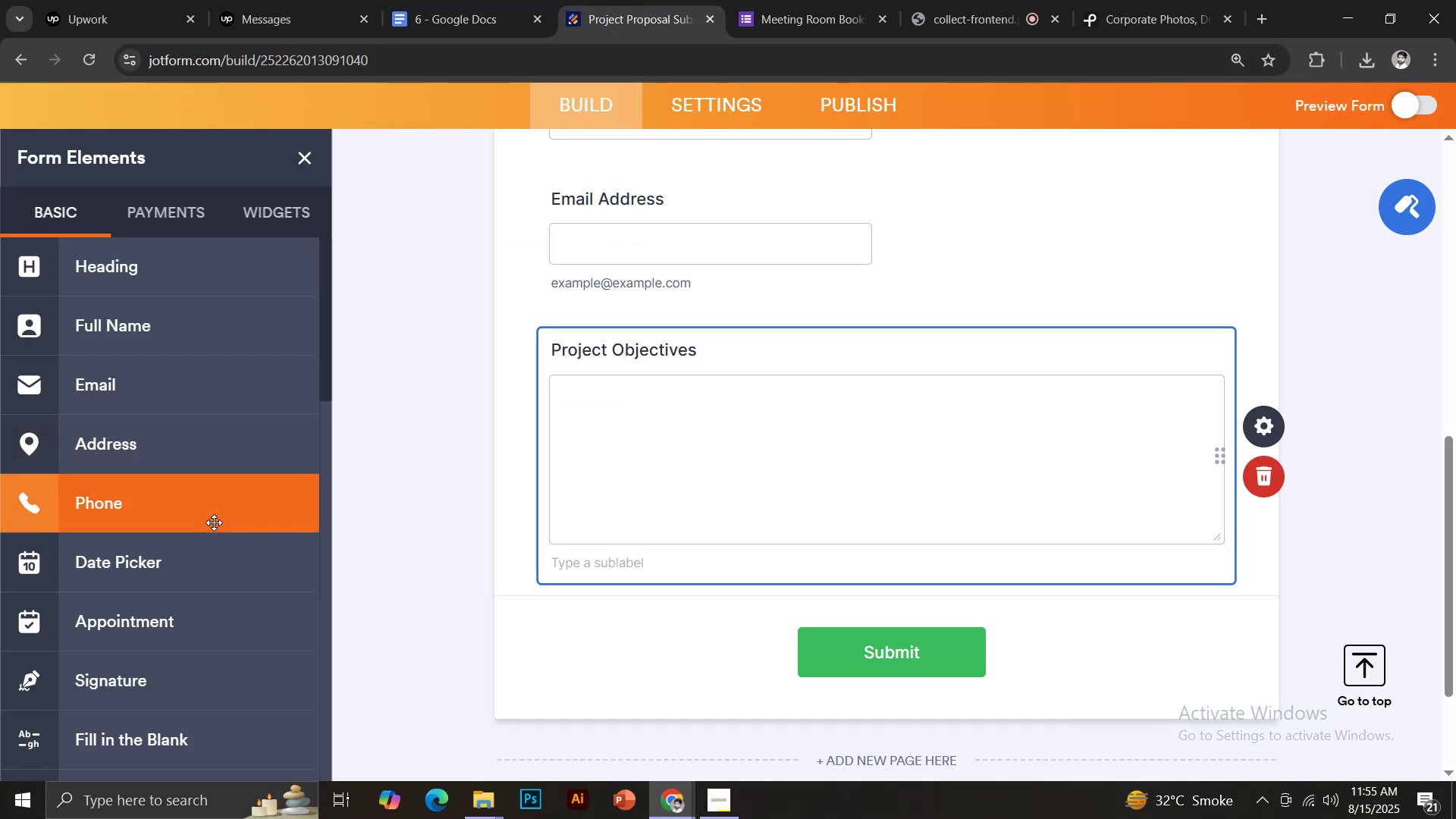 
scroll: coordinate [214, 522], scroll_direction: down, amount: 4.0
 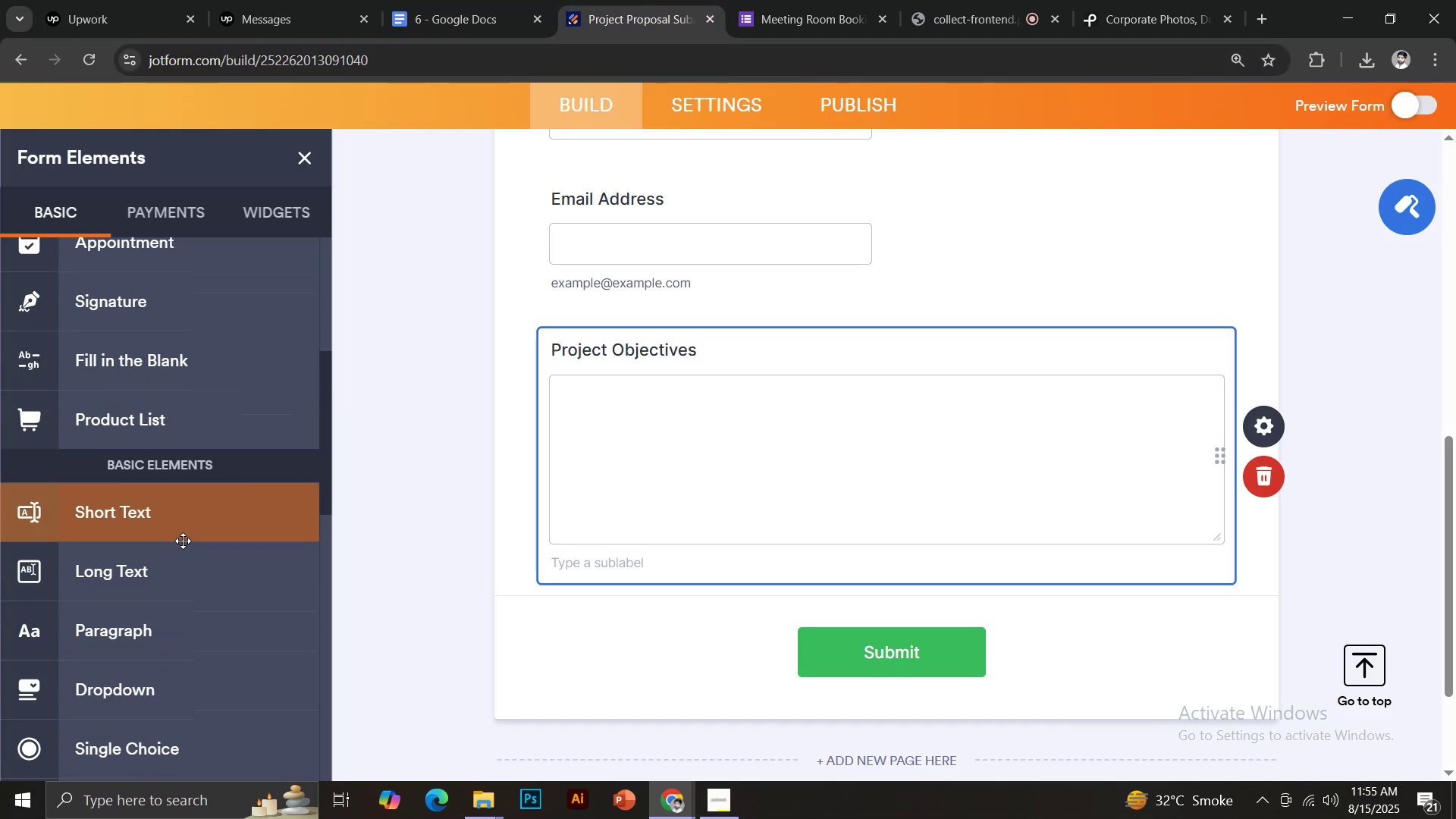 
left_click([162, 572])
 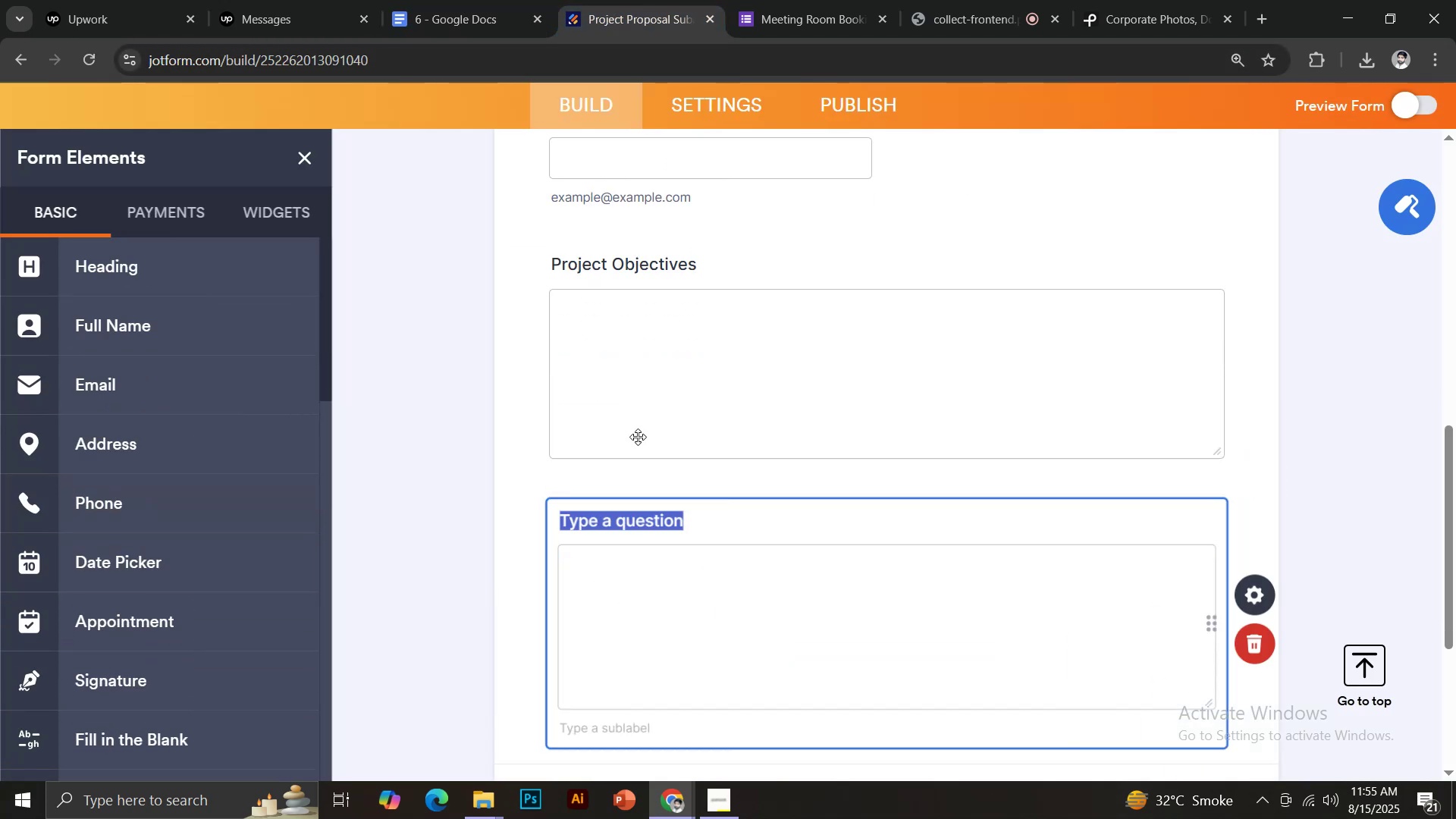 
key(Control+Shift+V)
 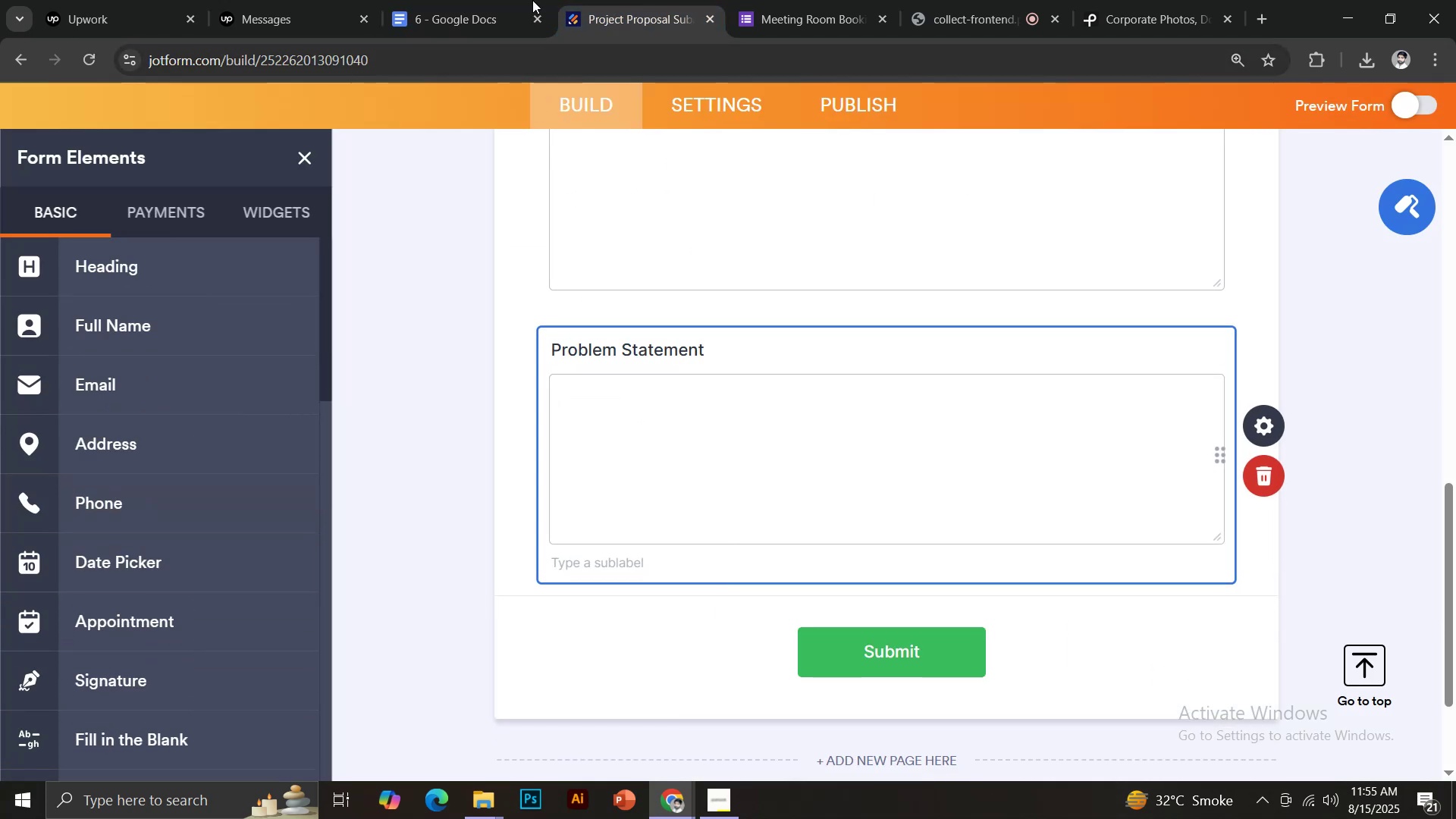 
left_click([479, 0])
 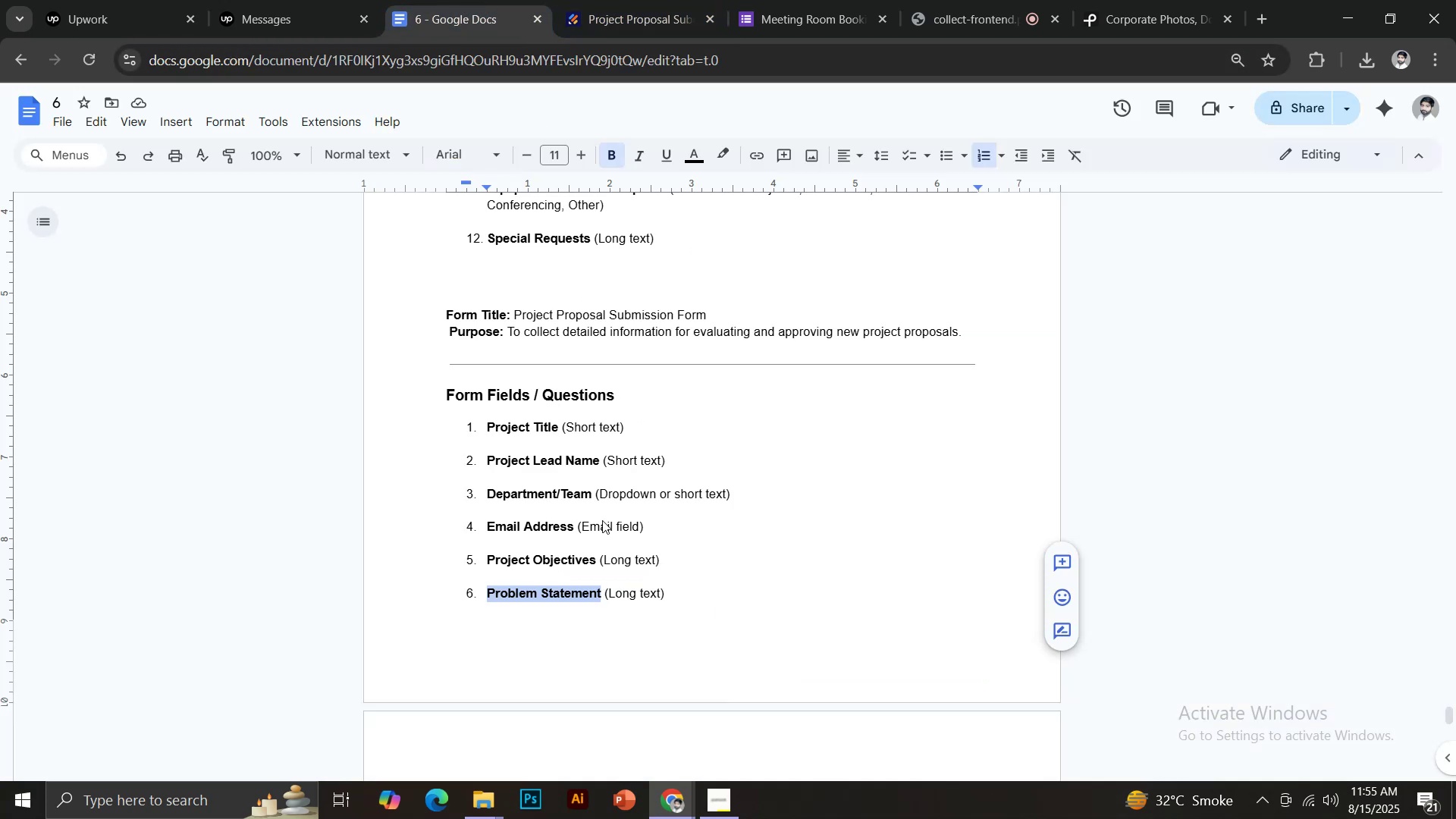 
scroll: coordinate [616, 538], scroll_direction: down, amount: 4.0
 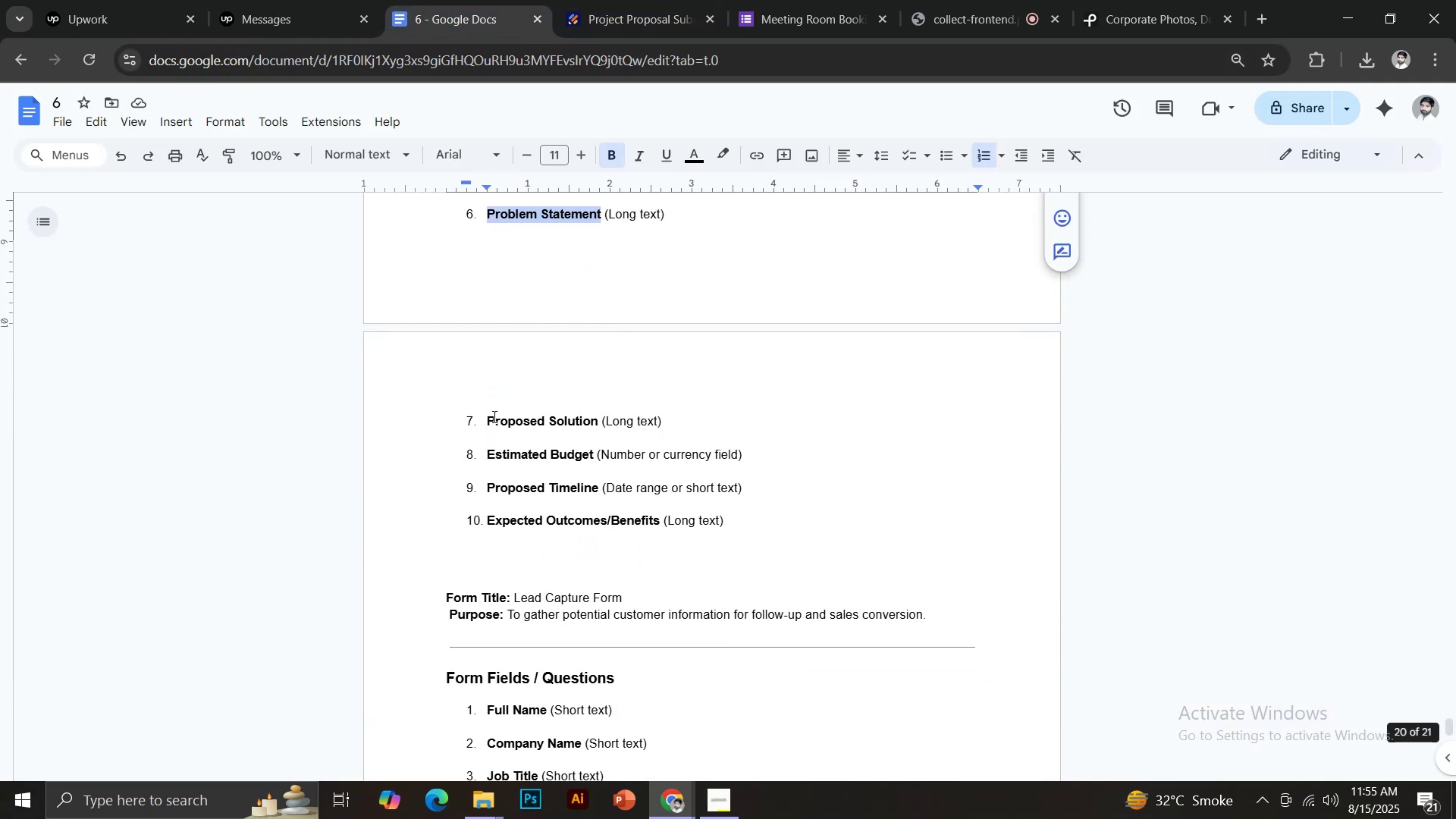 
left_click_drag(start_coordinate=[487, 416], to_coordinate=[598, 416])
 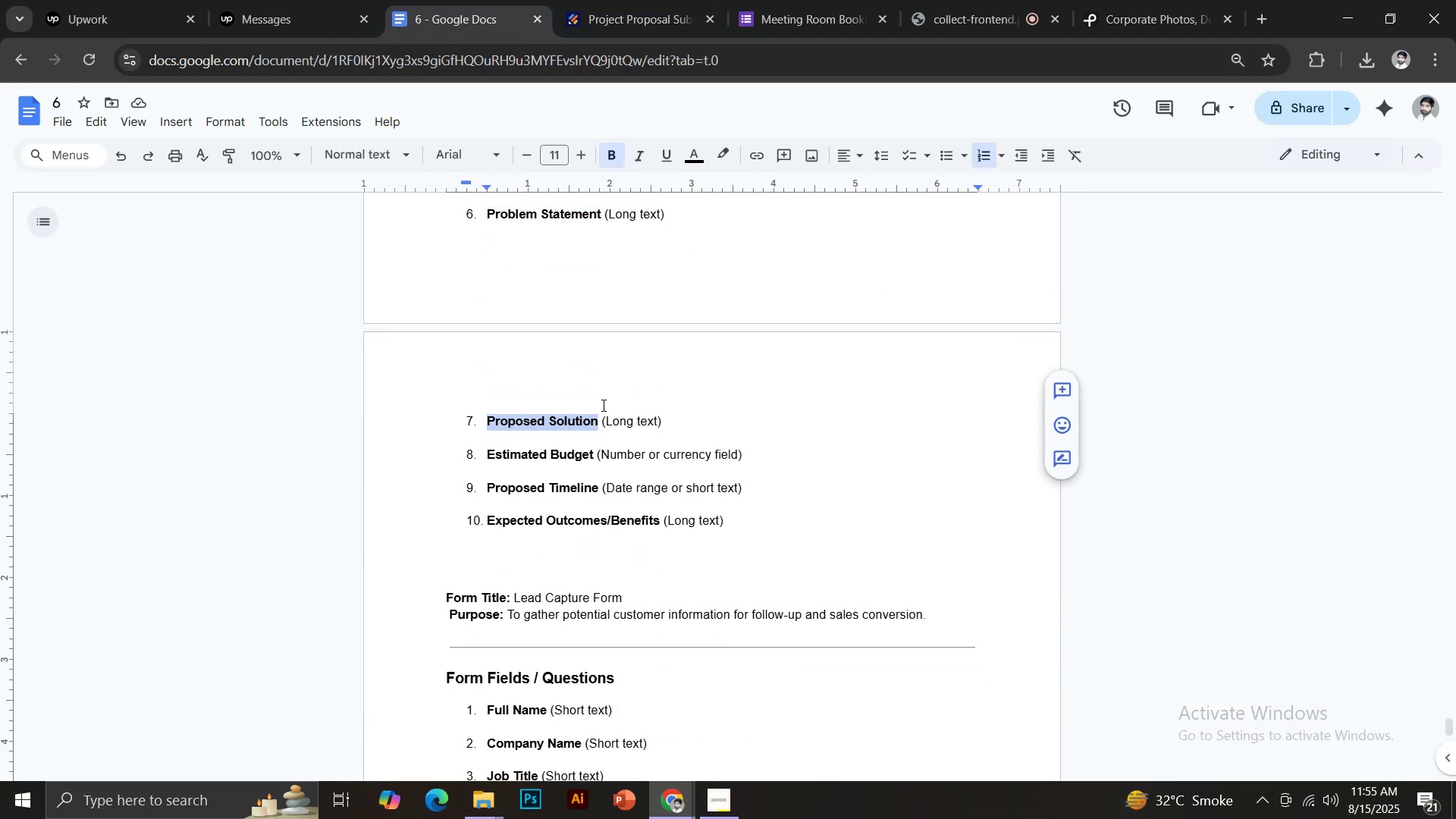 
key(Control+C)
 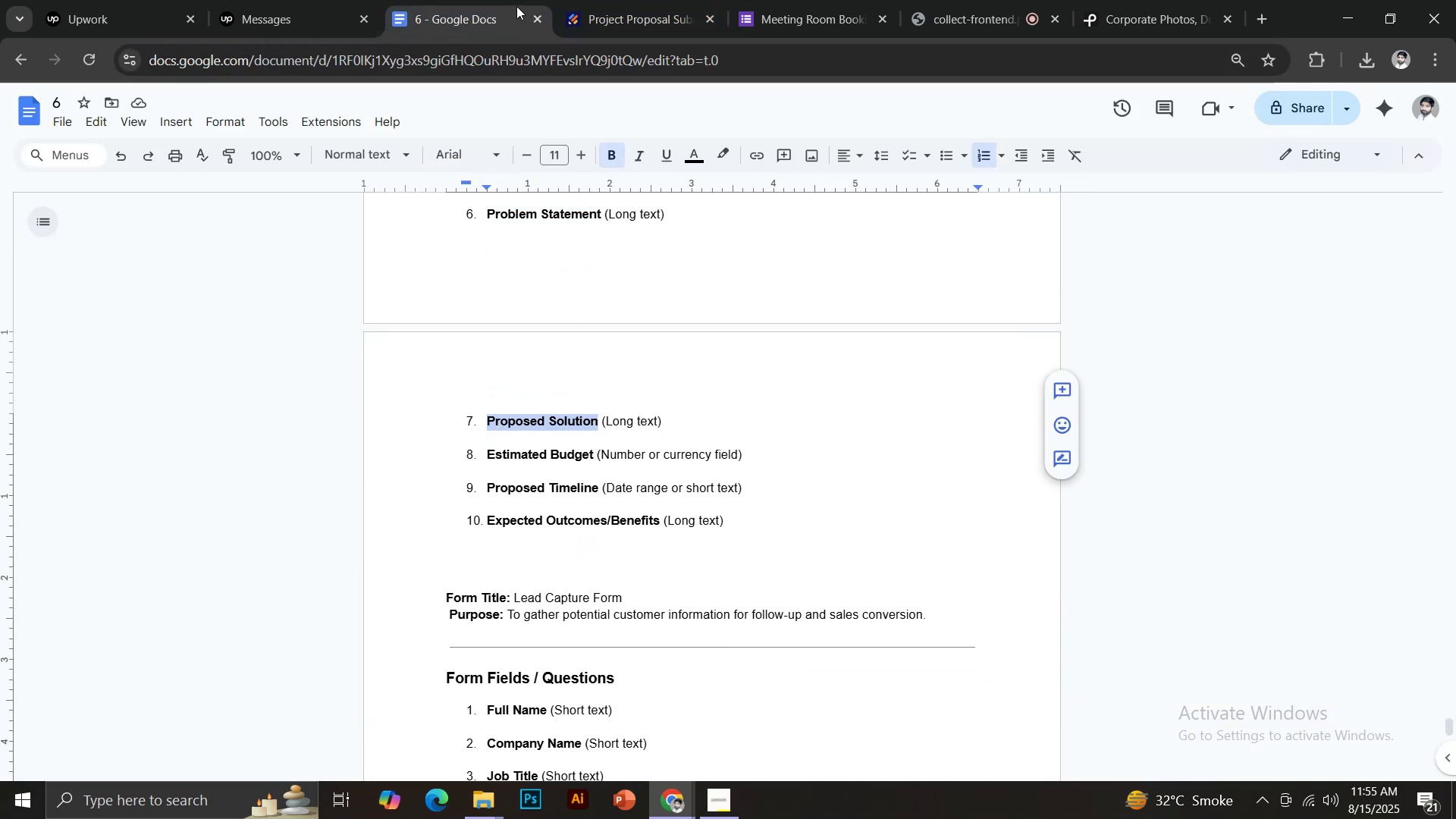 
left_click([626, 0])
 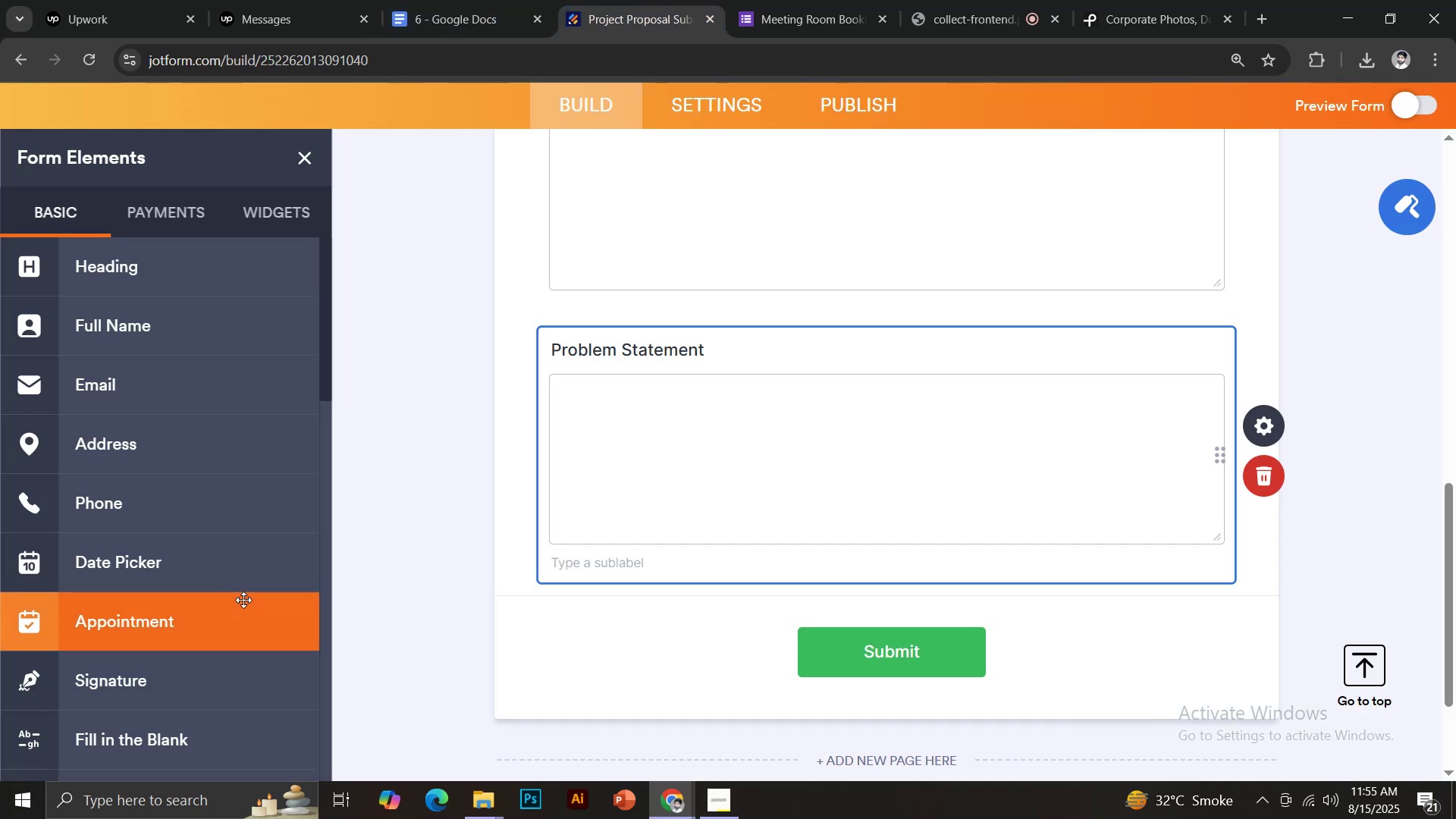 
scroll: coordinate [243, 600], scroll_direction: down, amount: 3.0
 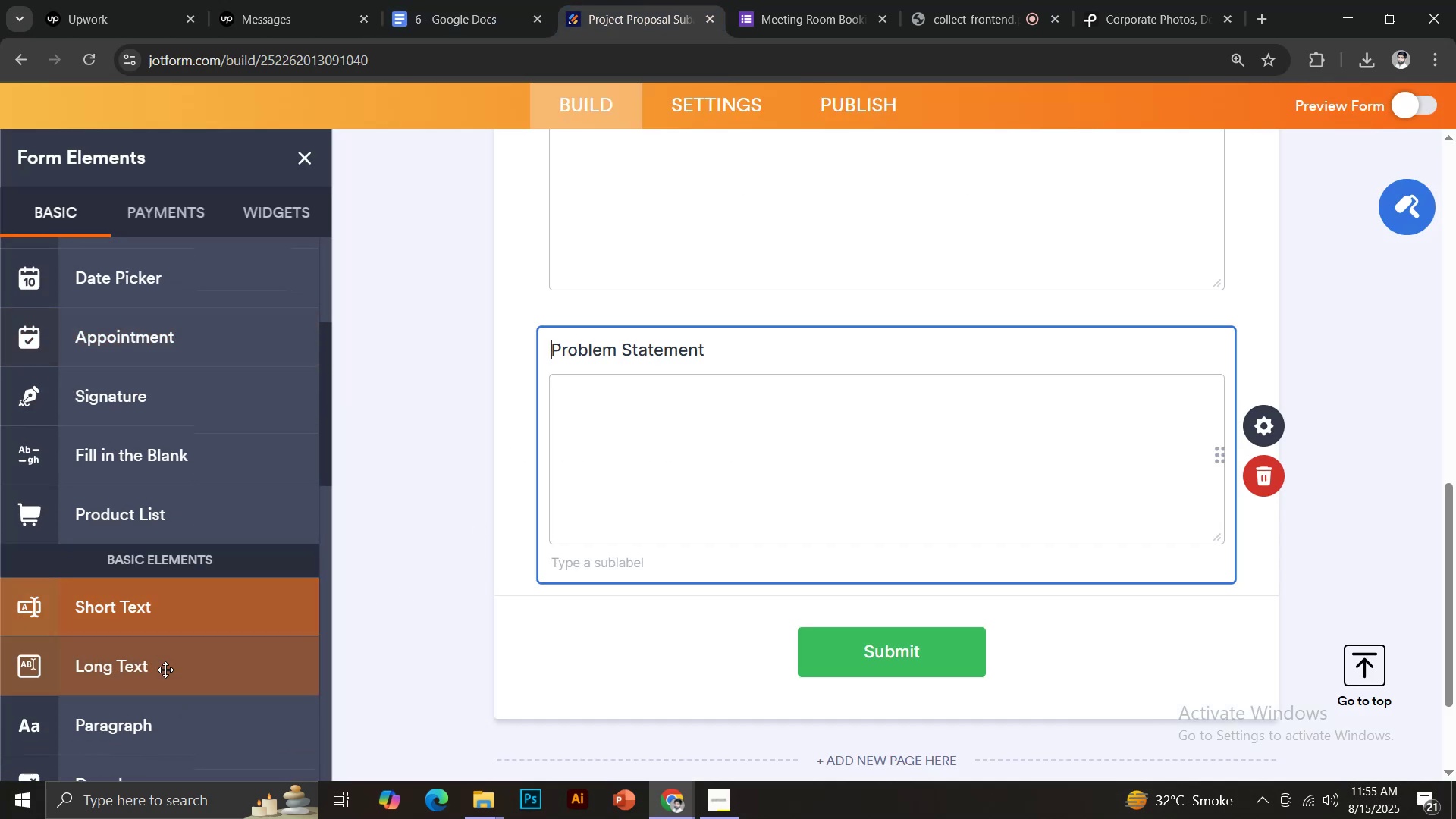 
key(Control+Shift+V)
 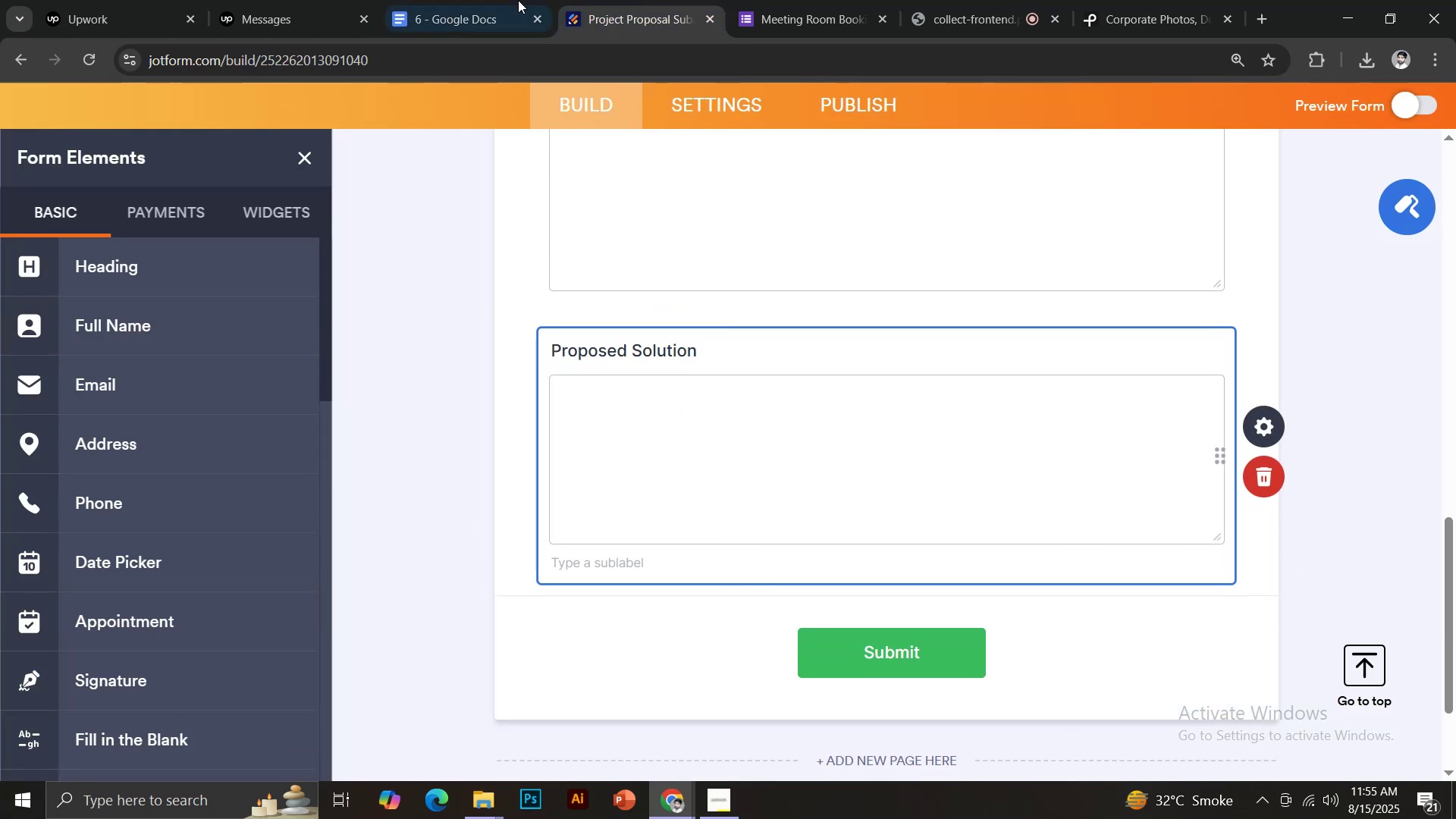 
left_click([513, 0])
 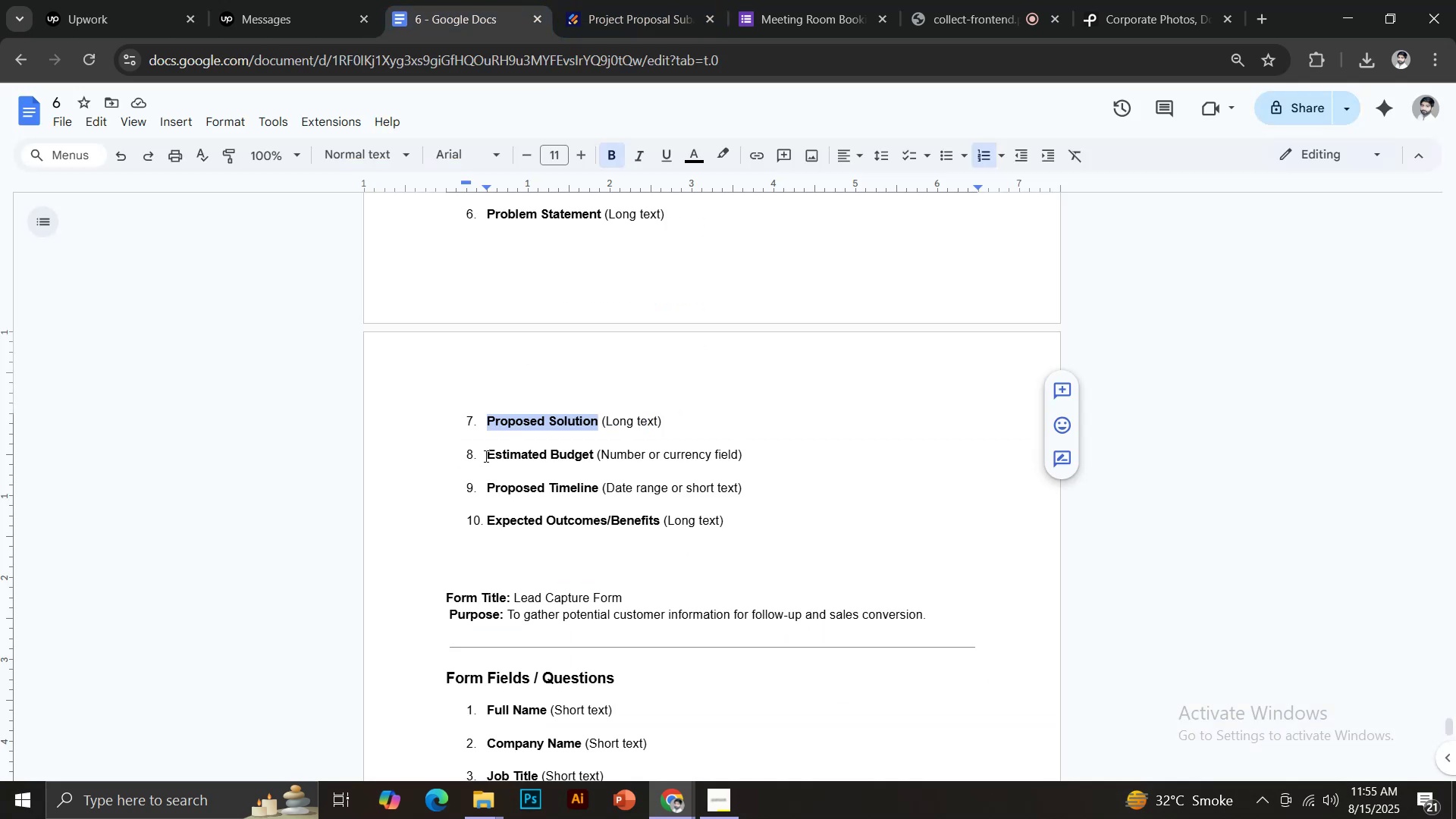 
left_click_drag(start_coordinate=[491, 455], to_coordinate=[593, 453])
 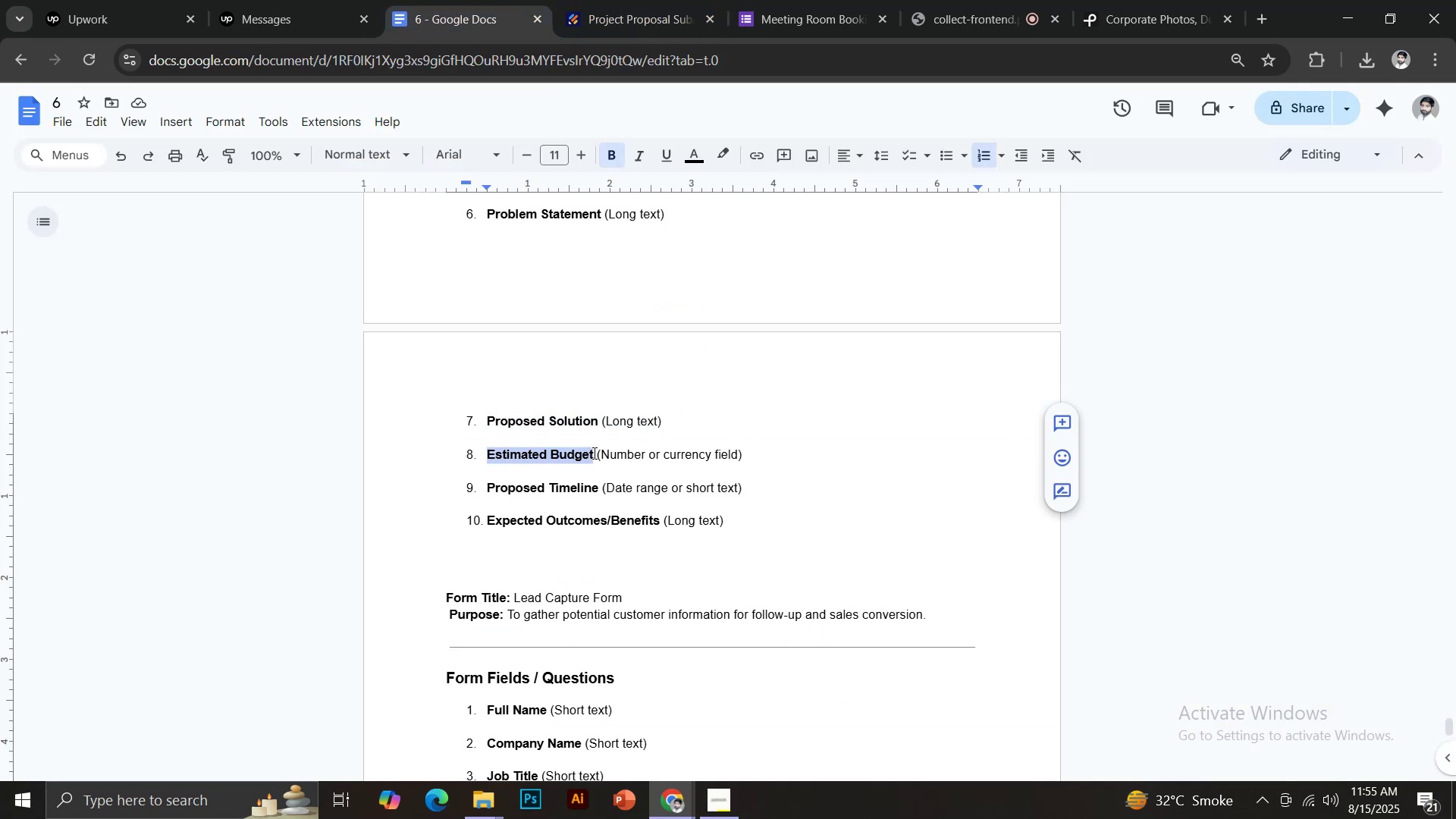 
key(Control+C)
 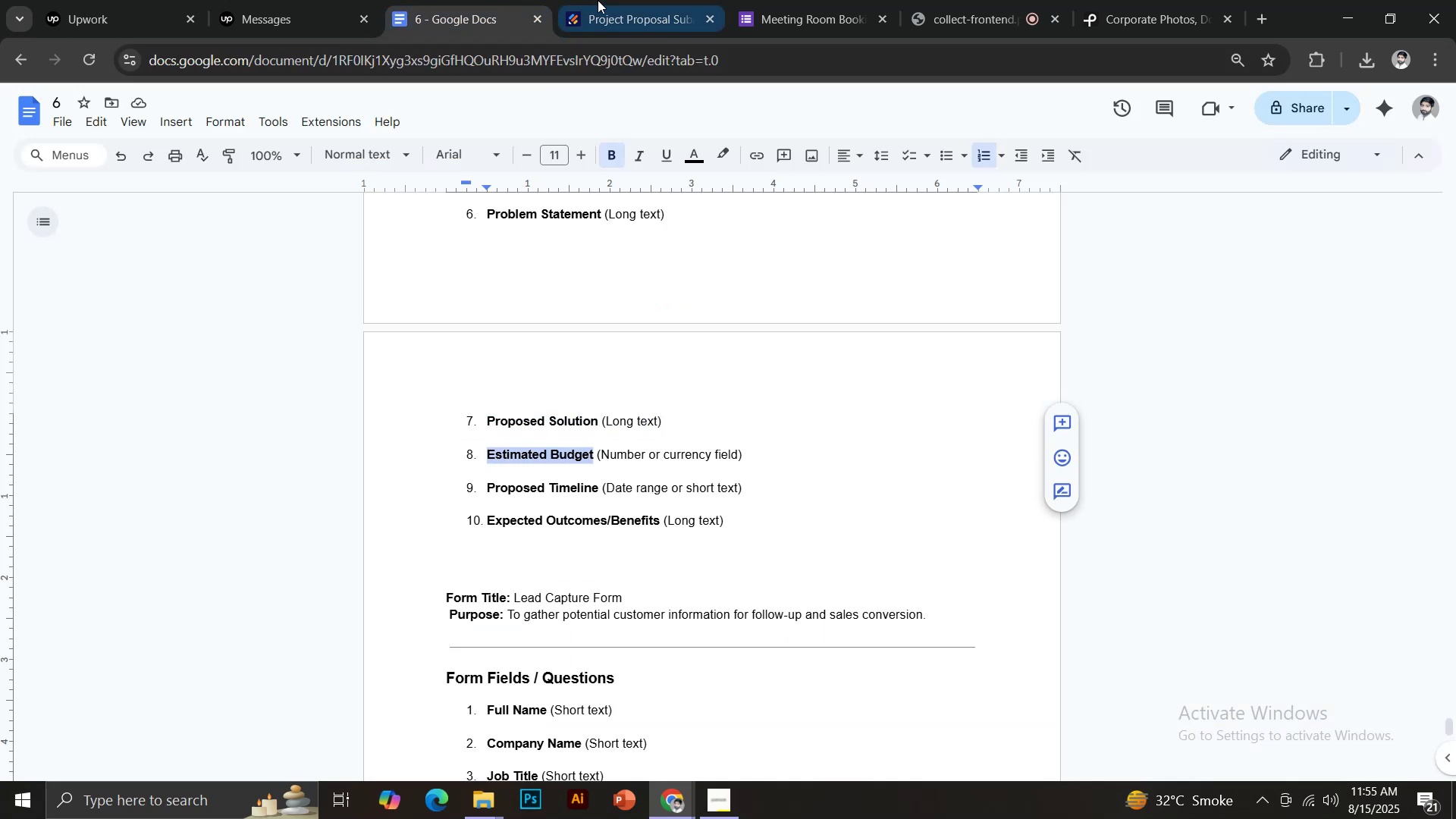 
left_click([604, 0])
 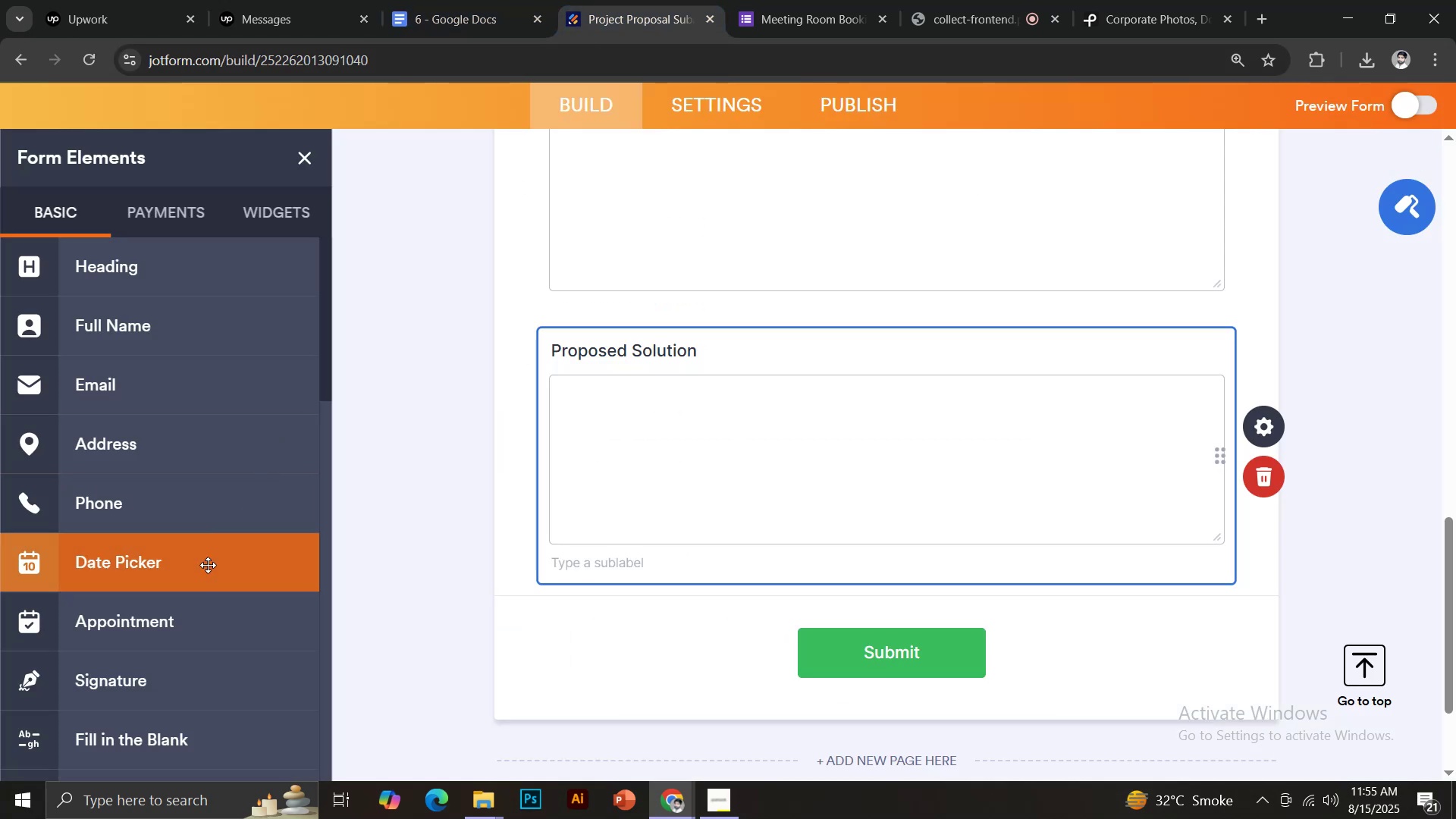 
scroll: coordinate [226, 526], scroll_direction: down, amount: 7.0
 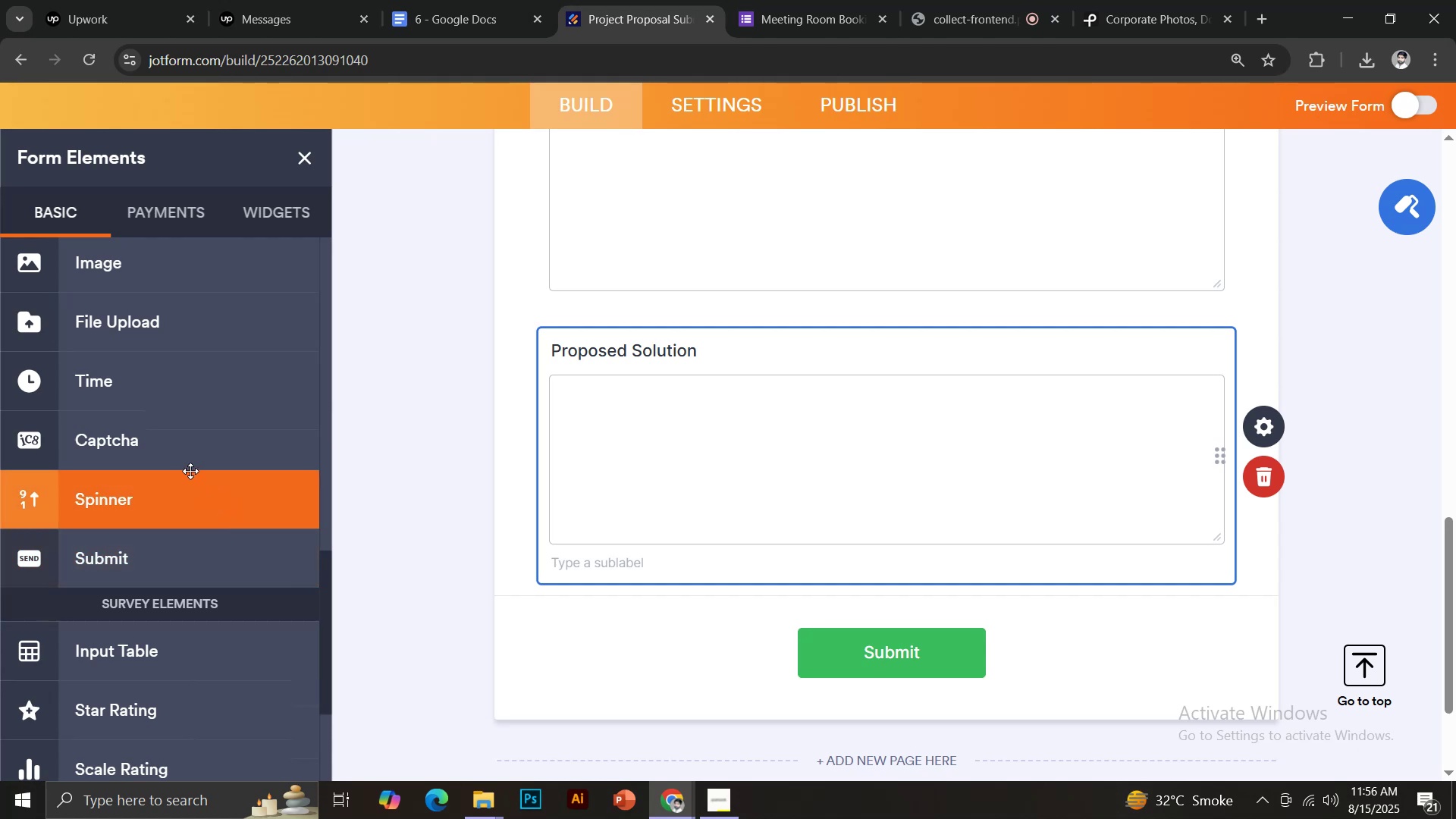 
scroll: coordinate [190, 471], scroll_direction: down, amount: 5.0
 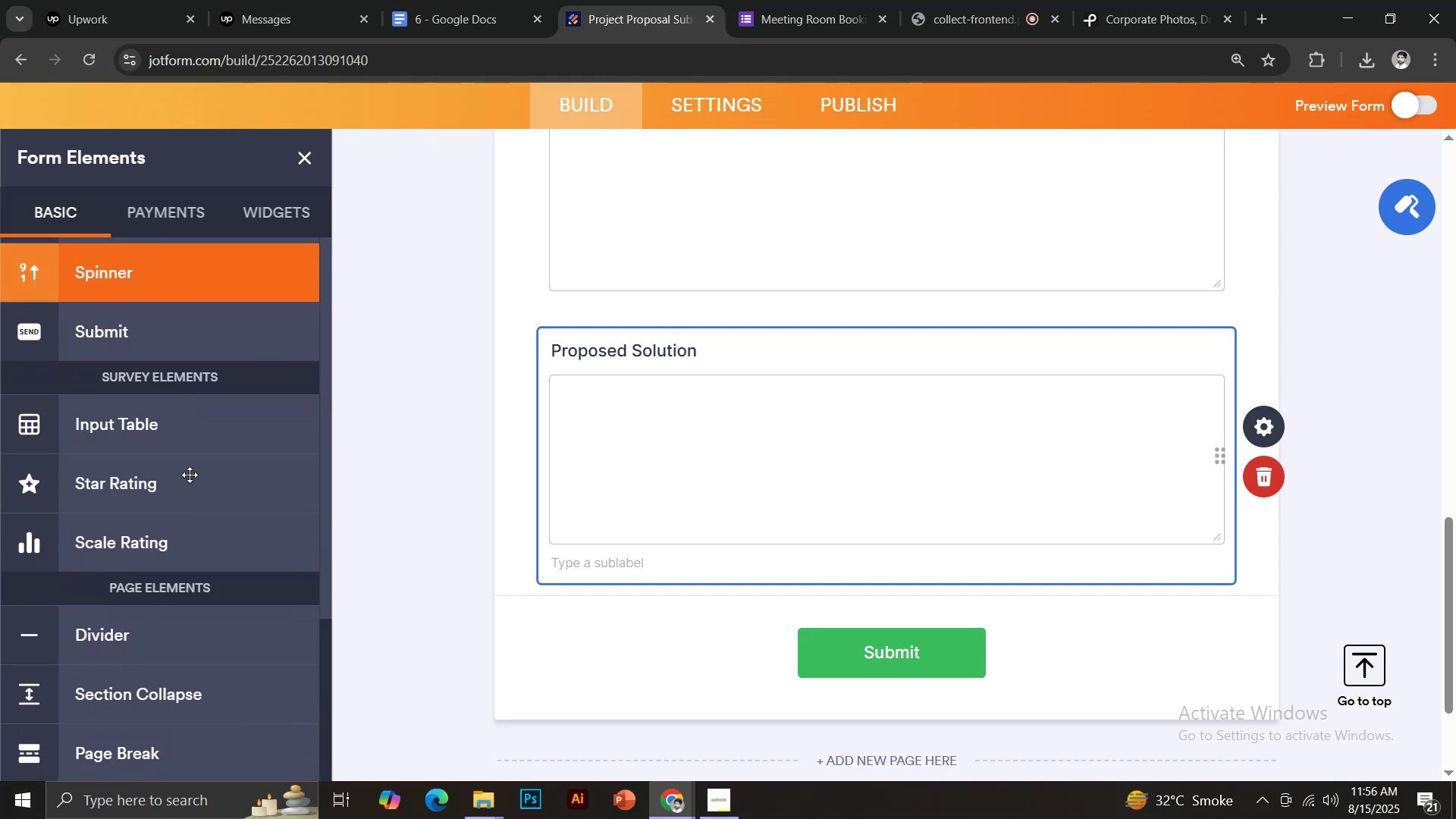 
scroll: coordinate [190, 475], scroll_direction: up, amount: 5.0
 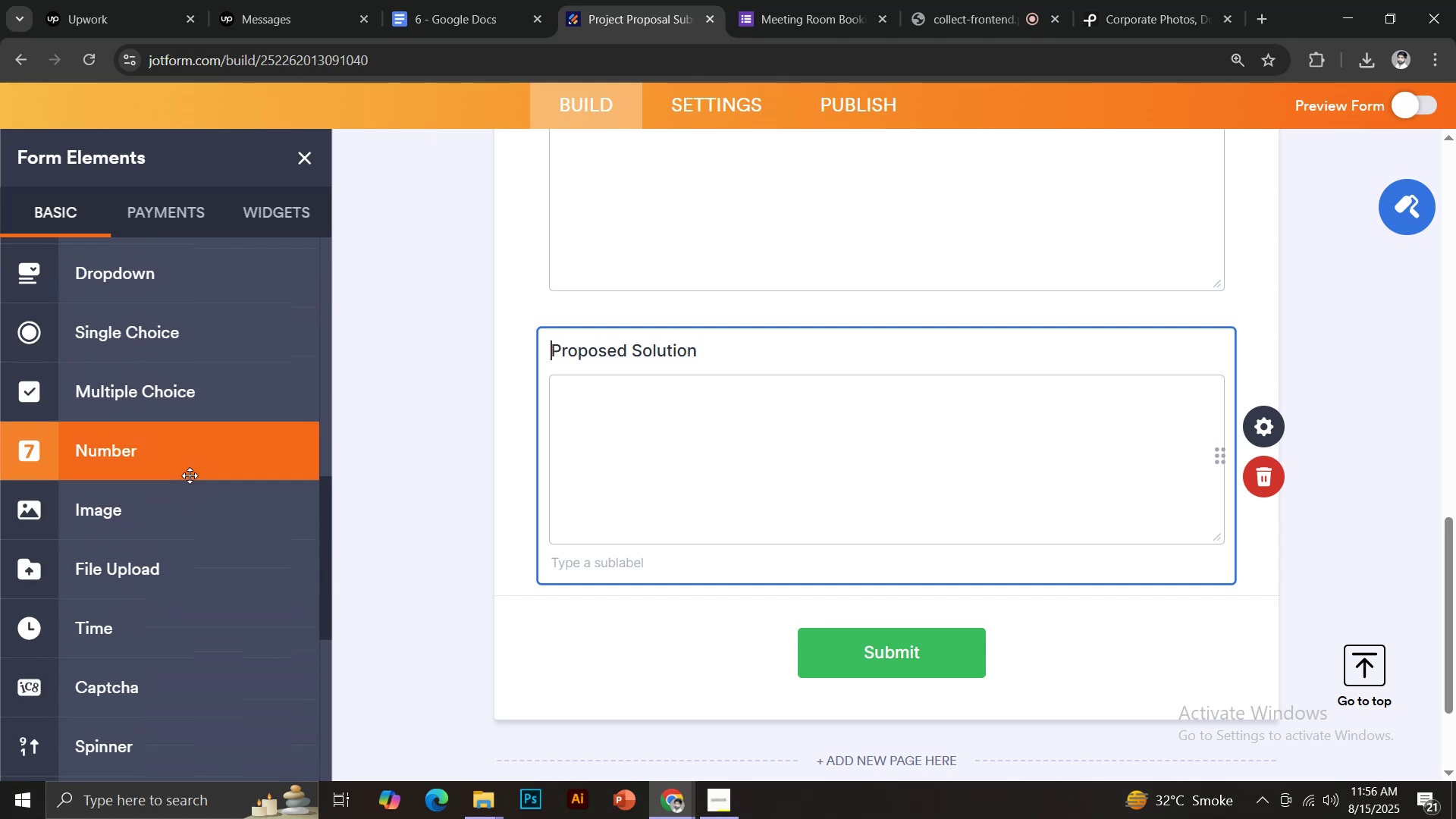 
left_click([167, 469])
 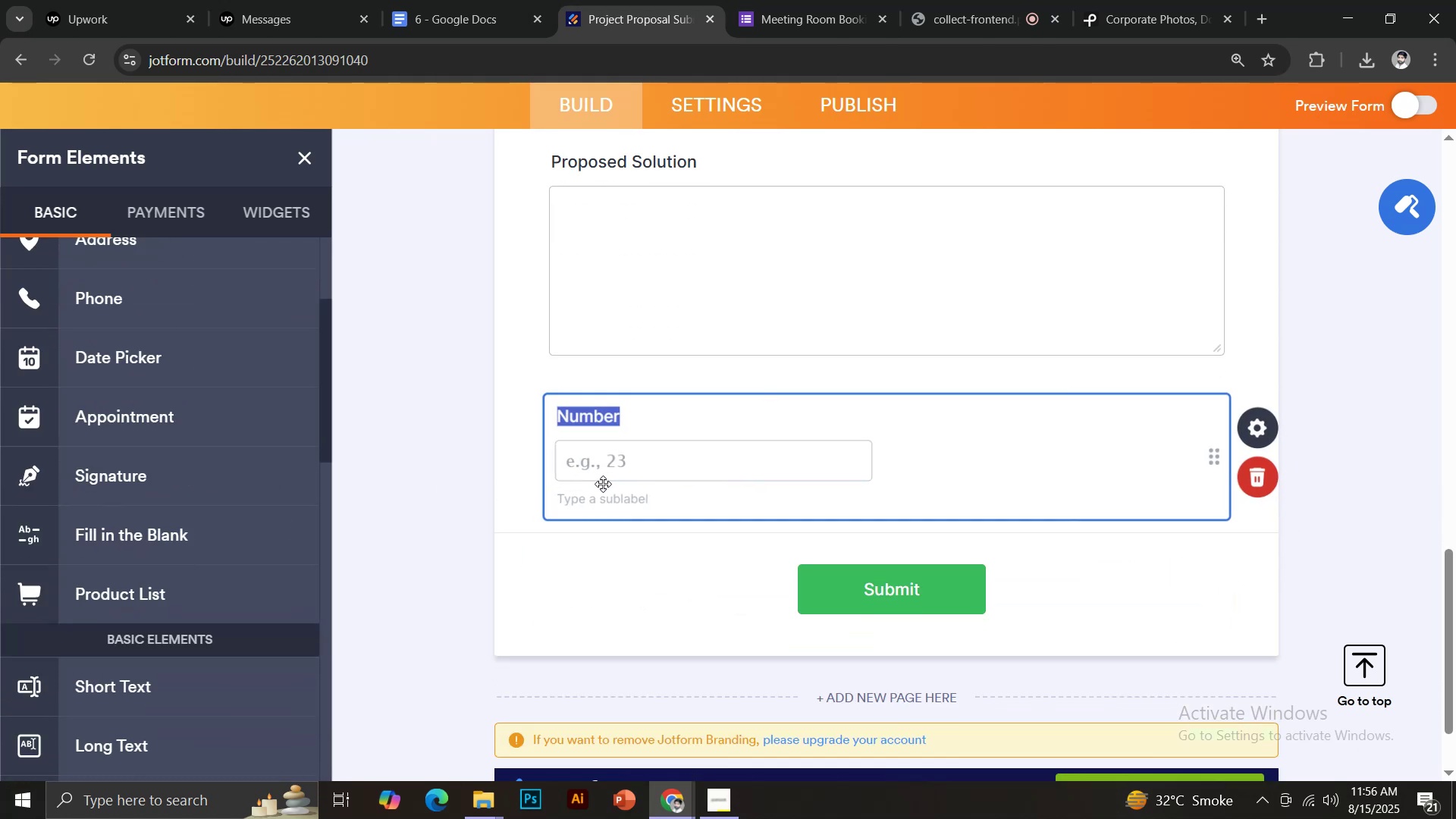 
key(Control+Shift+V)
 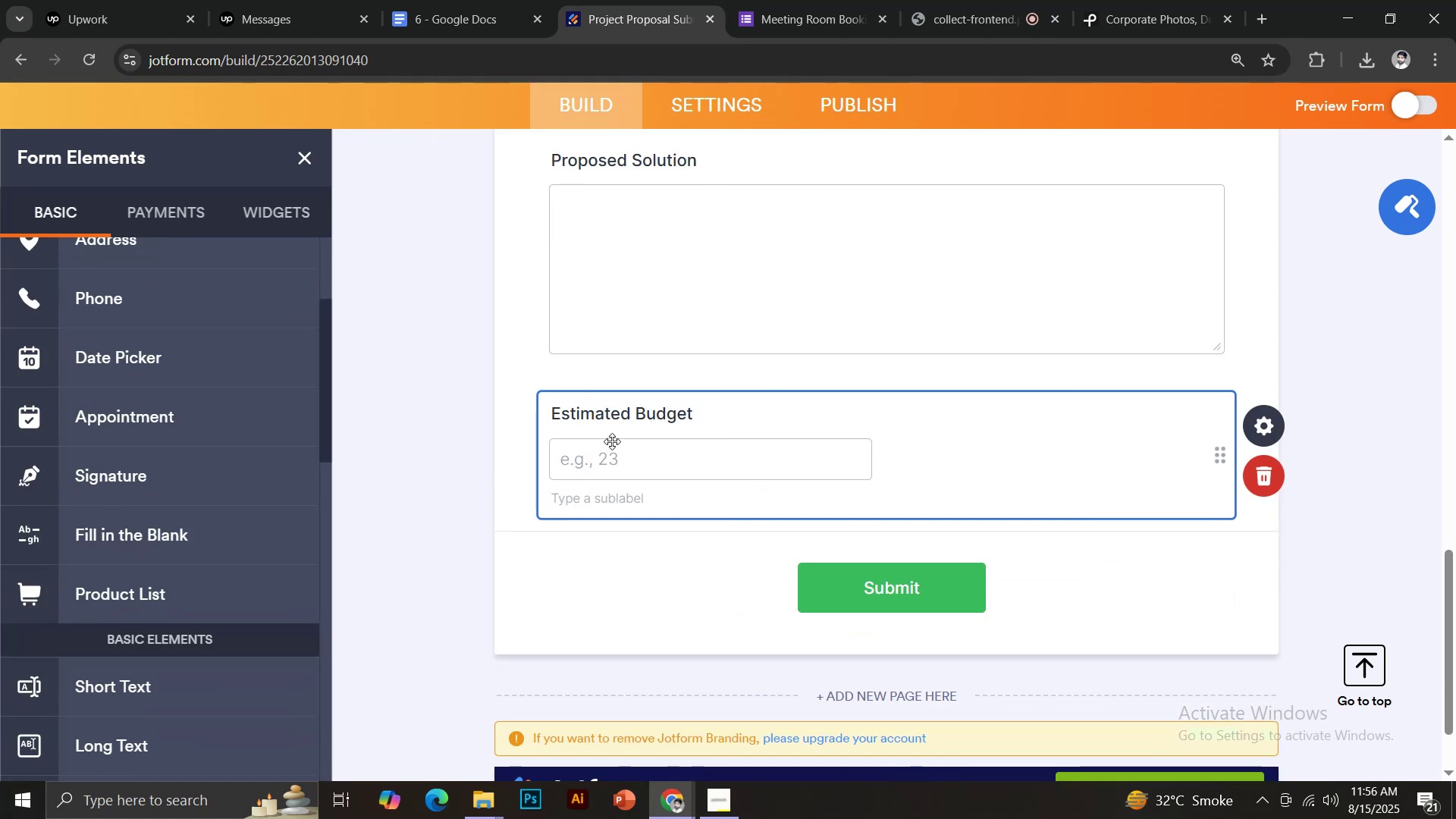 
type(($))
 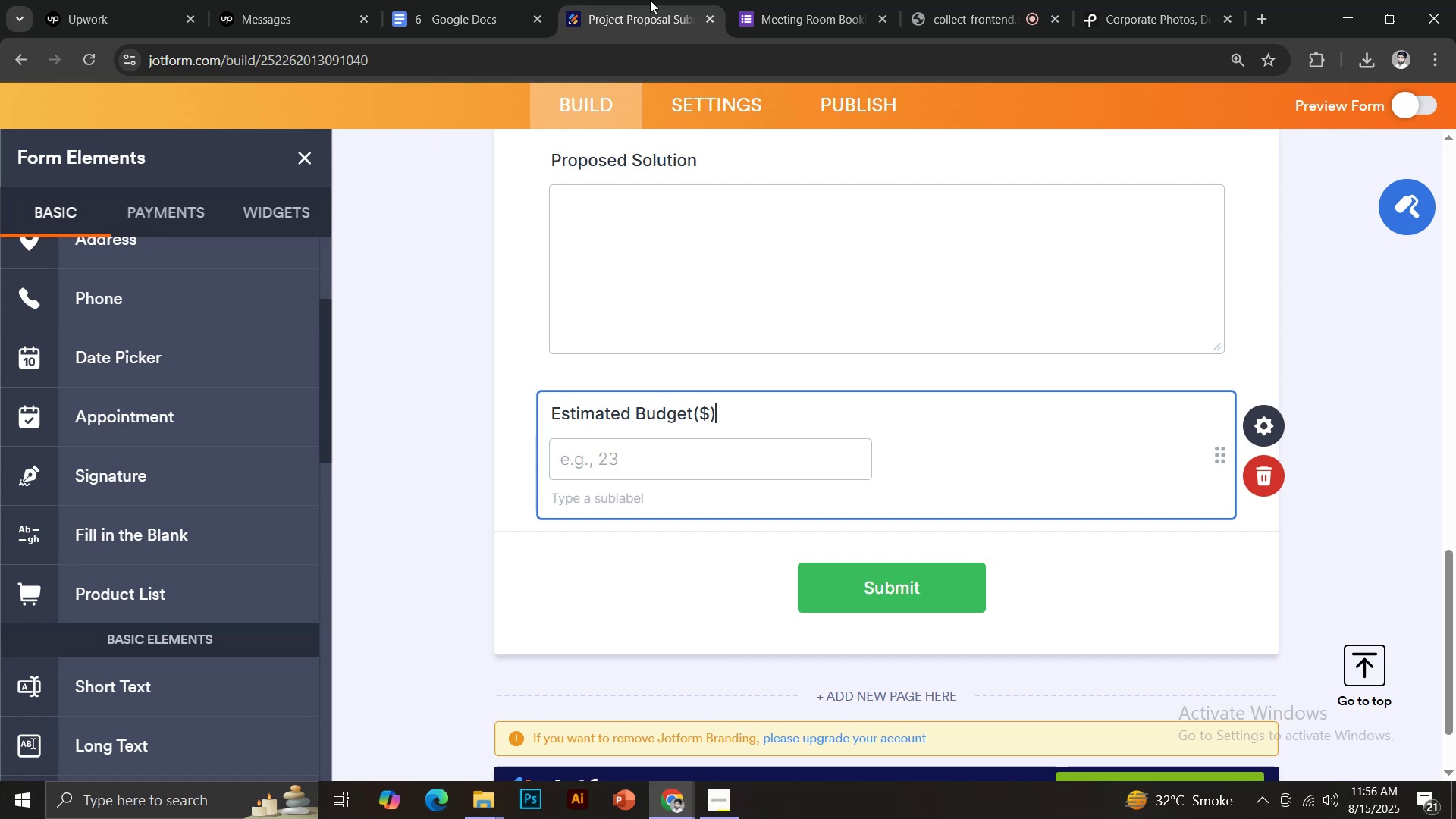 
left_click([509, 0])
 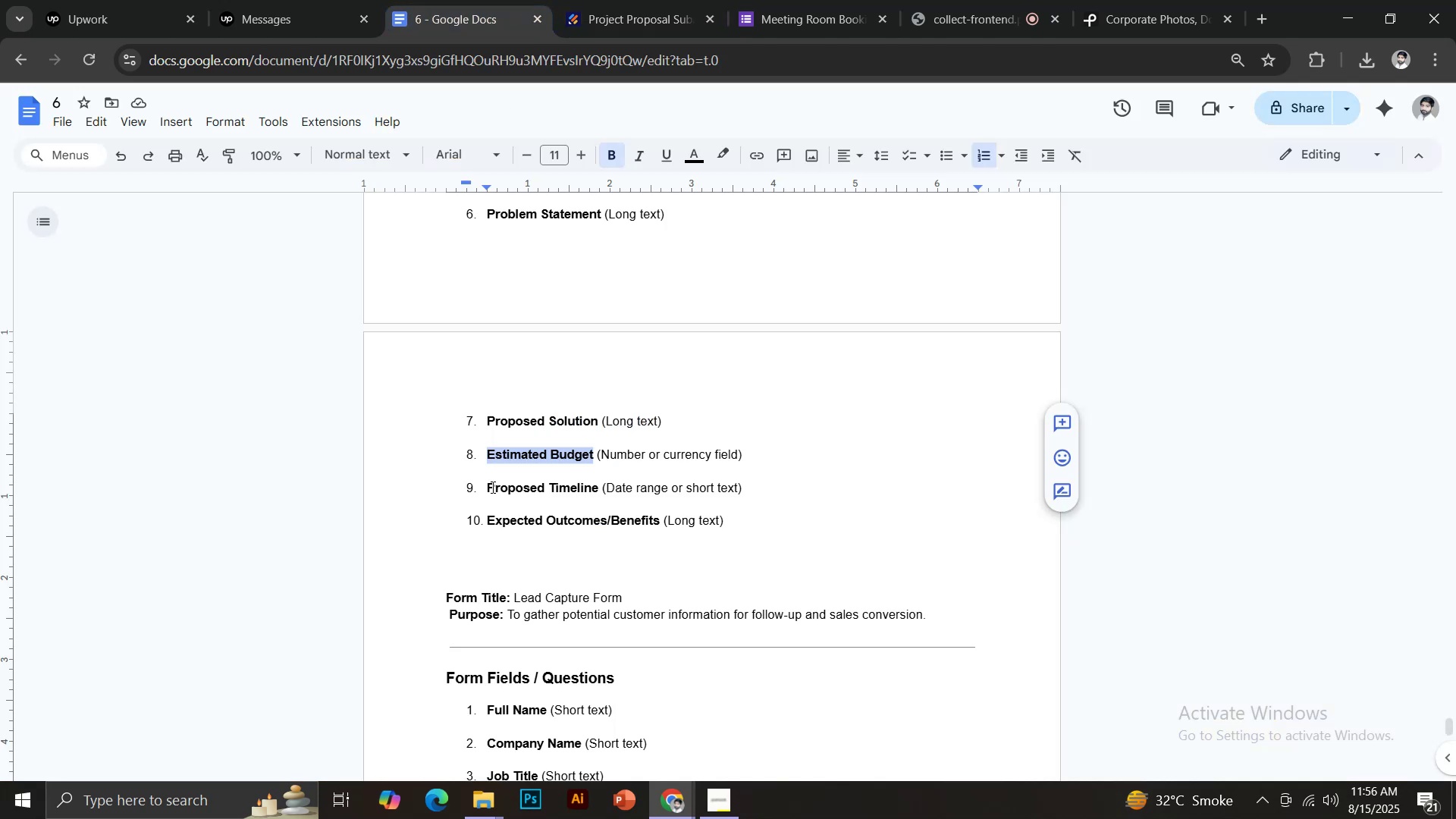 
left_click_drag(start_coordinate=[487, 486], to_coordinate=[597, 485])
 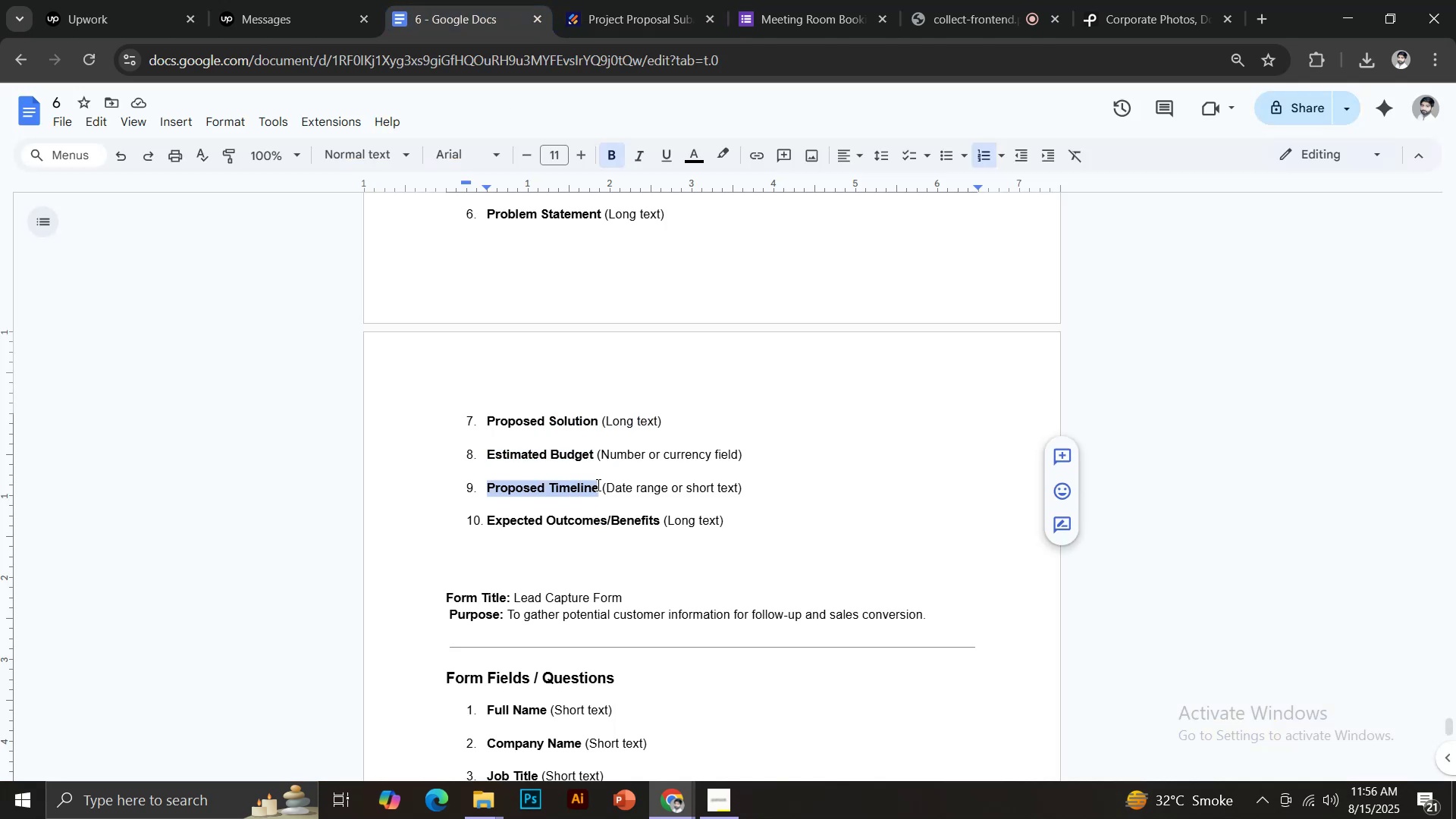 
key(Control+C)
 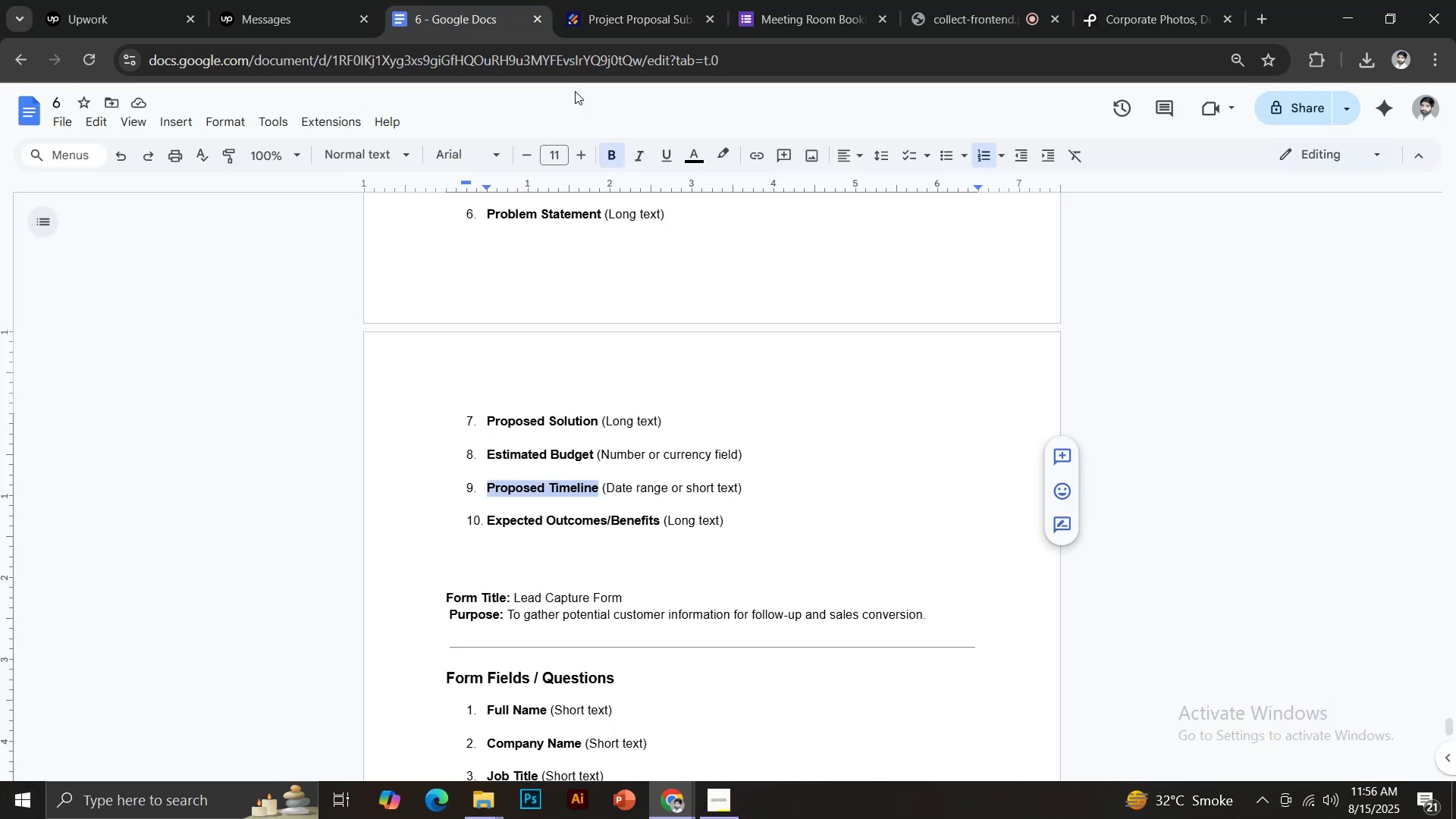 
left_click([606, 0])
 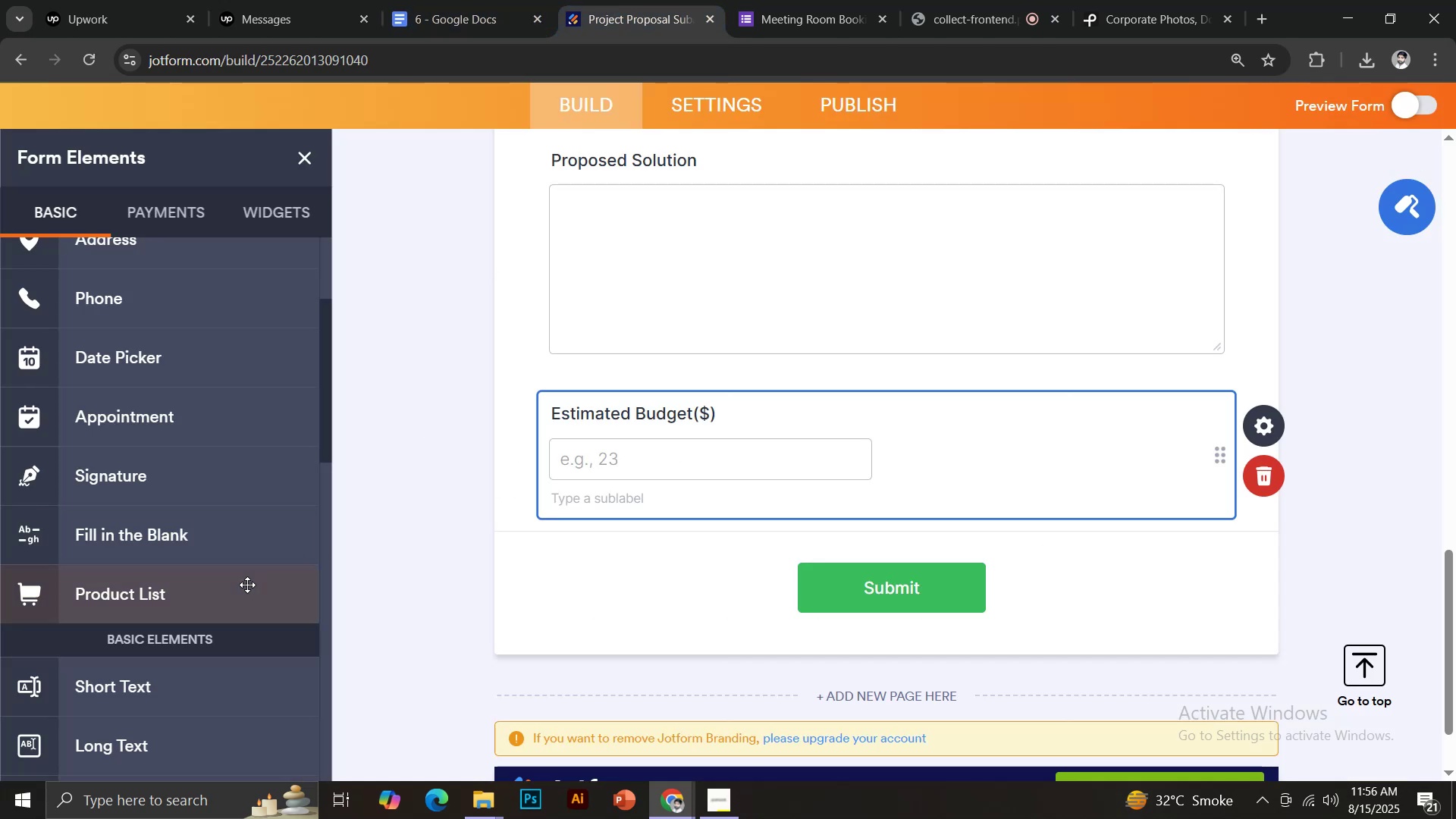 
scroll: coordinate [240, 583], scroll_direction: up, amount: 1.0
 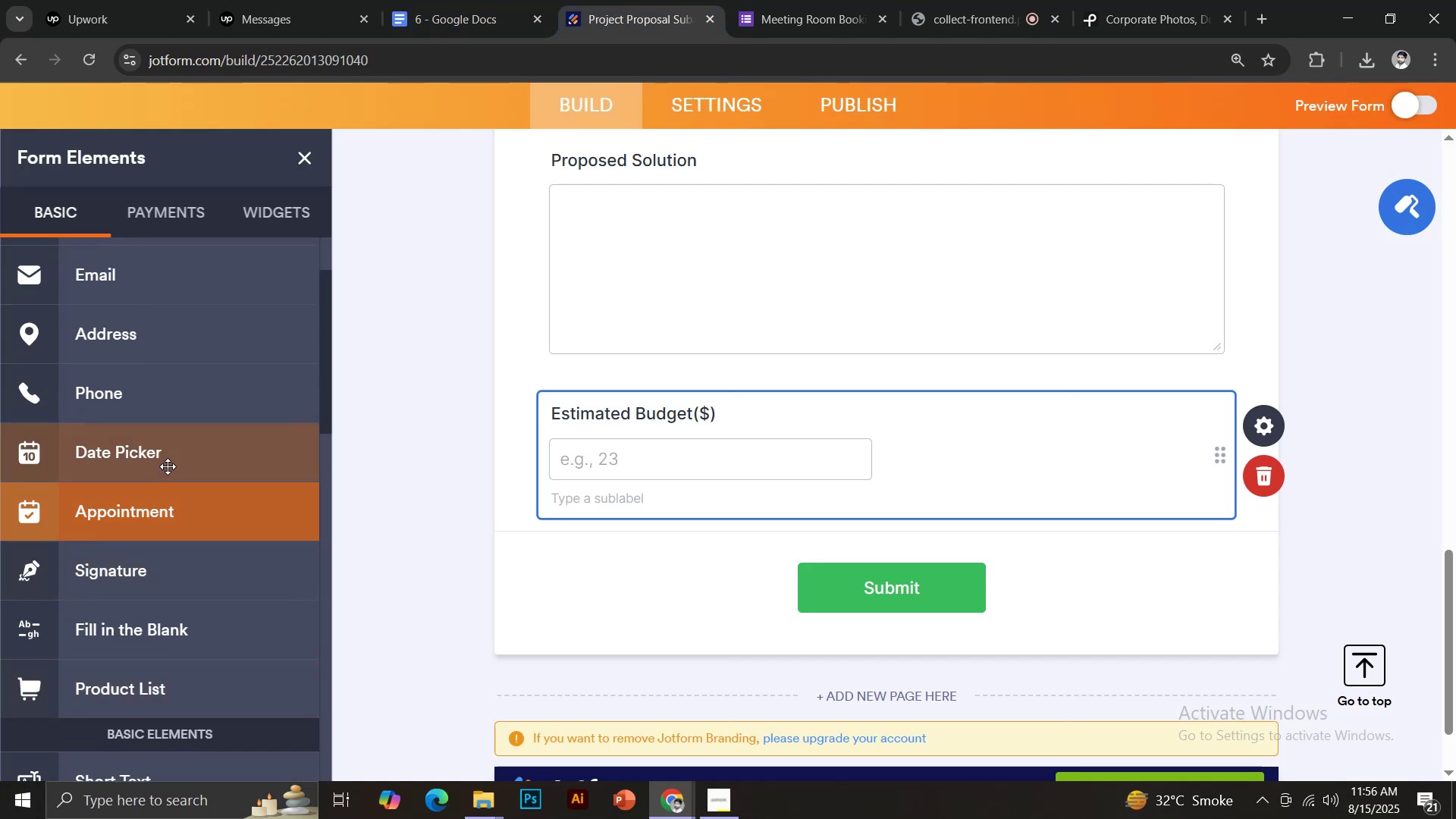 
left_click([164, 460])
 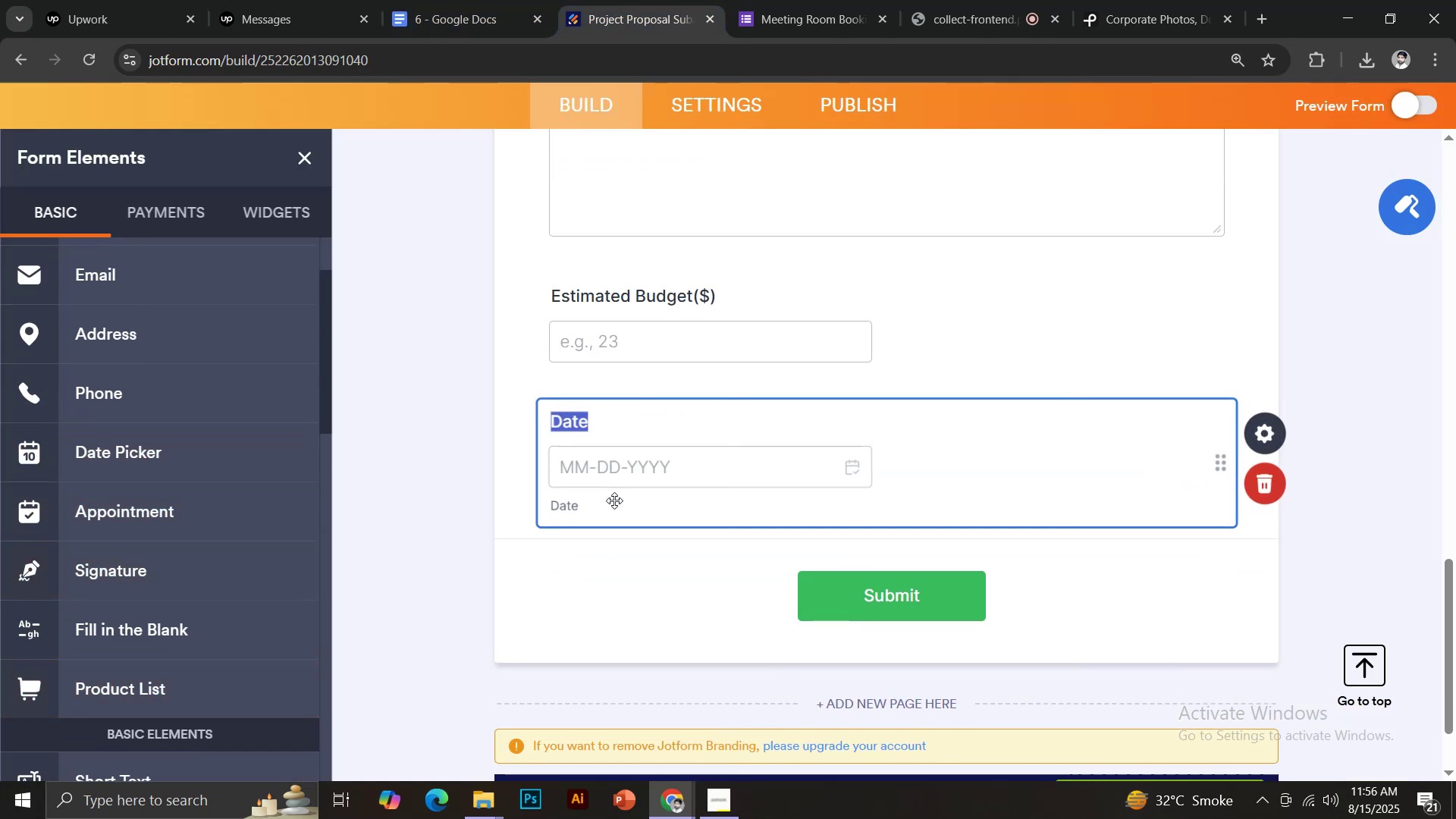 
hold_key(key=ControlLeft, duration=0.49)
 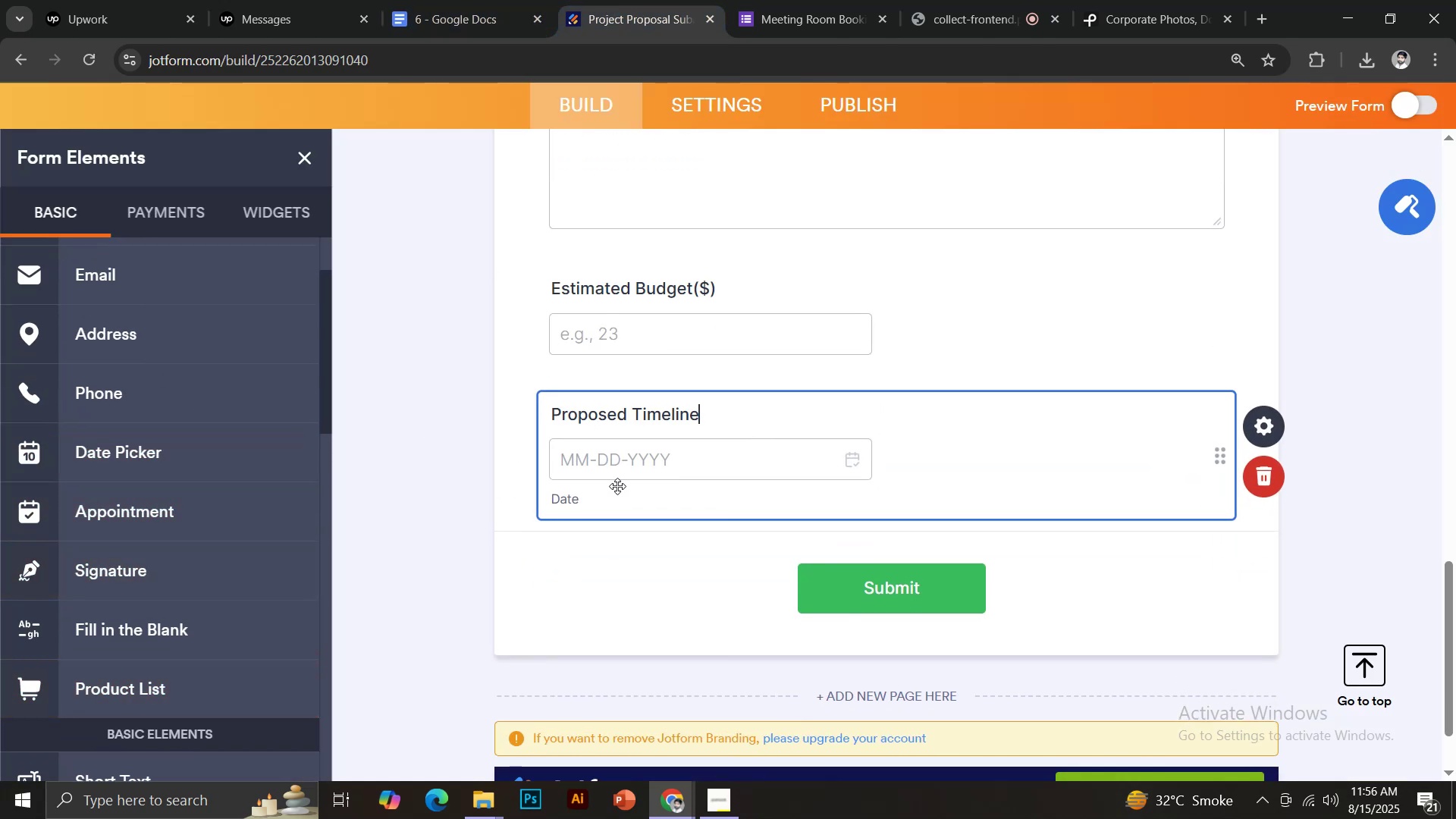 
key(Control+Shift+ControlLeft)
 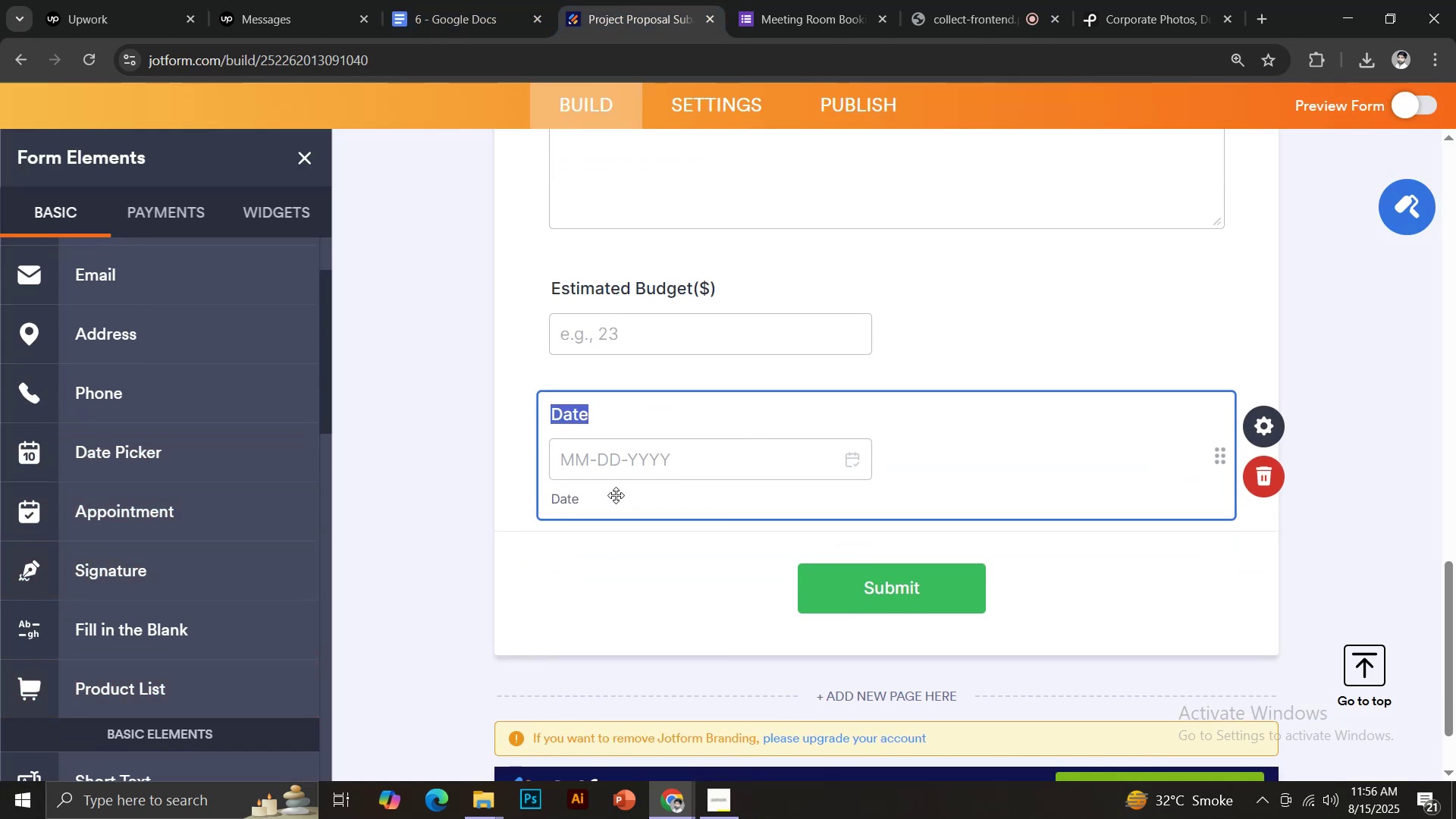 
key(Control+Shift+V)
 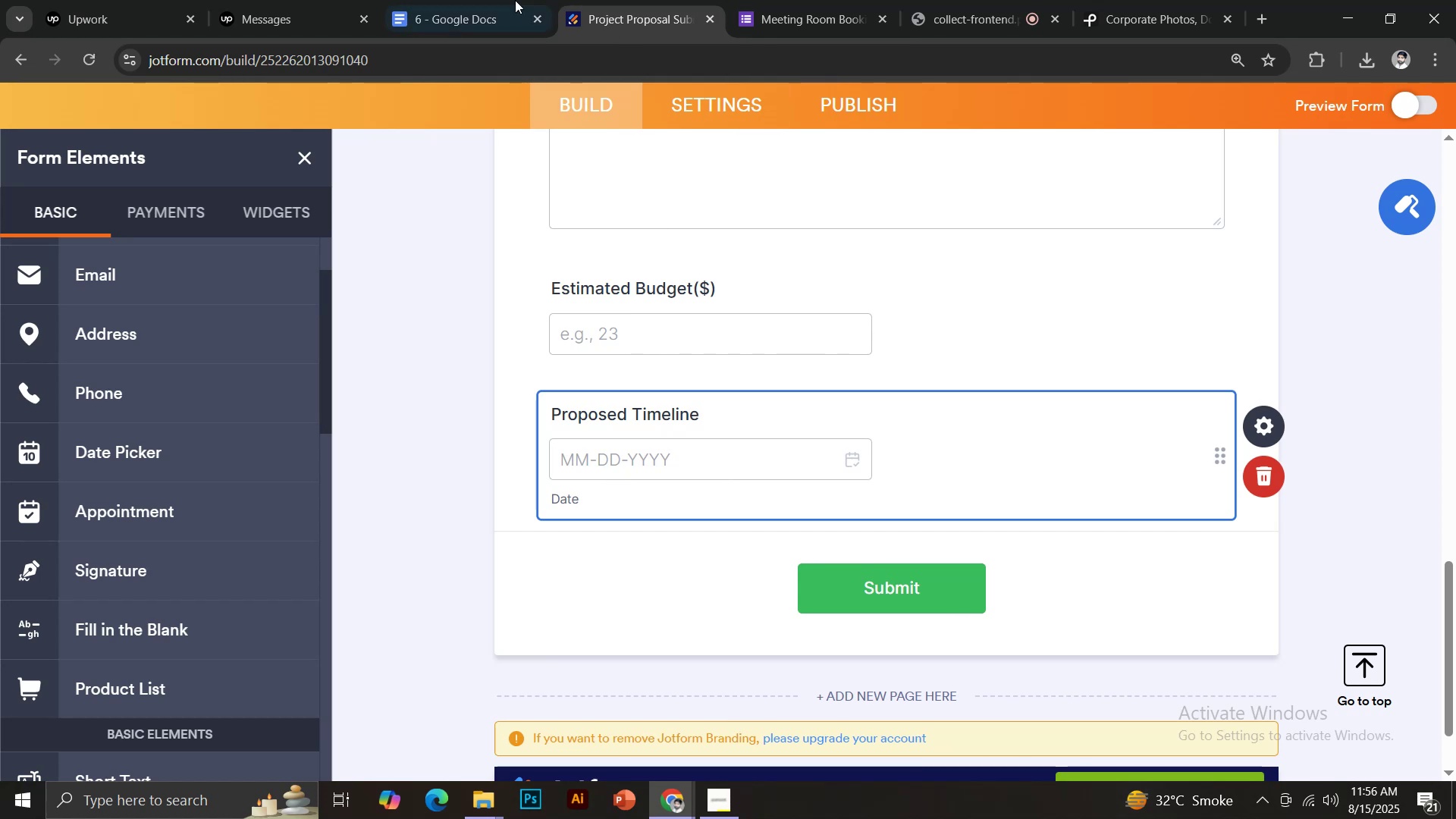 
left_click([491, 0])
 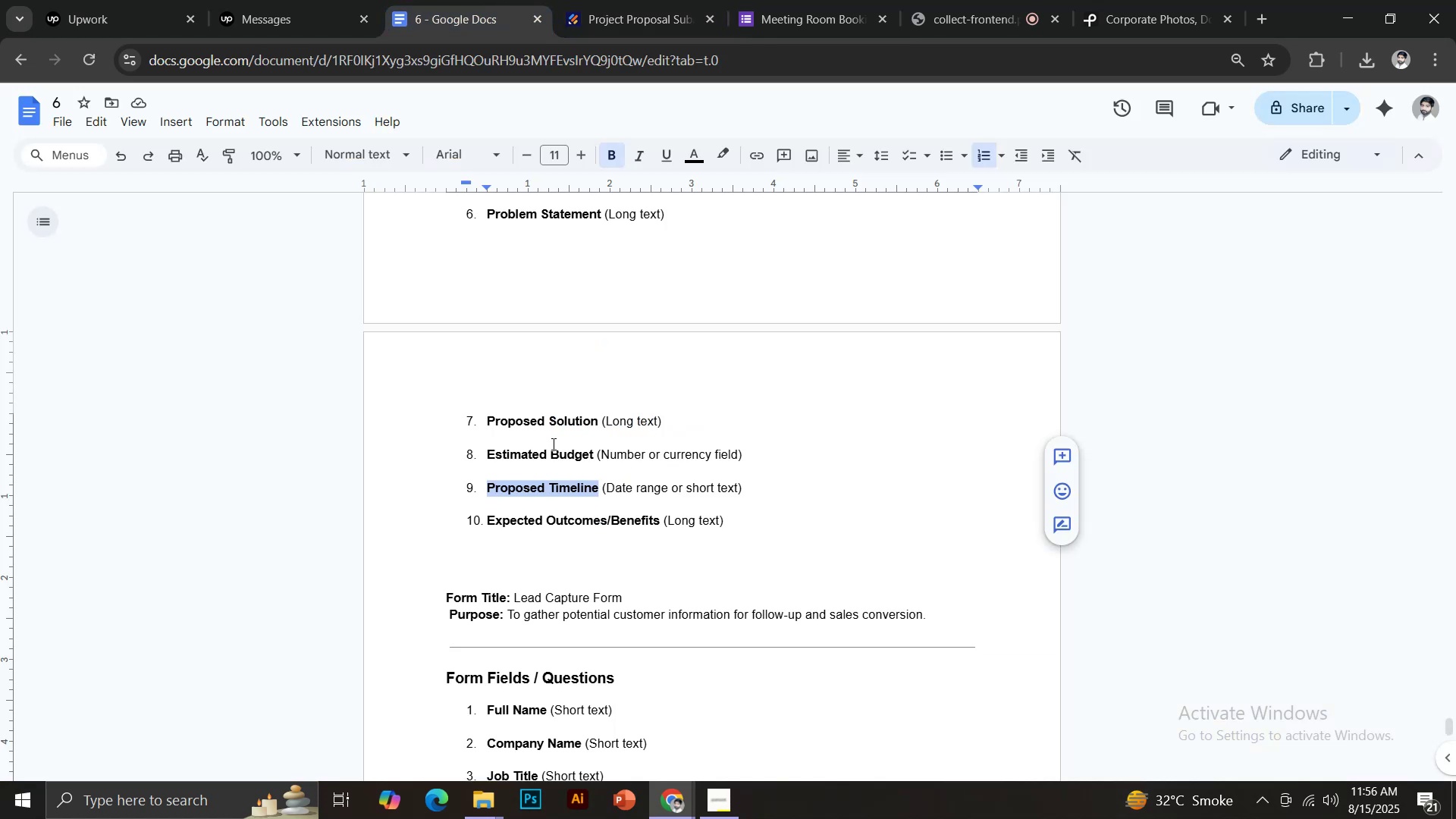 
left_click([632, 0])
 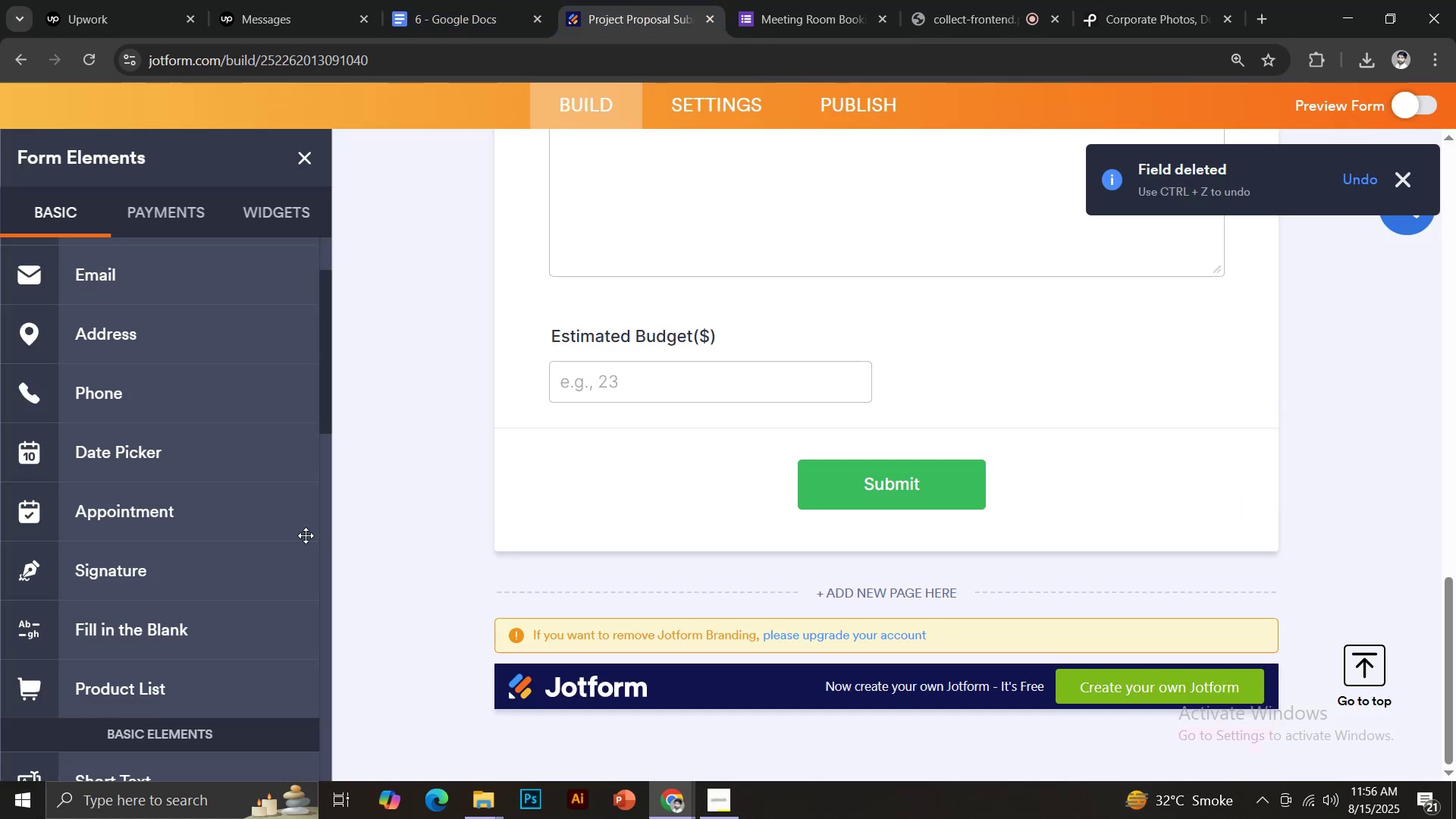 
scroll: coordinate [217, 518], scroll_direction: down, amount: 1.0
 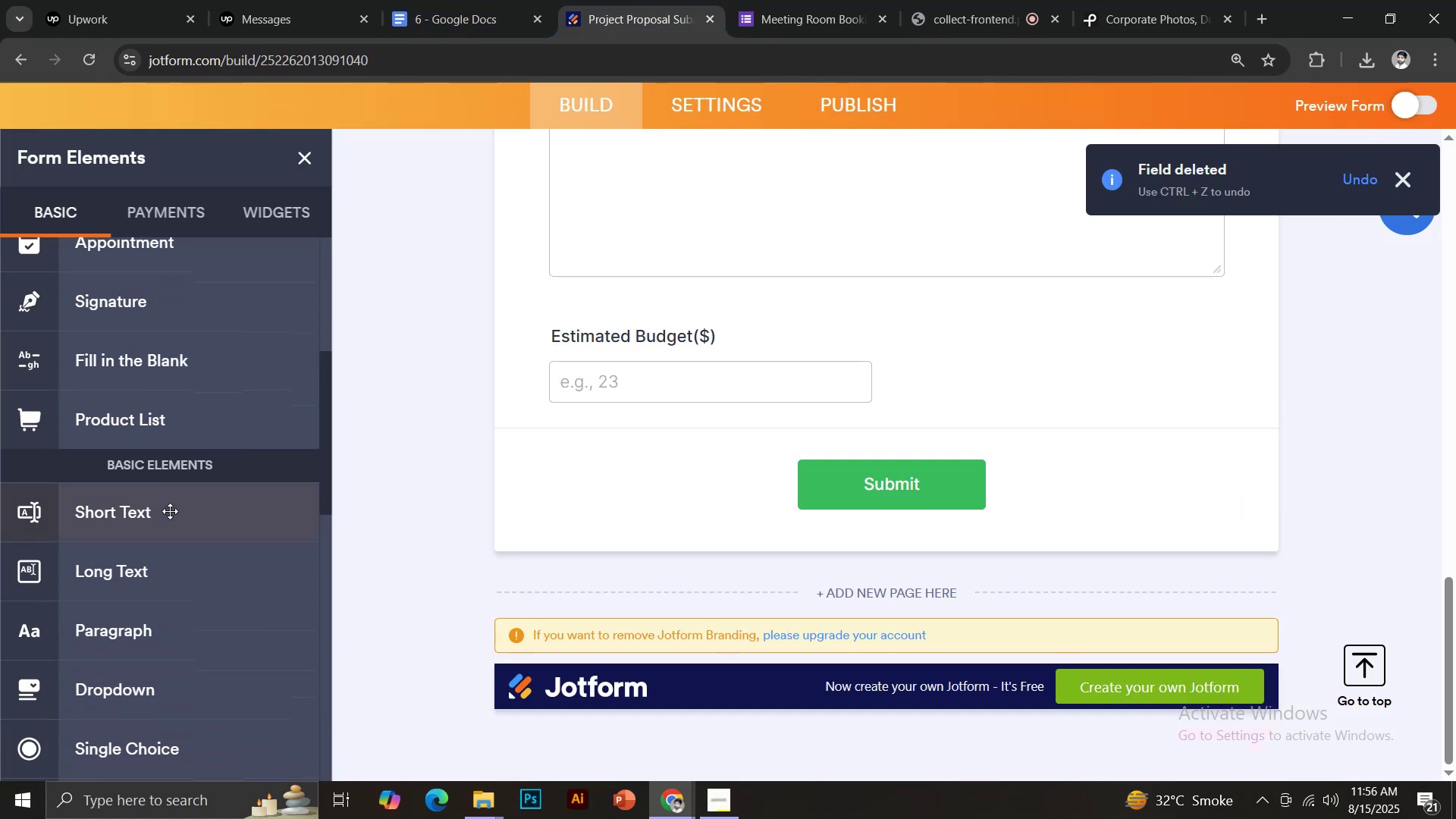 
left_click([170, 511])
 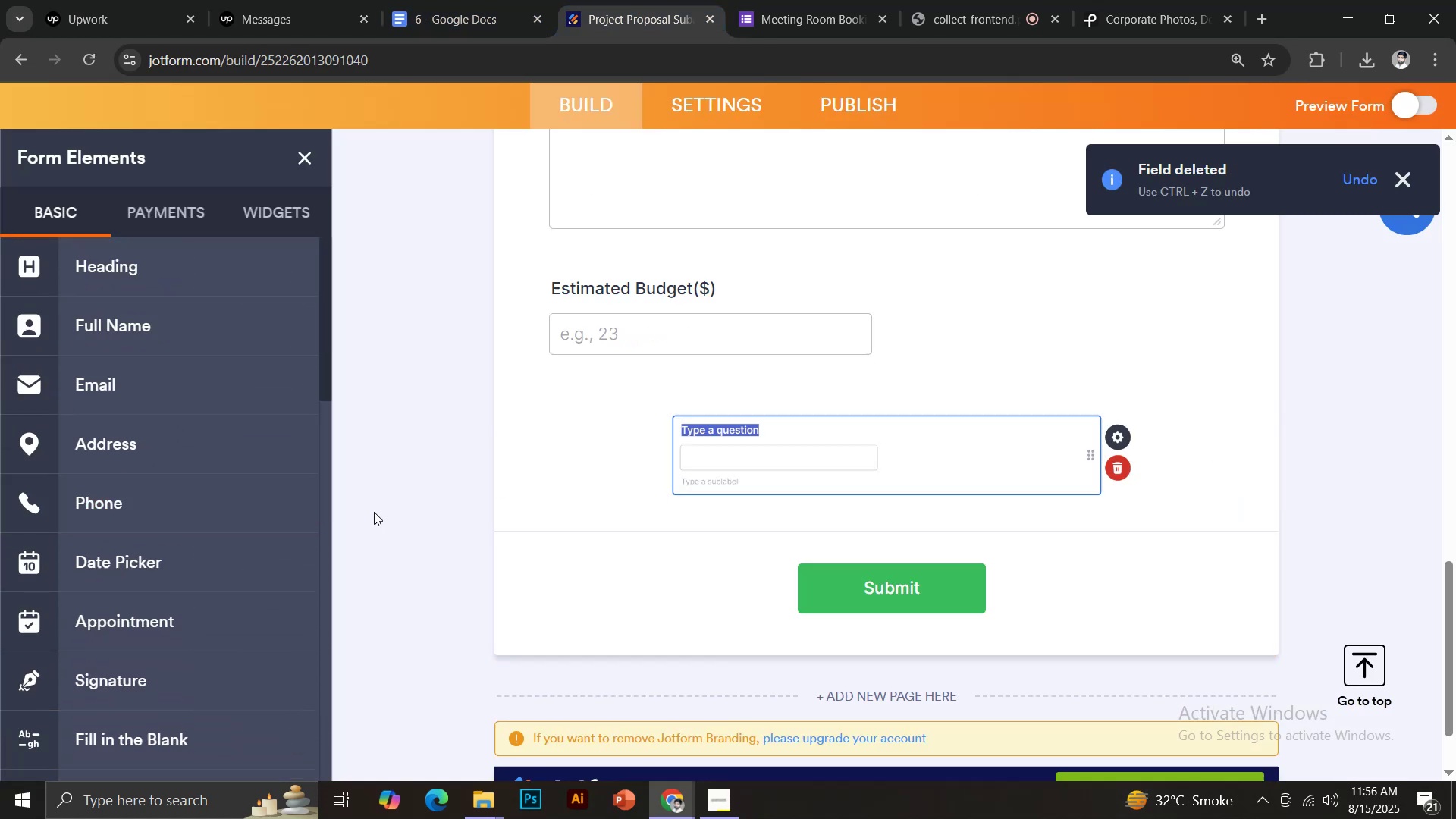 
key(Control+Shift+V)
 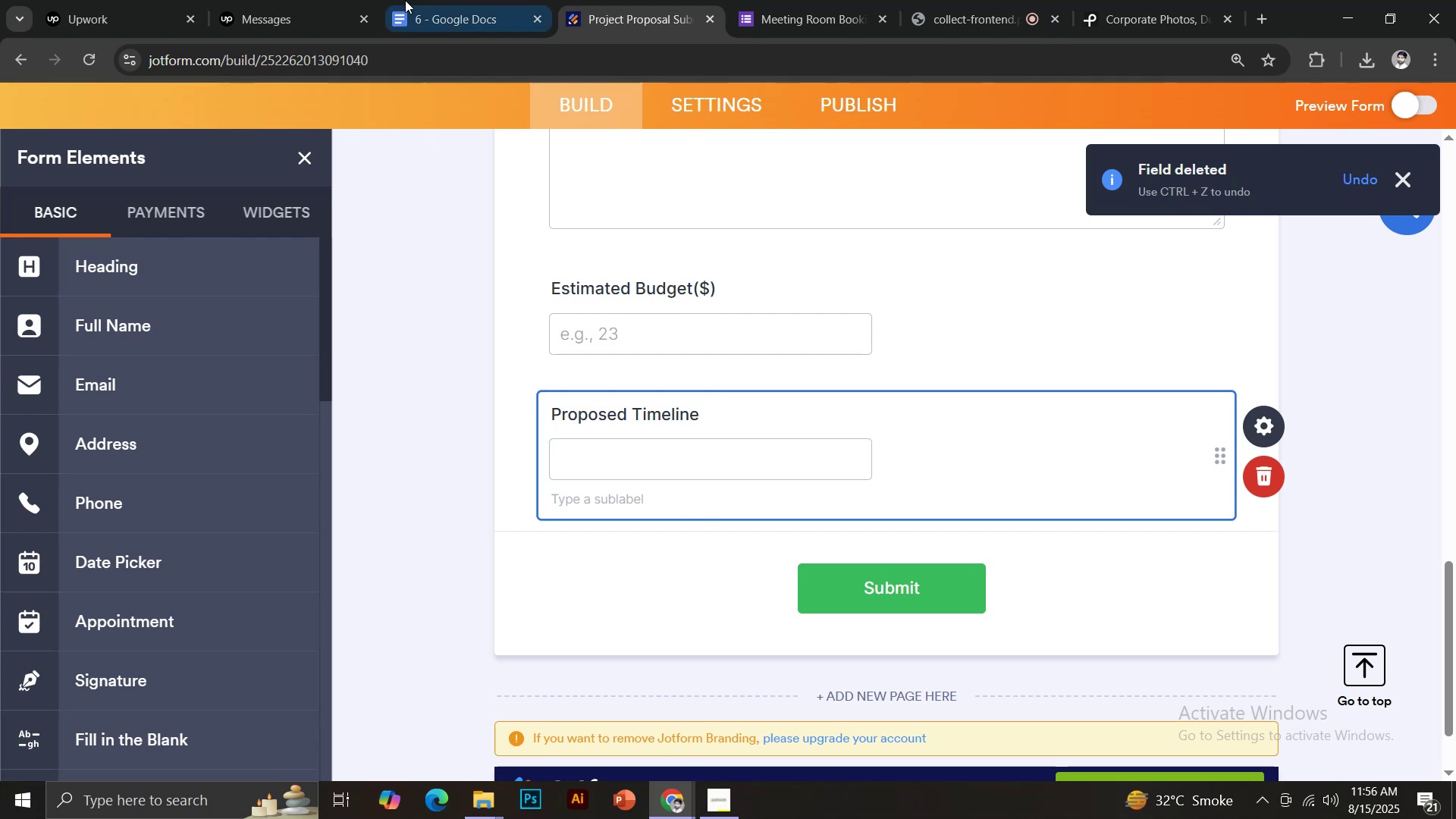 
left_click([460, 0])
 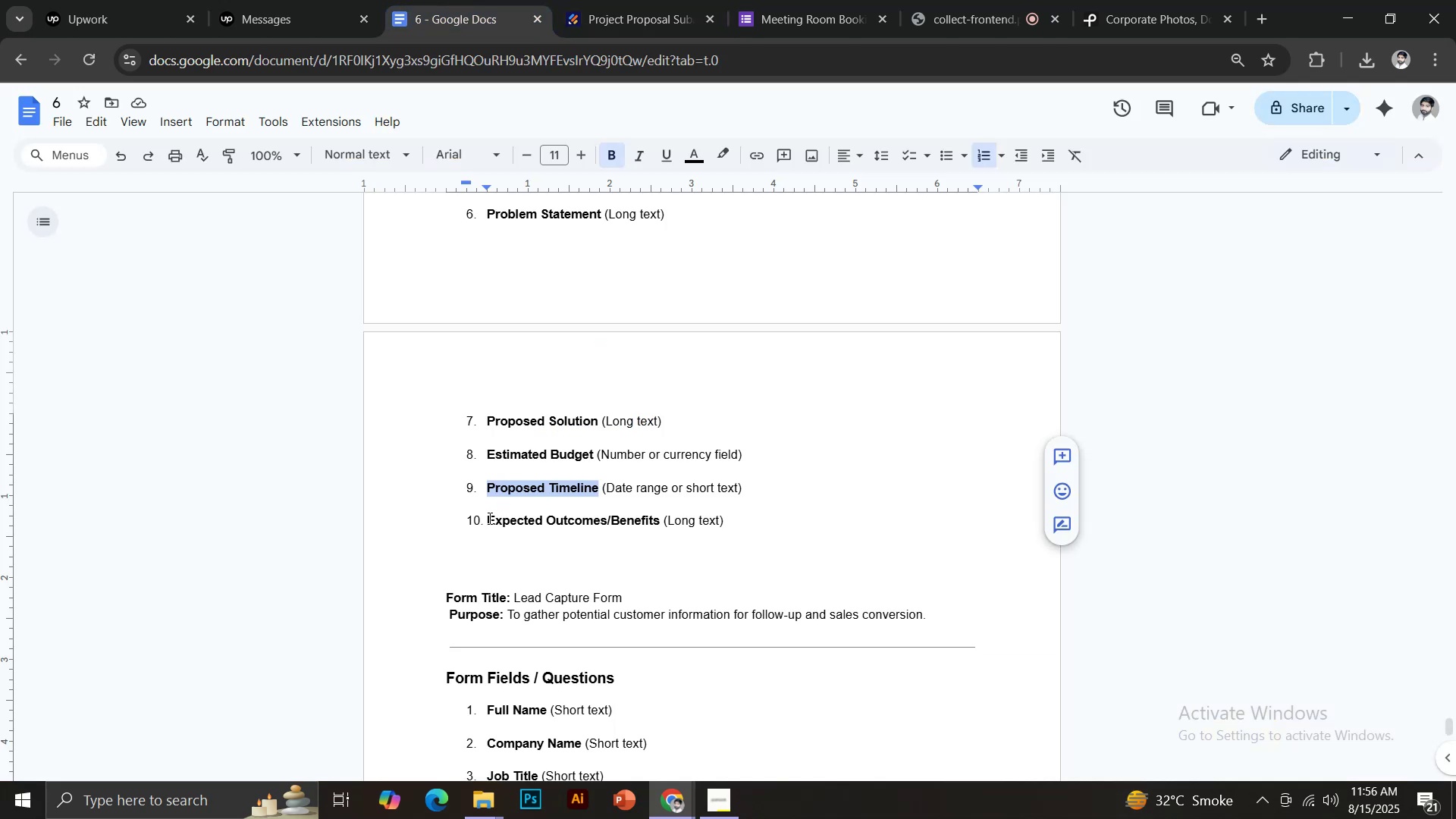 
left_click_drag(start_coordinate=[488, 518], to_coordinate=[660, 521])
 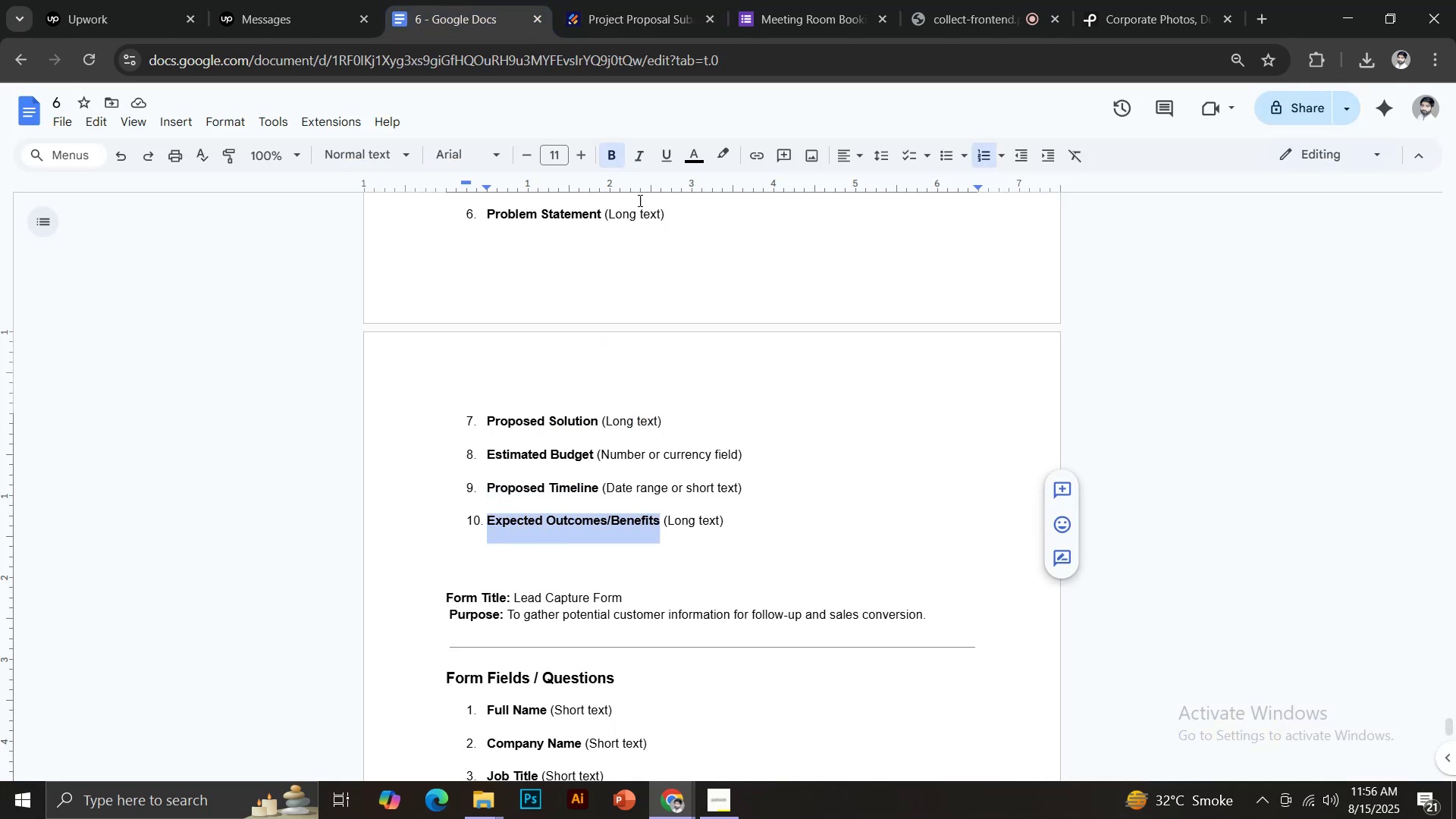 
key(Control+C)
 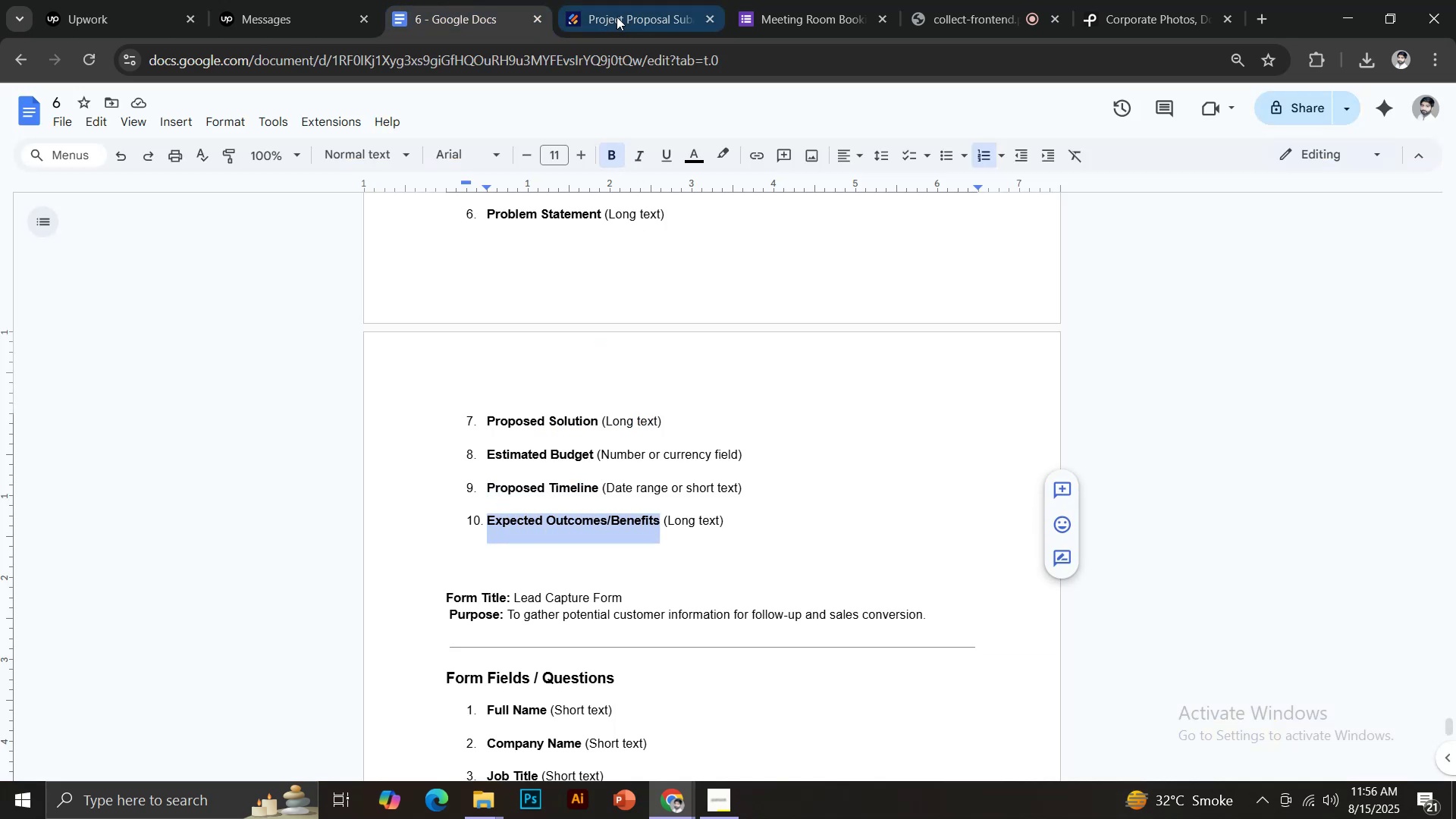 
left_click([617, 17])
 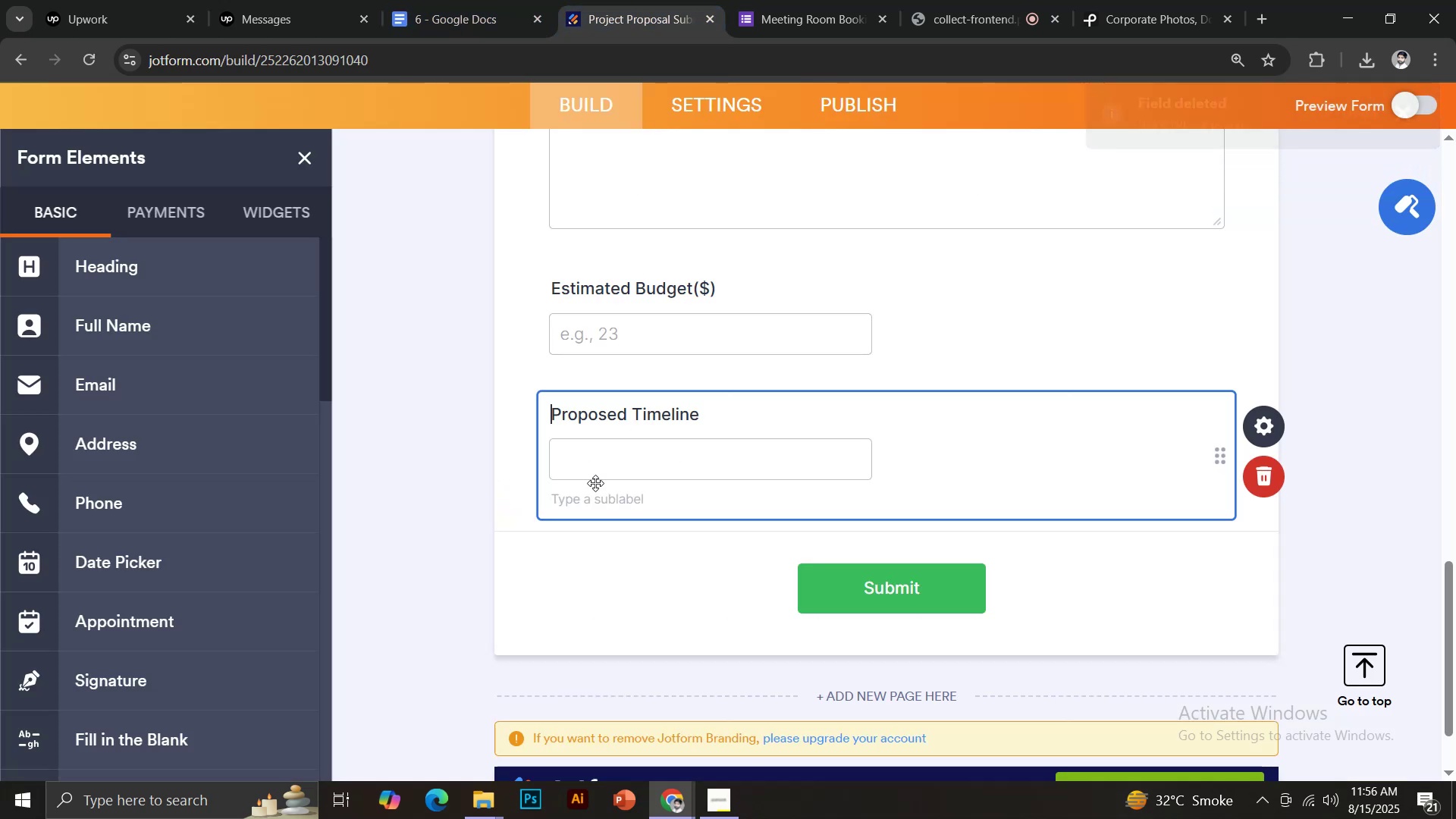 
hold_key(key=ControlLeft, duration=0.45)
 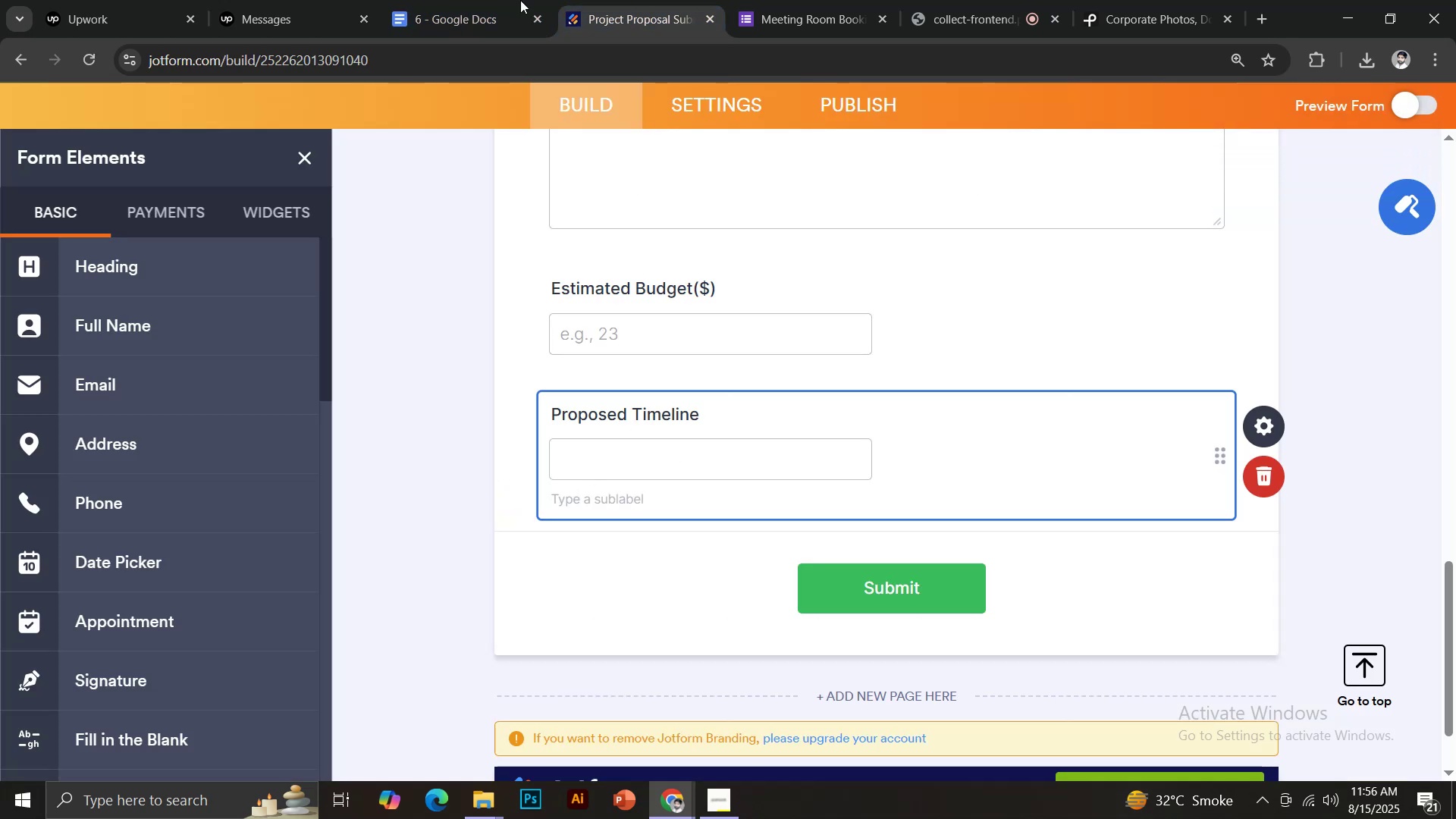 
left_click([479, 0])
 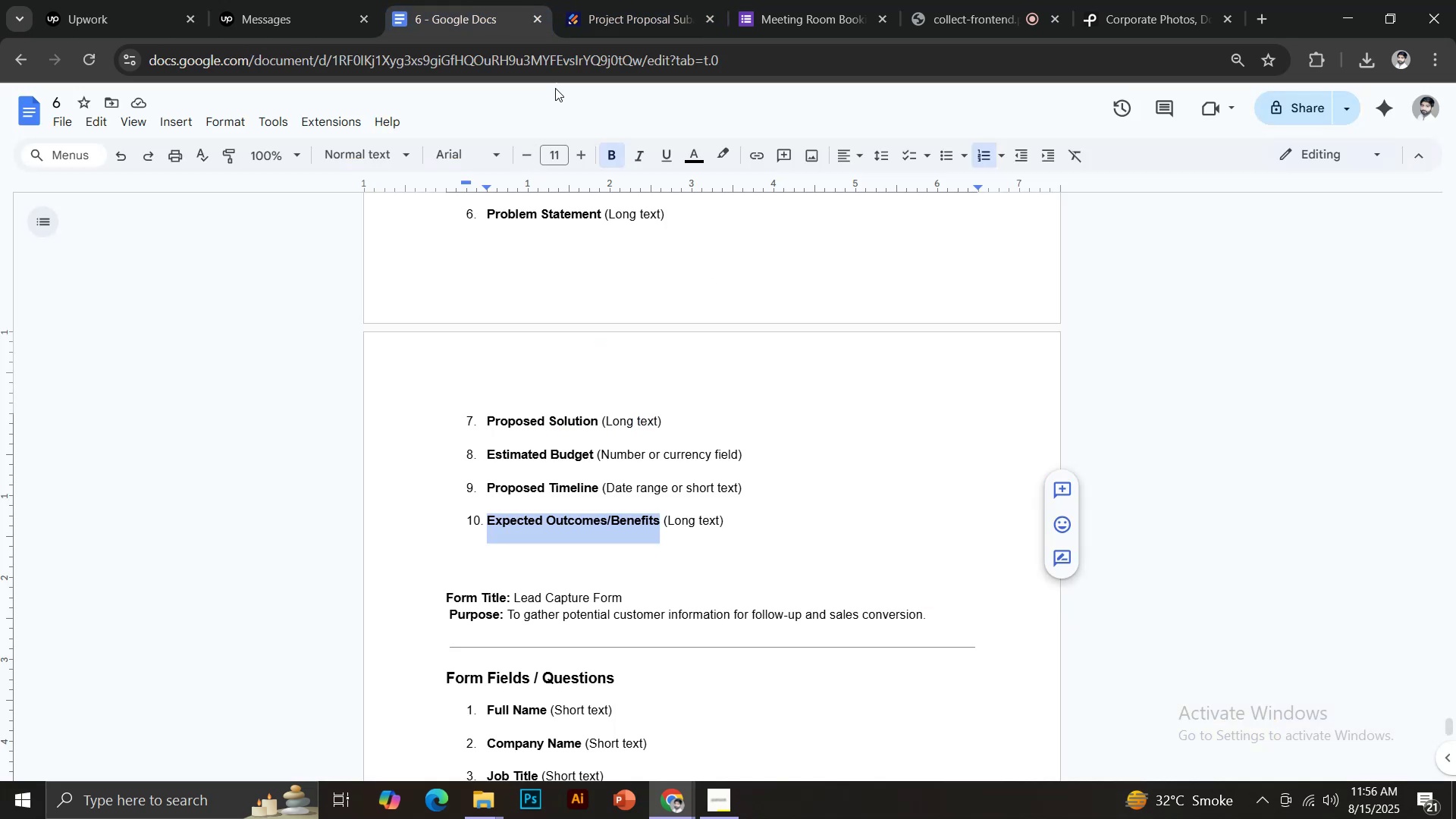 
left_click([626, 0])
 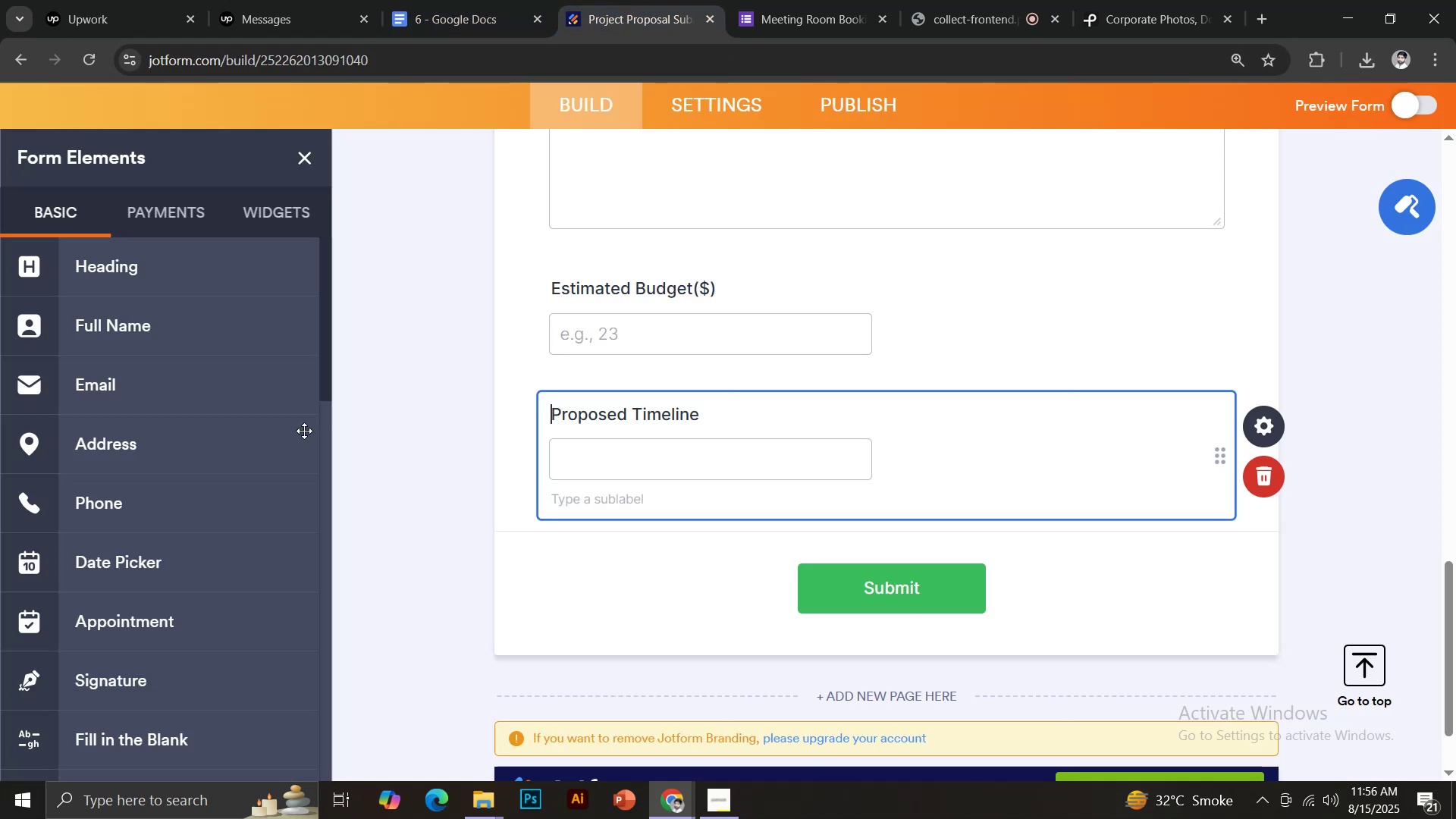 
scroll: coordinate [275, 445], scroll_direction: down, amount: 5.0
 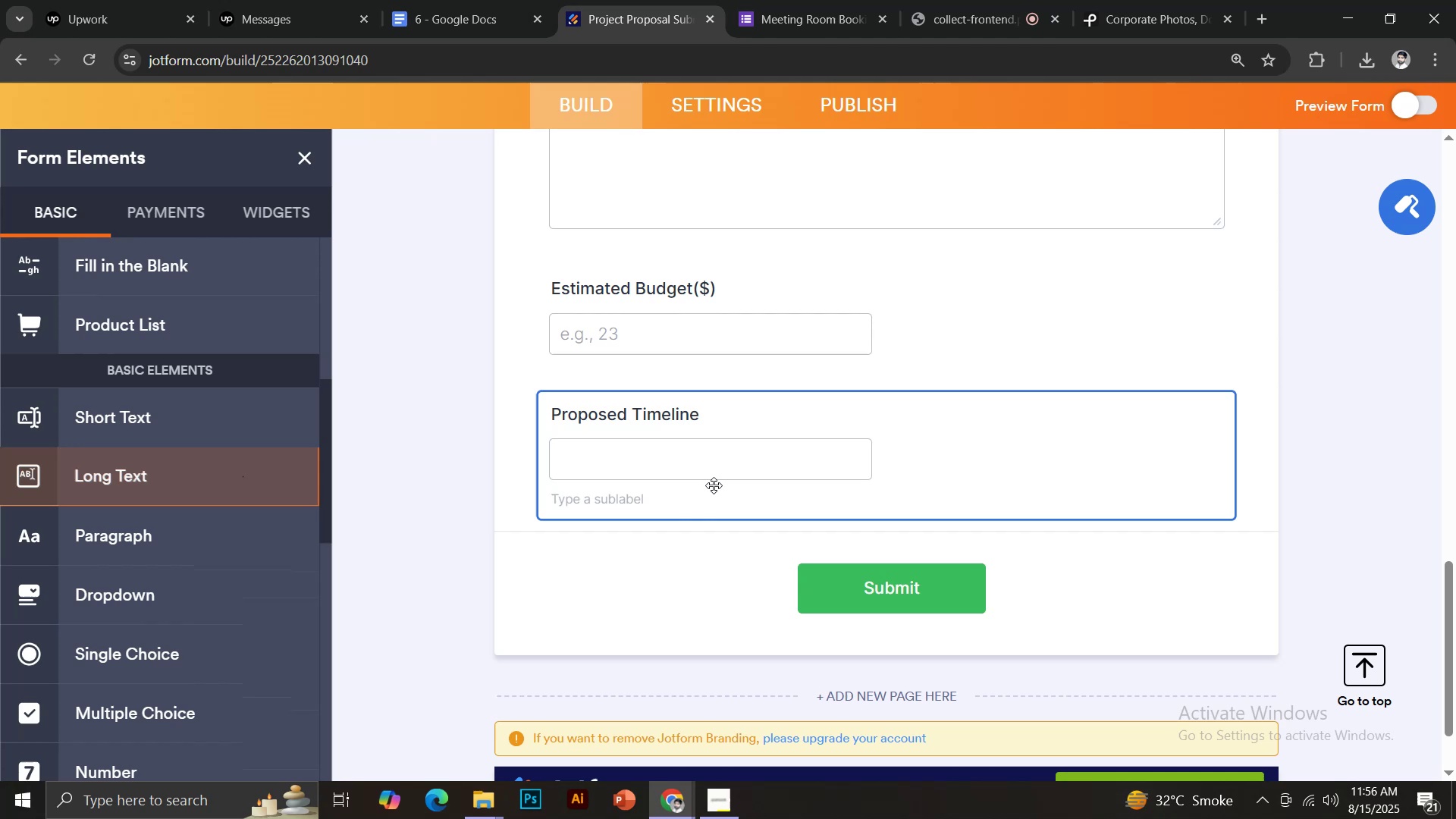 
key(Control+Shift+V)
 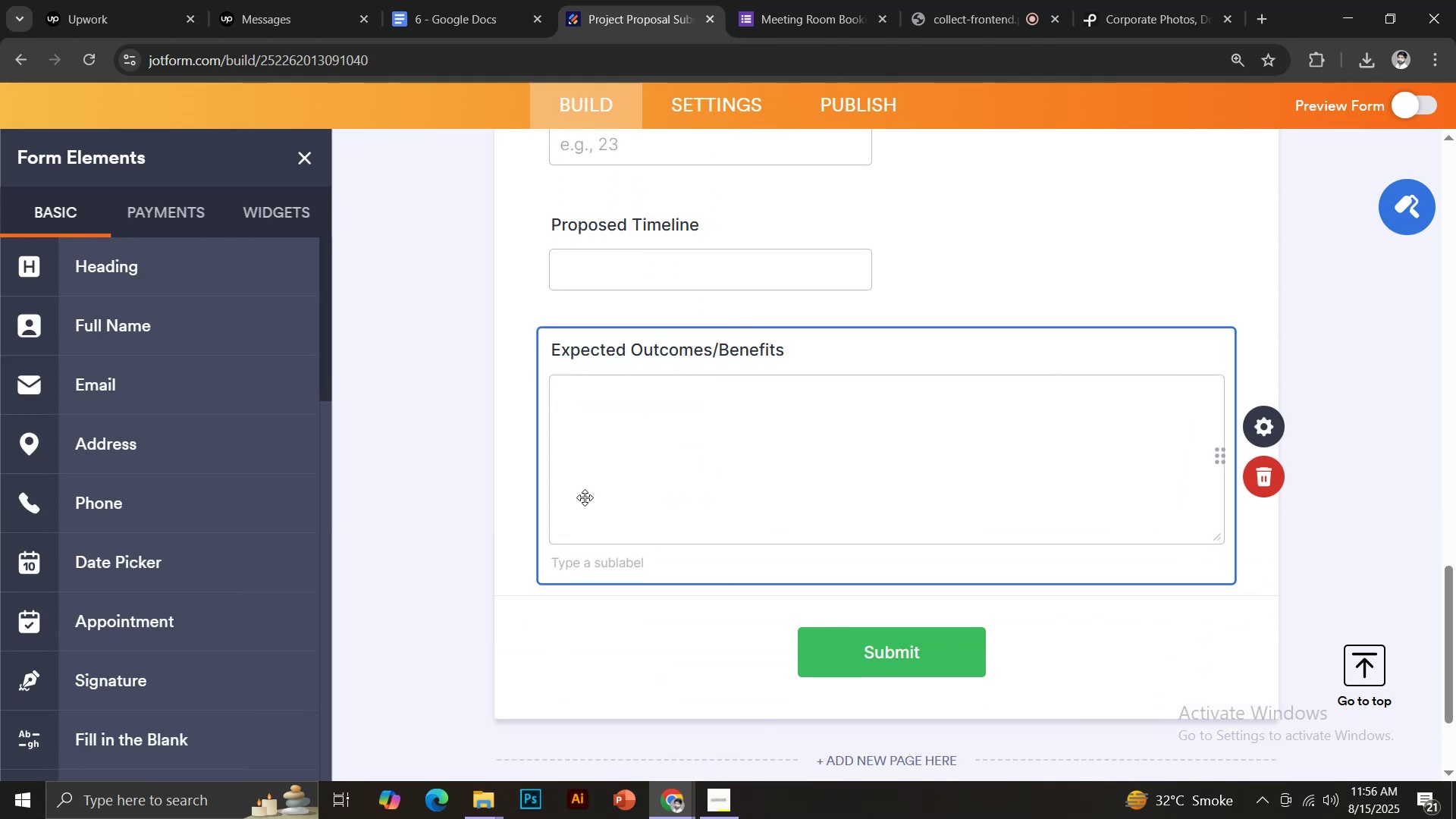 
wait(5.73)
 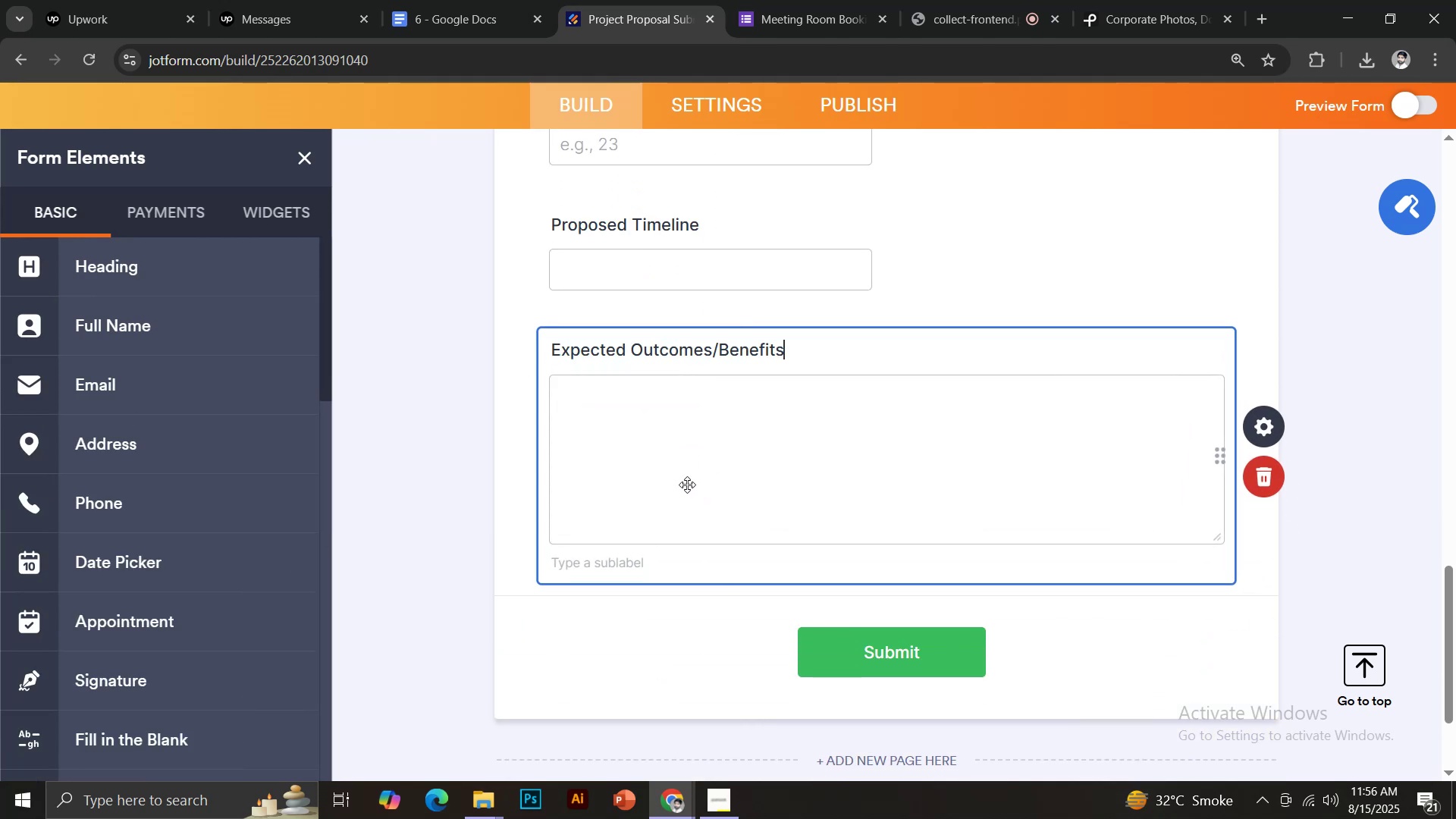 
scroll: coordinate [1166, 408], scroll_direction: up, amount: 7.0
 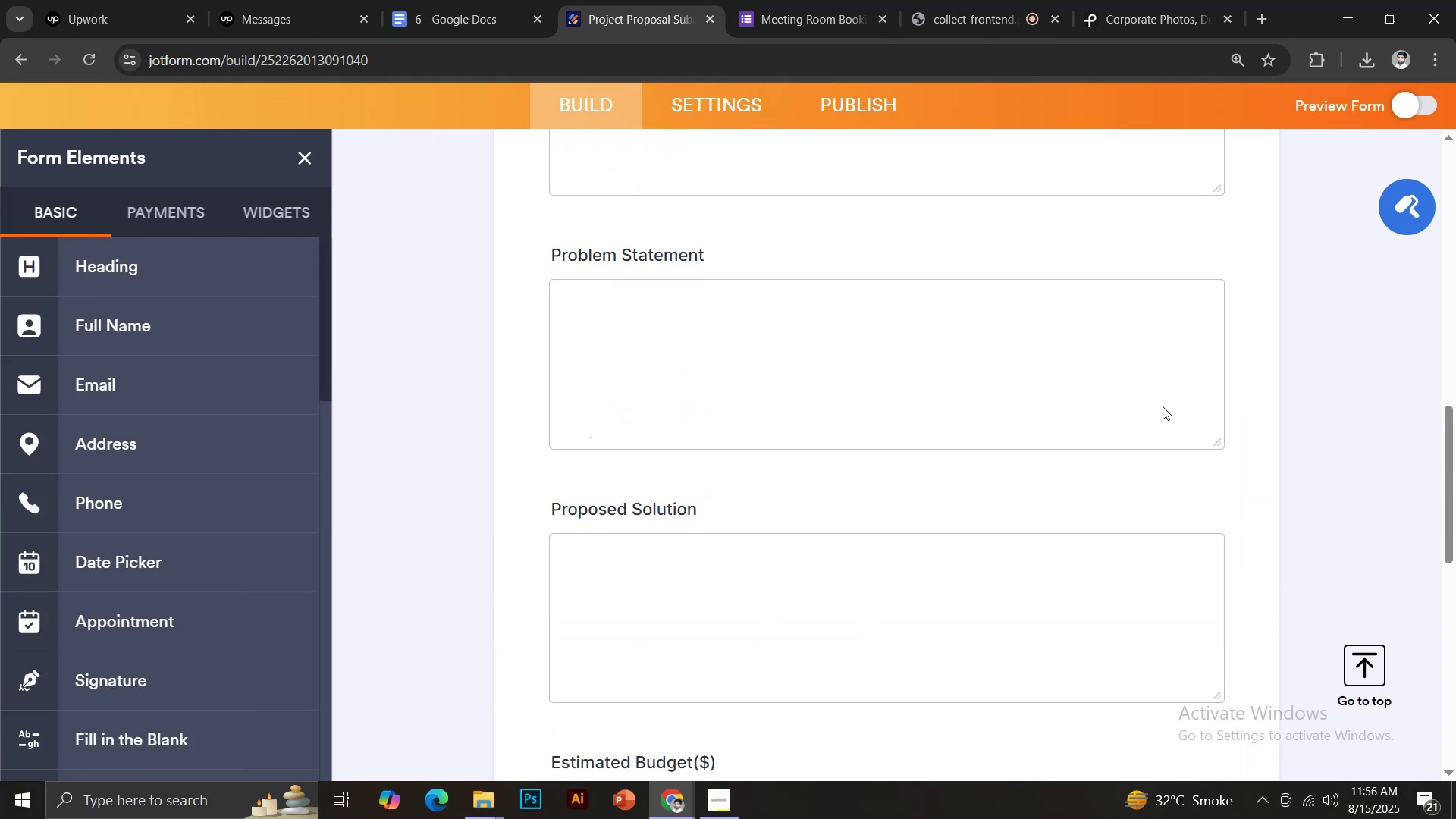 
scroll: coordinate [1163, 408], scroll_direction: down, amount: 5.0
 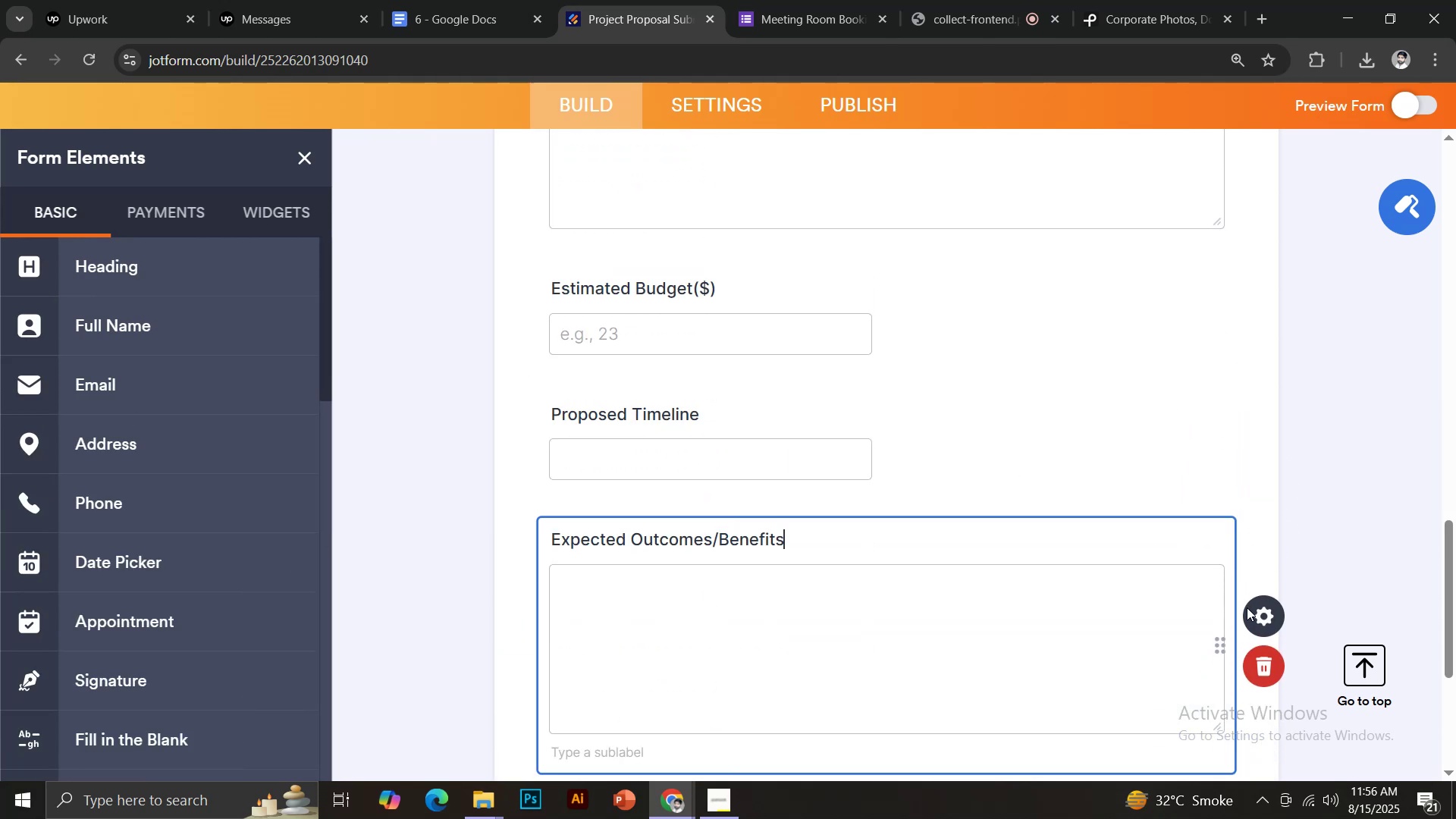 
left_click([1255, 617])
 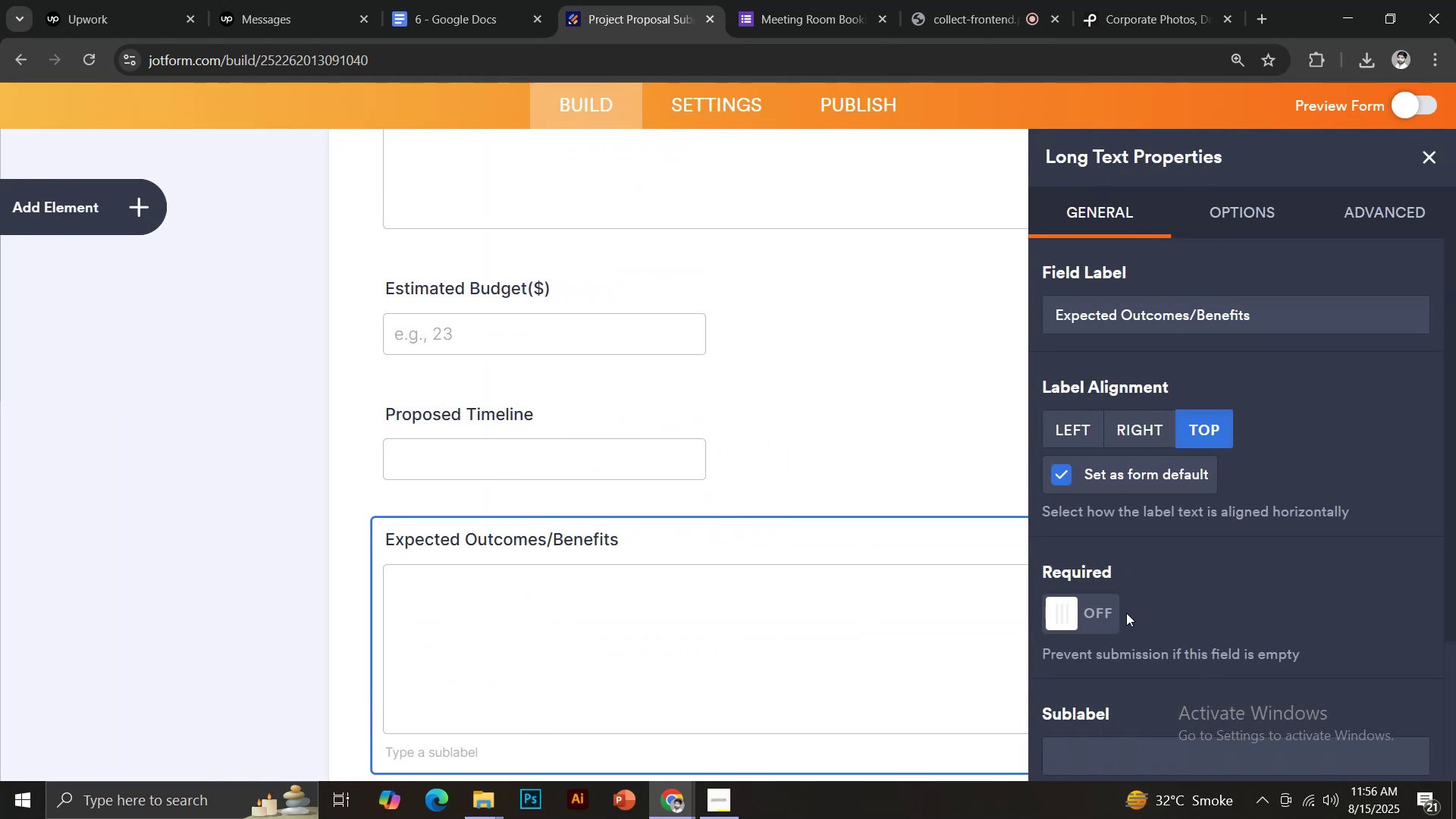 
left_click([1105, 610])
 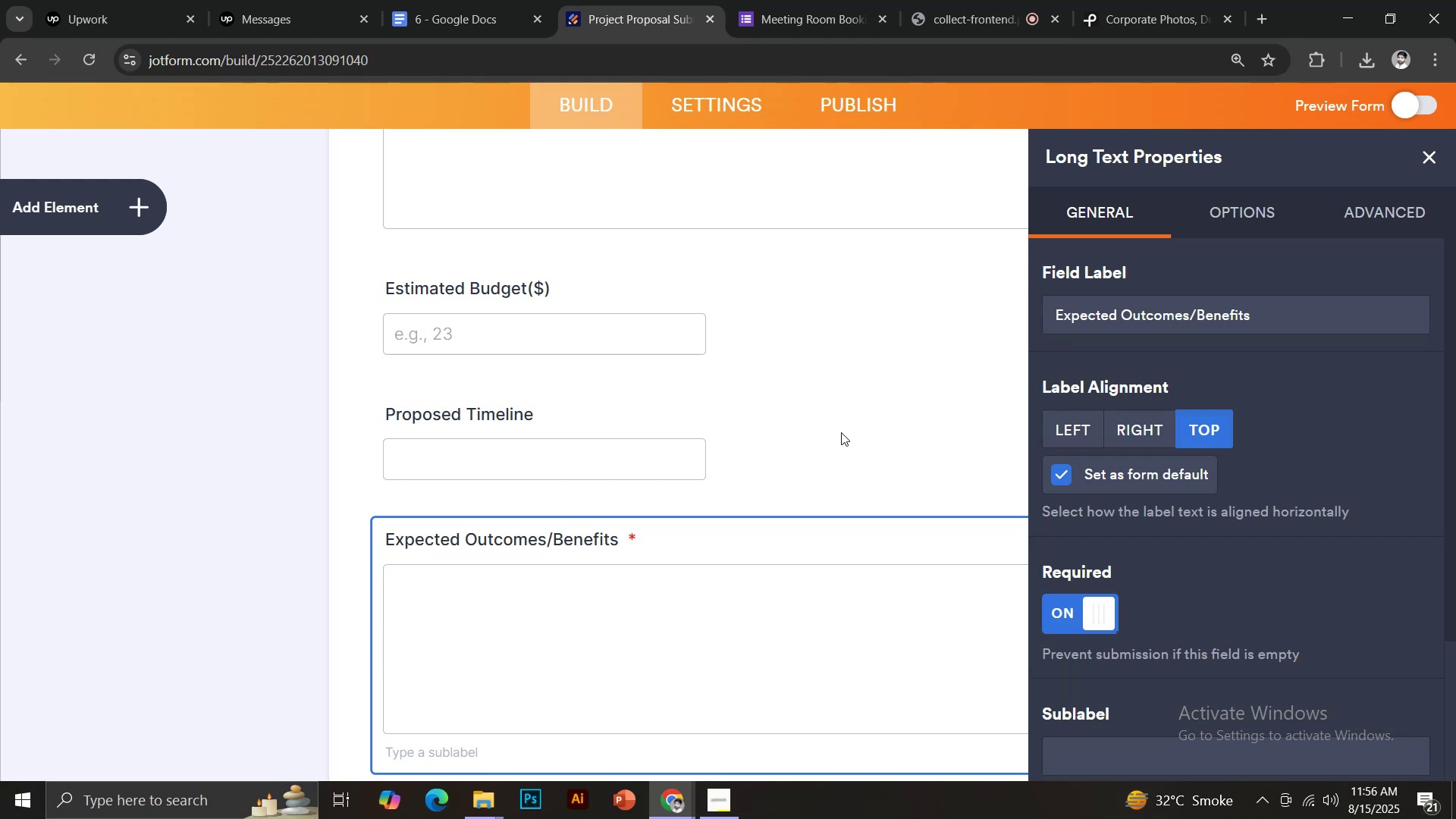 
left_click([832, 432])
 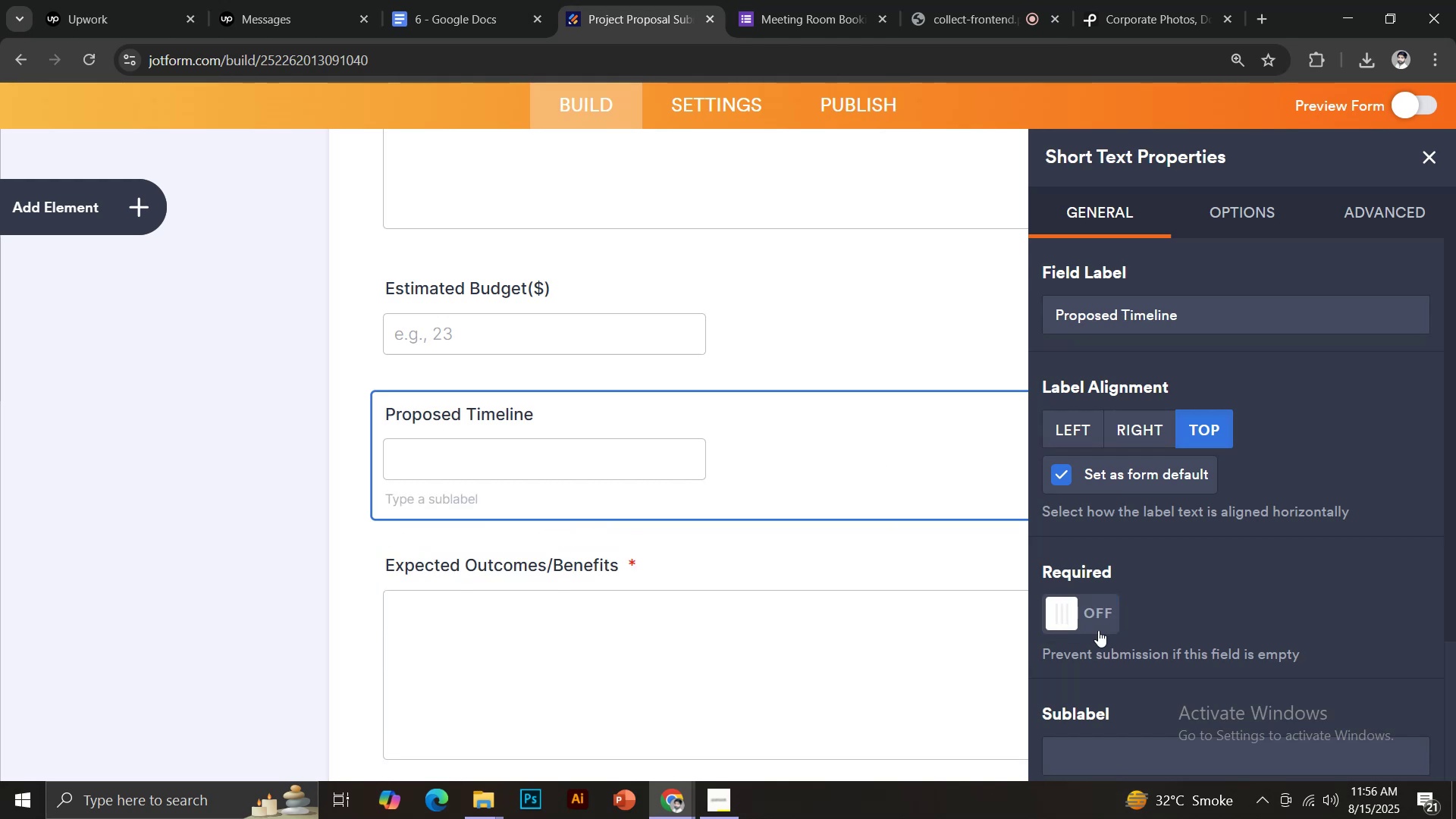 
left_click([1094, 623])
 